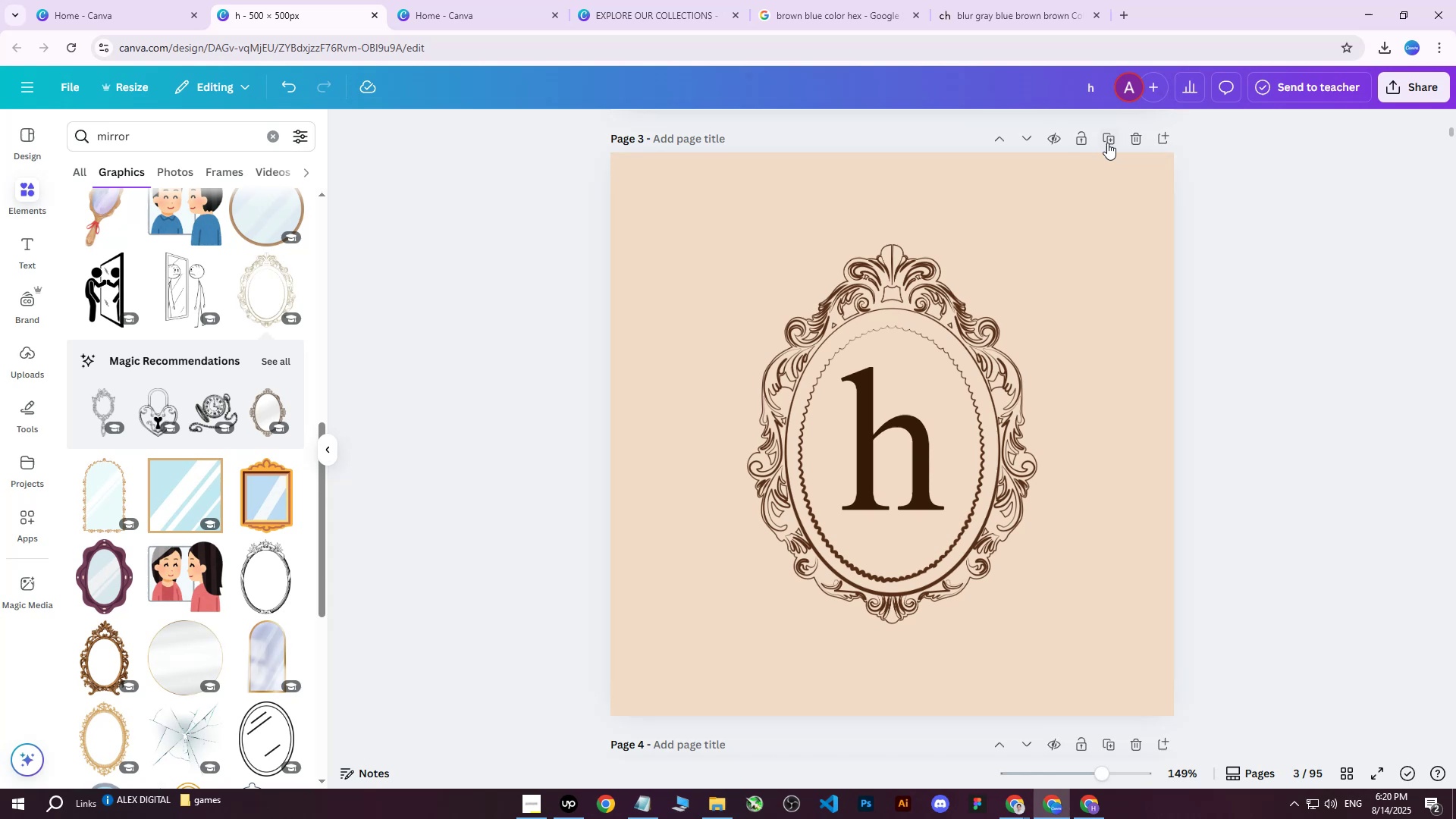 
left_click([1112, 137])
 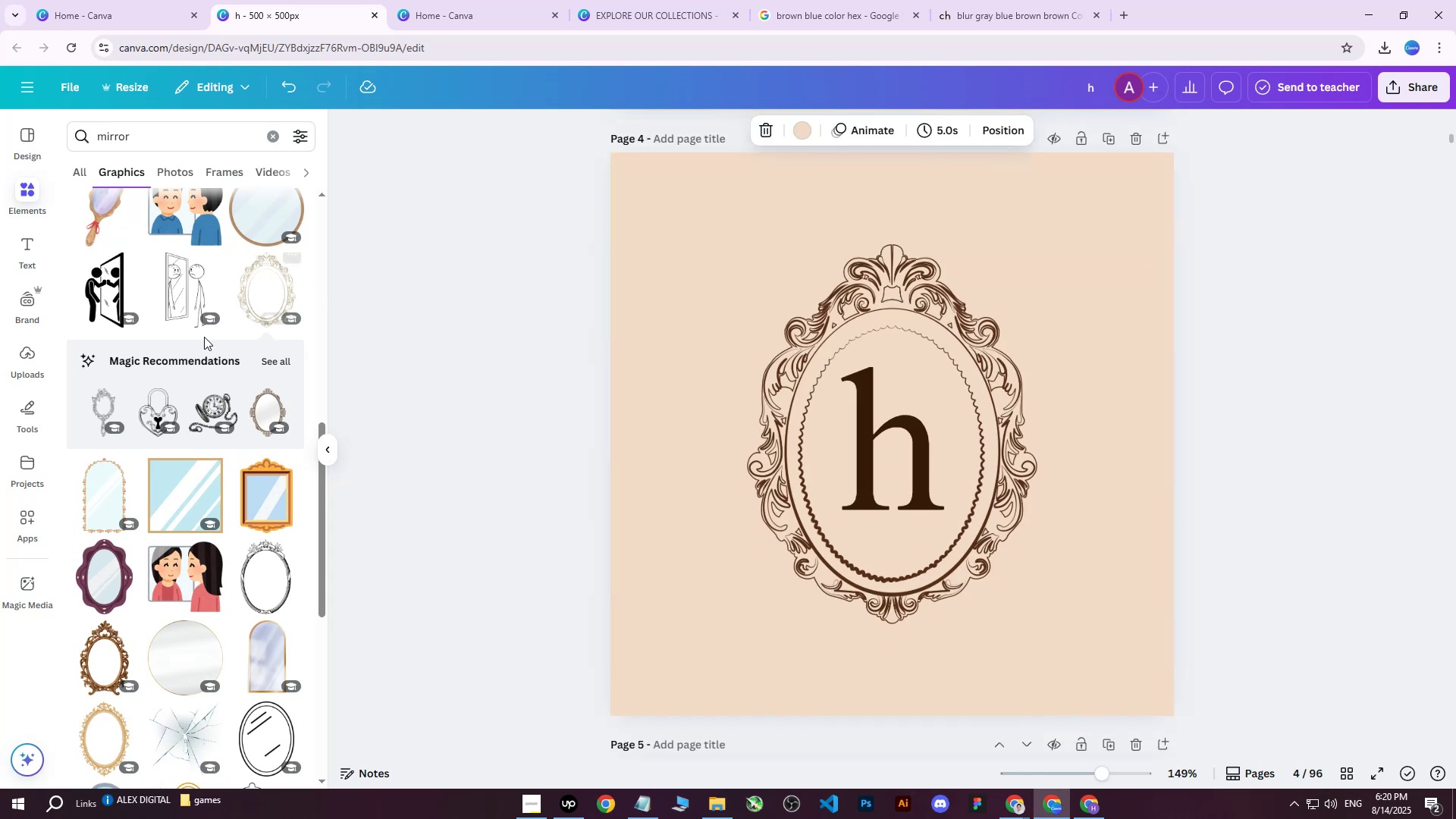 
scroll: coordinate [189, 347], scroll_direction: down, amount: 24.0
 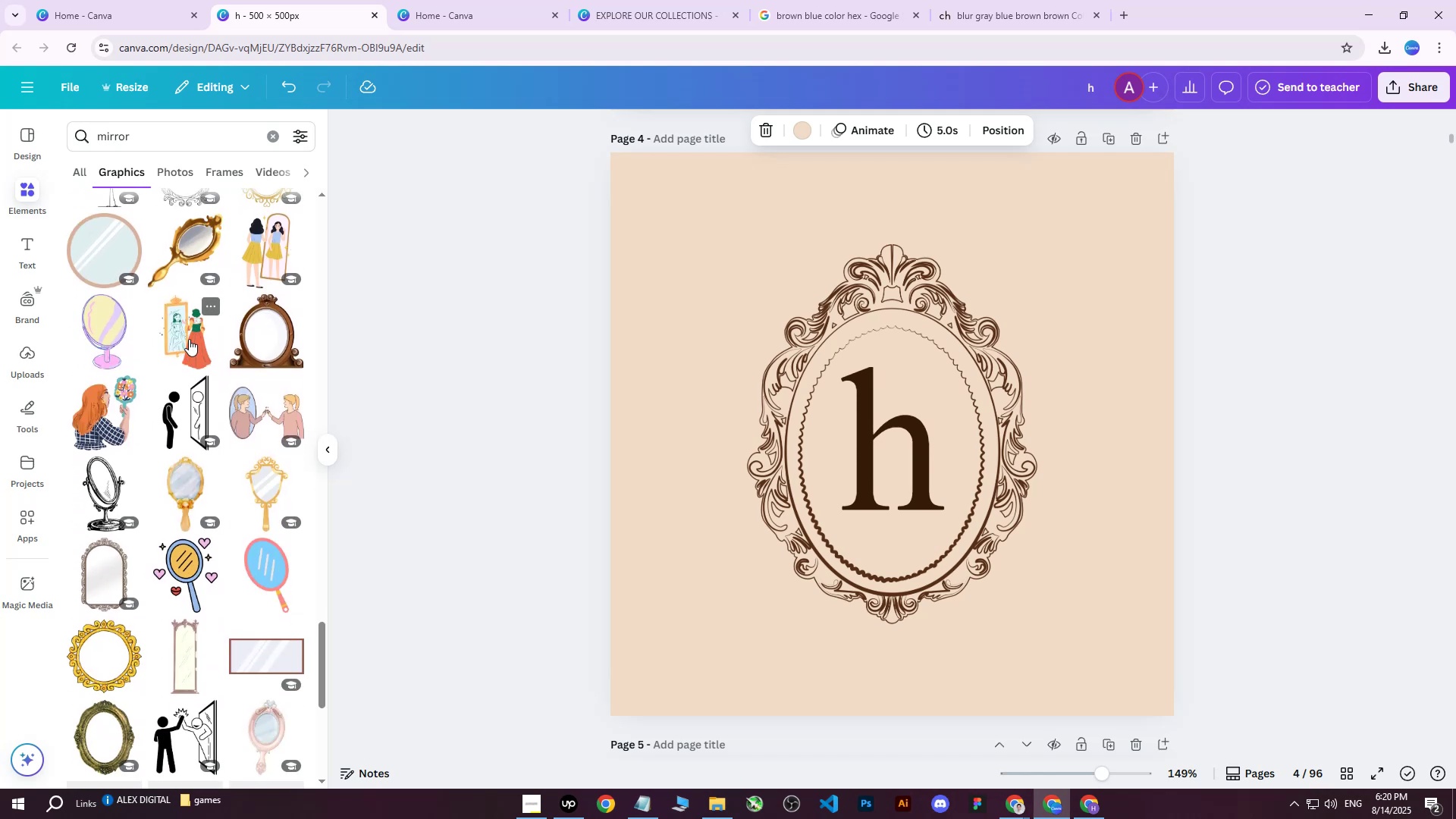 
scroll: coordinate [186, 351], scroll_direction: down, amount: 37.0
 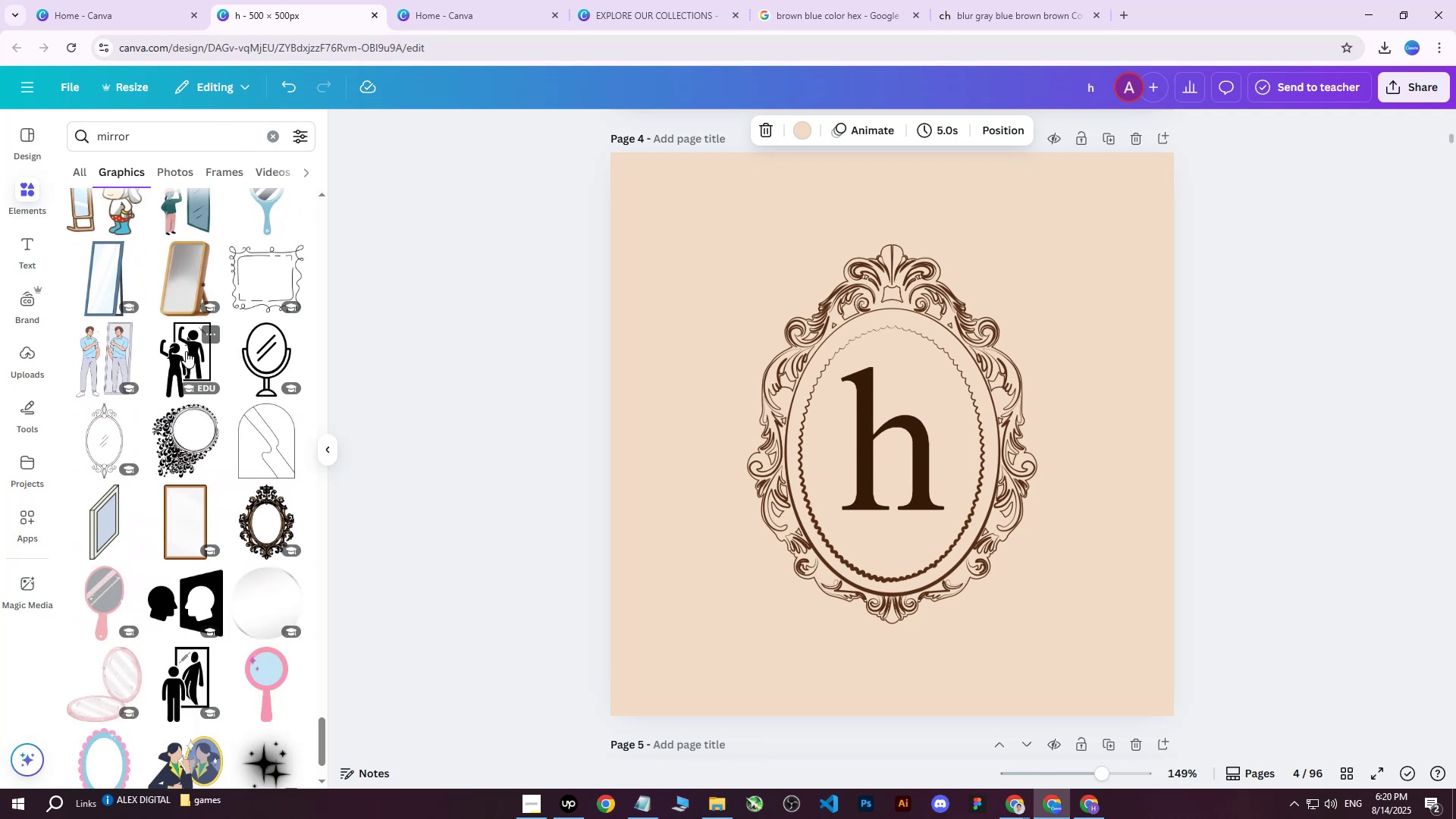 
scroll: coordinate [196, 357], scroll_direction: down, amount: 16.0
 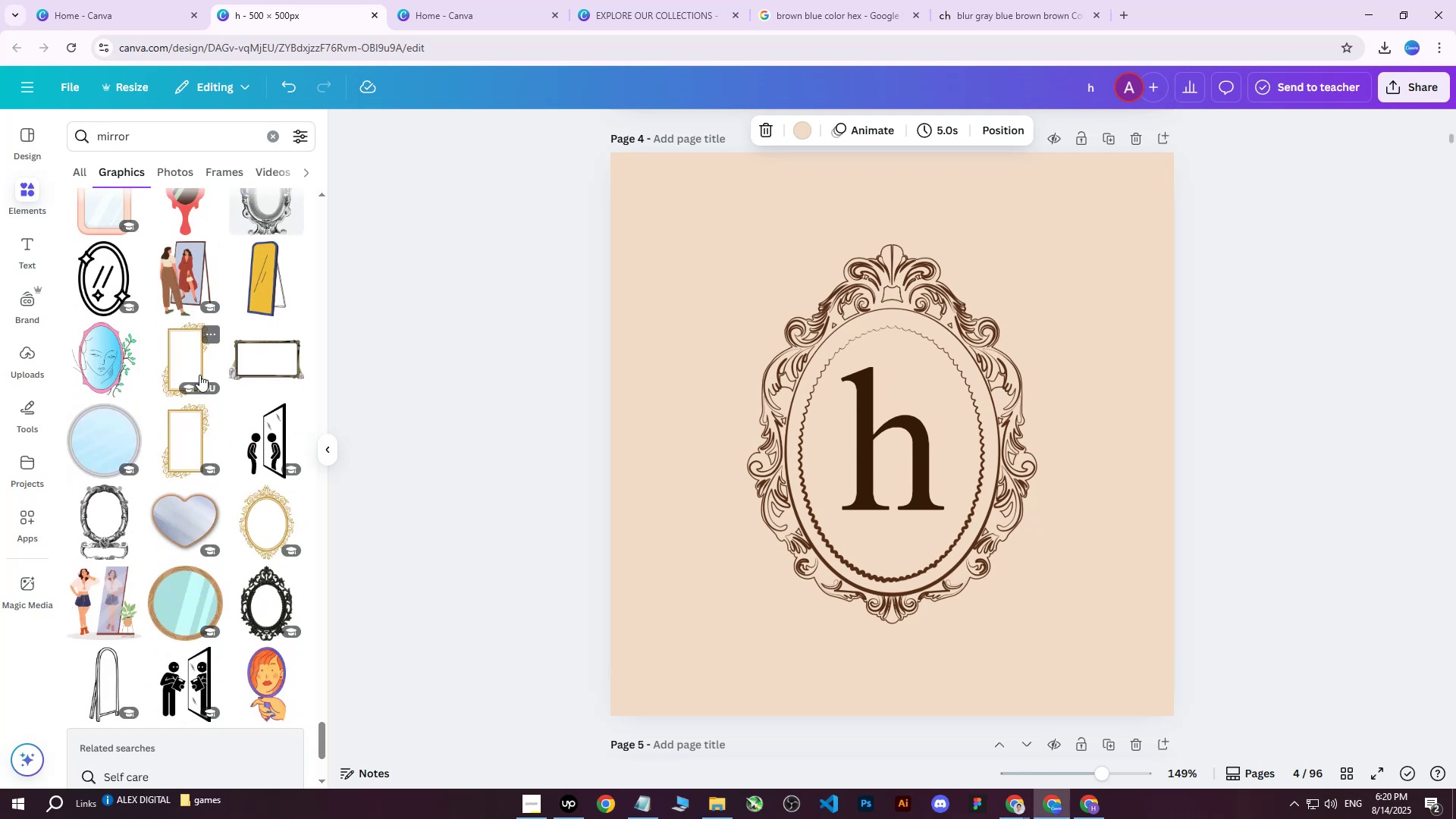 
left_click([263, 522])
 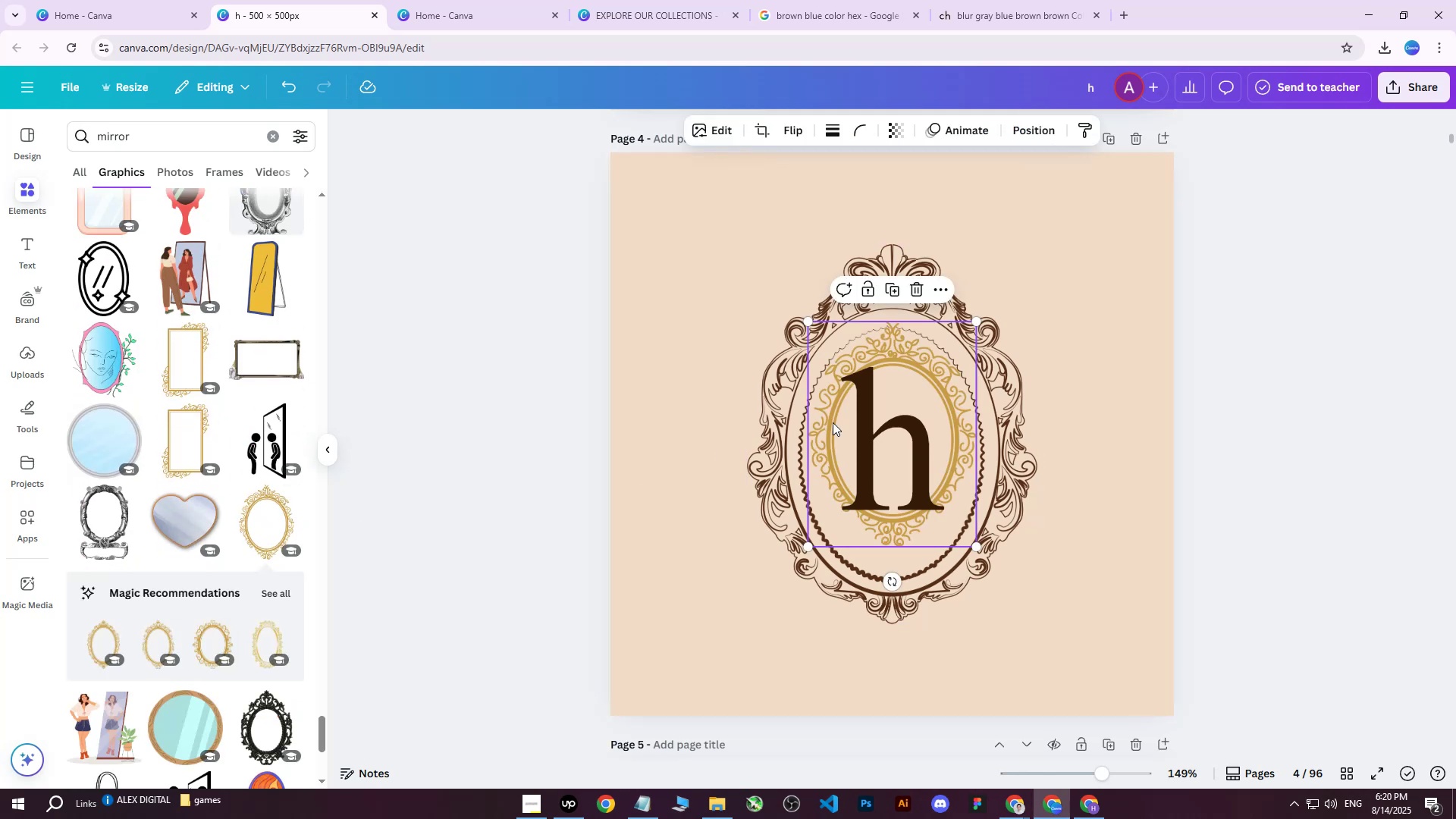 
left_click_drag(start_coordinate=[871, 423], to_coordinate=[705, 347])
 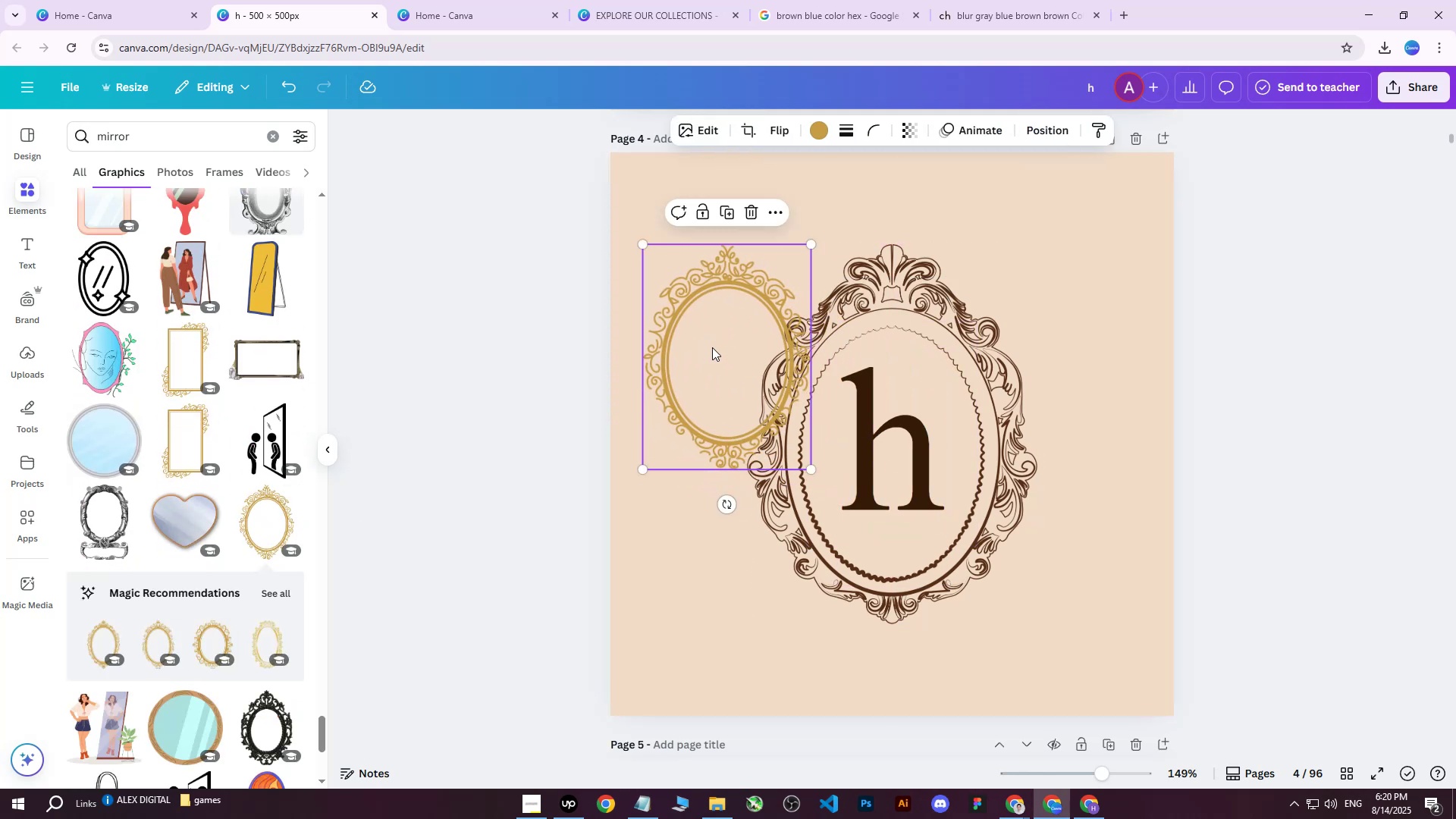 
left_click_drag(start_coordinate=[712, 347], to_coordinate=[682, 393])
 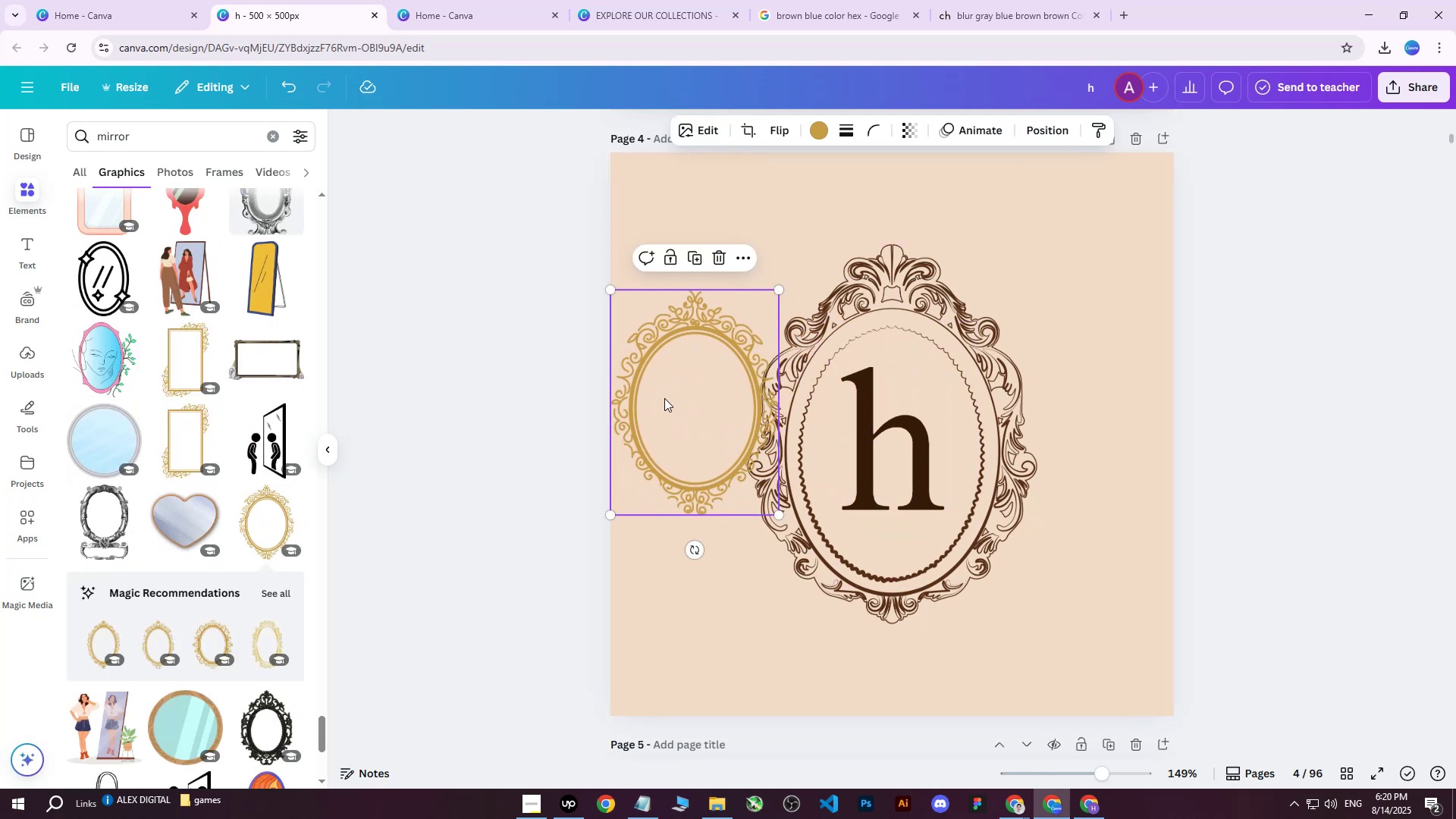 
key(Delete)
 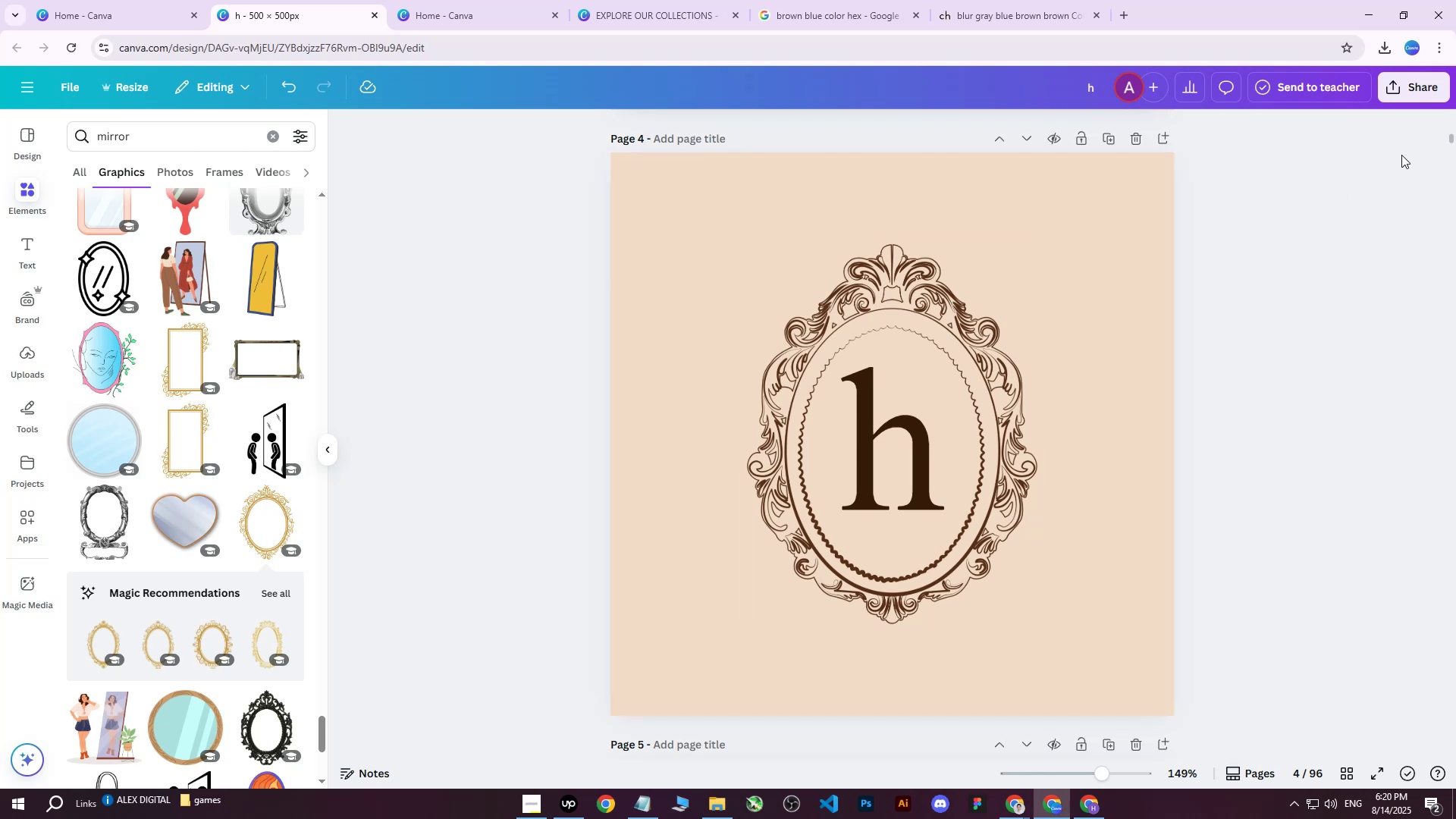 
left_click([1398, 98])
 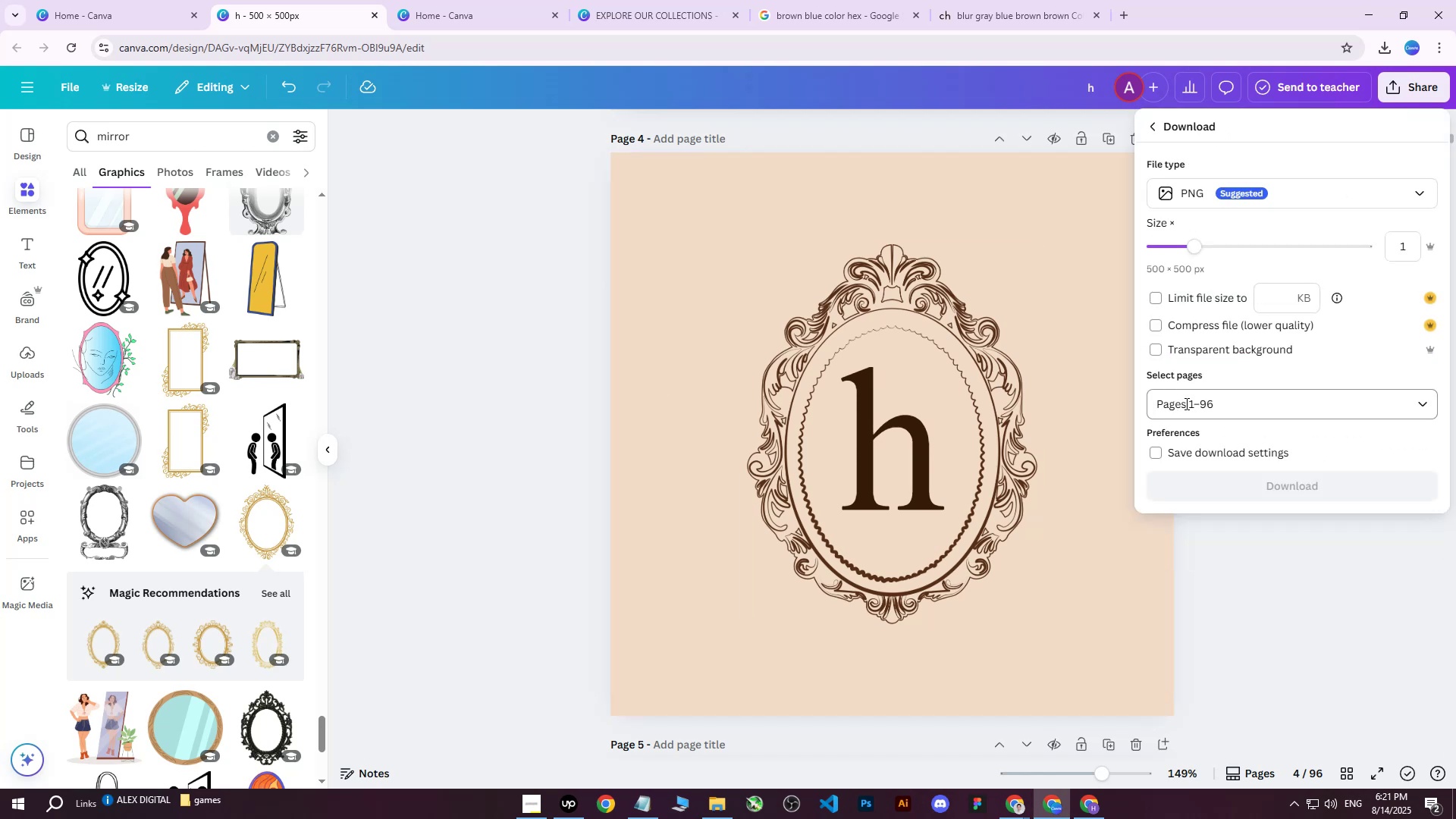 
double_click([1200, 395])
 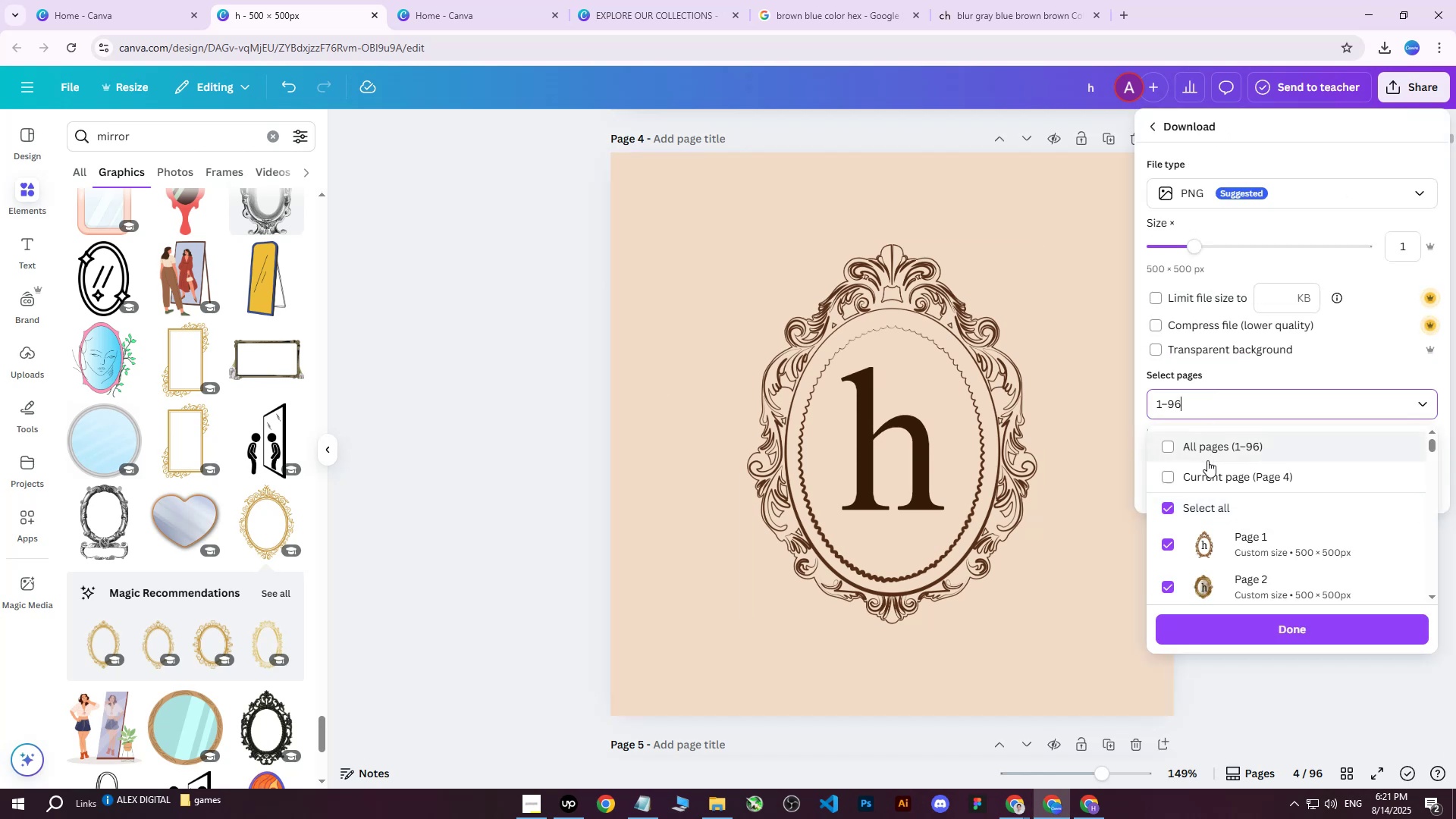 
triple_click([1207, 460])
 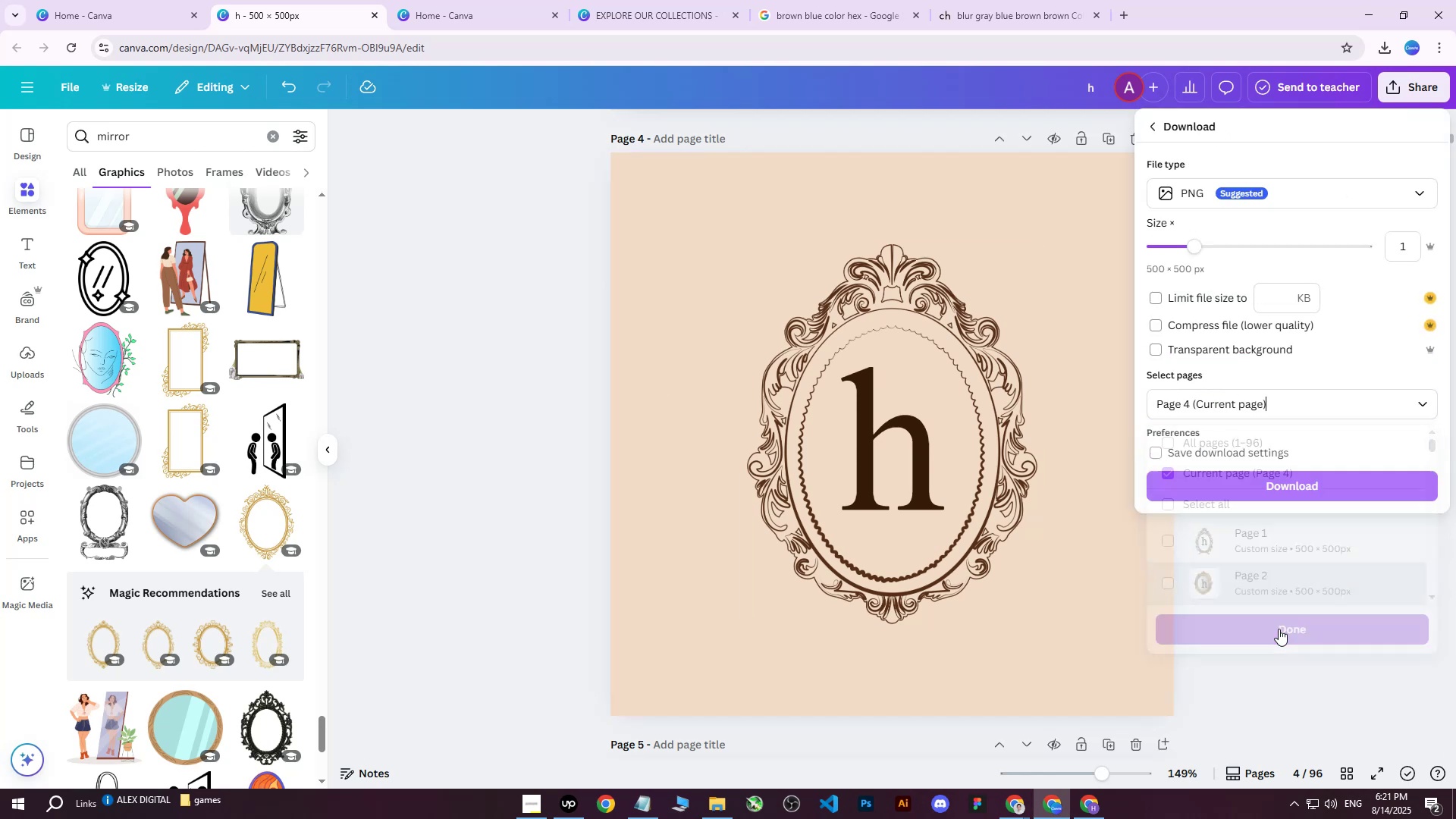 
left_click([1275, 474])
 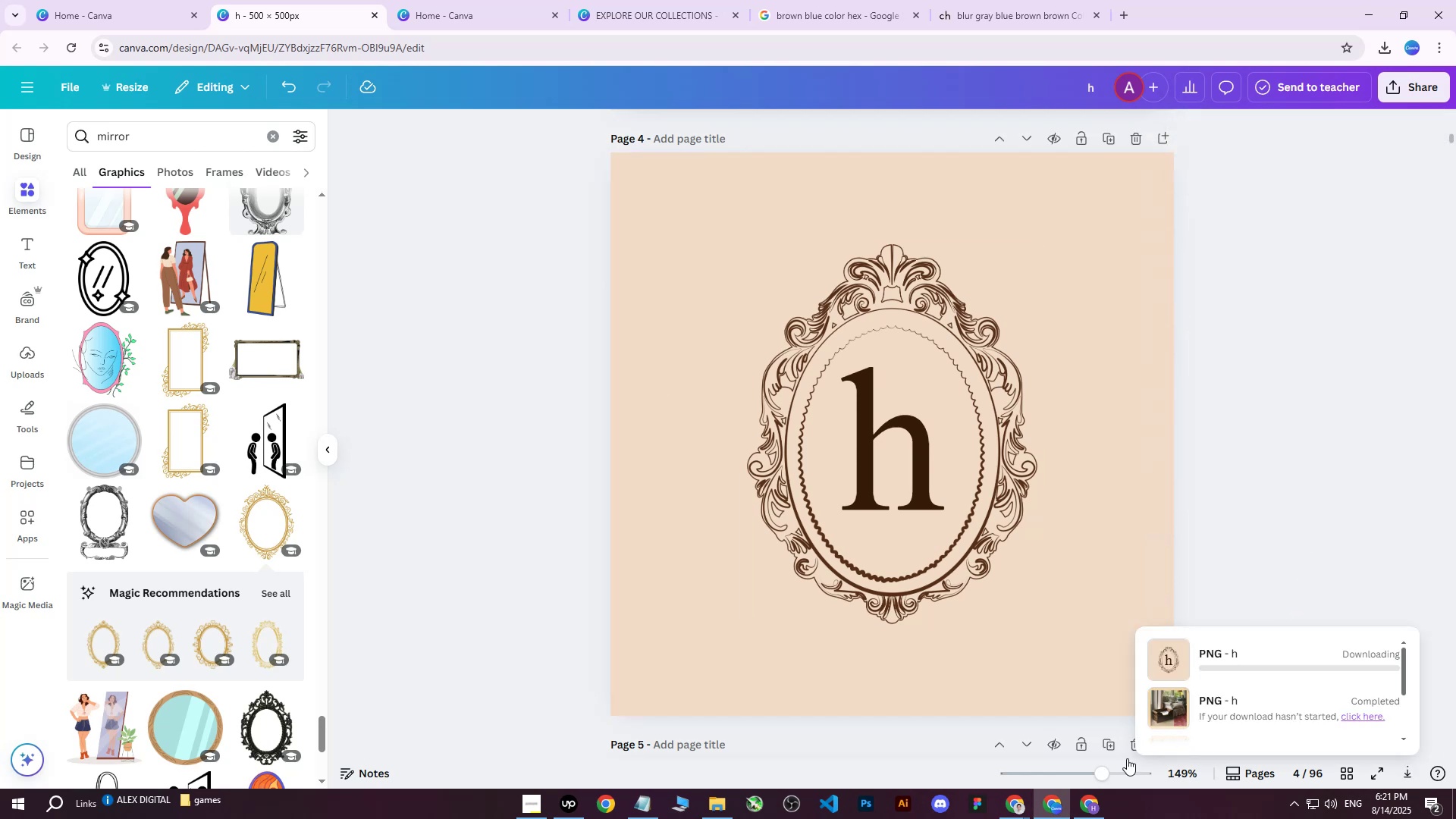 
left_click([1105, 807])
 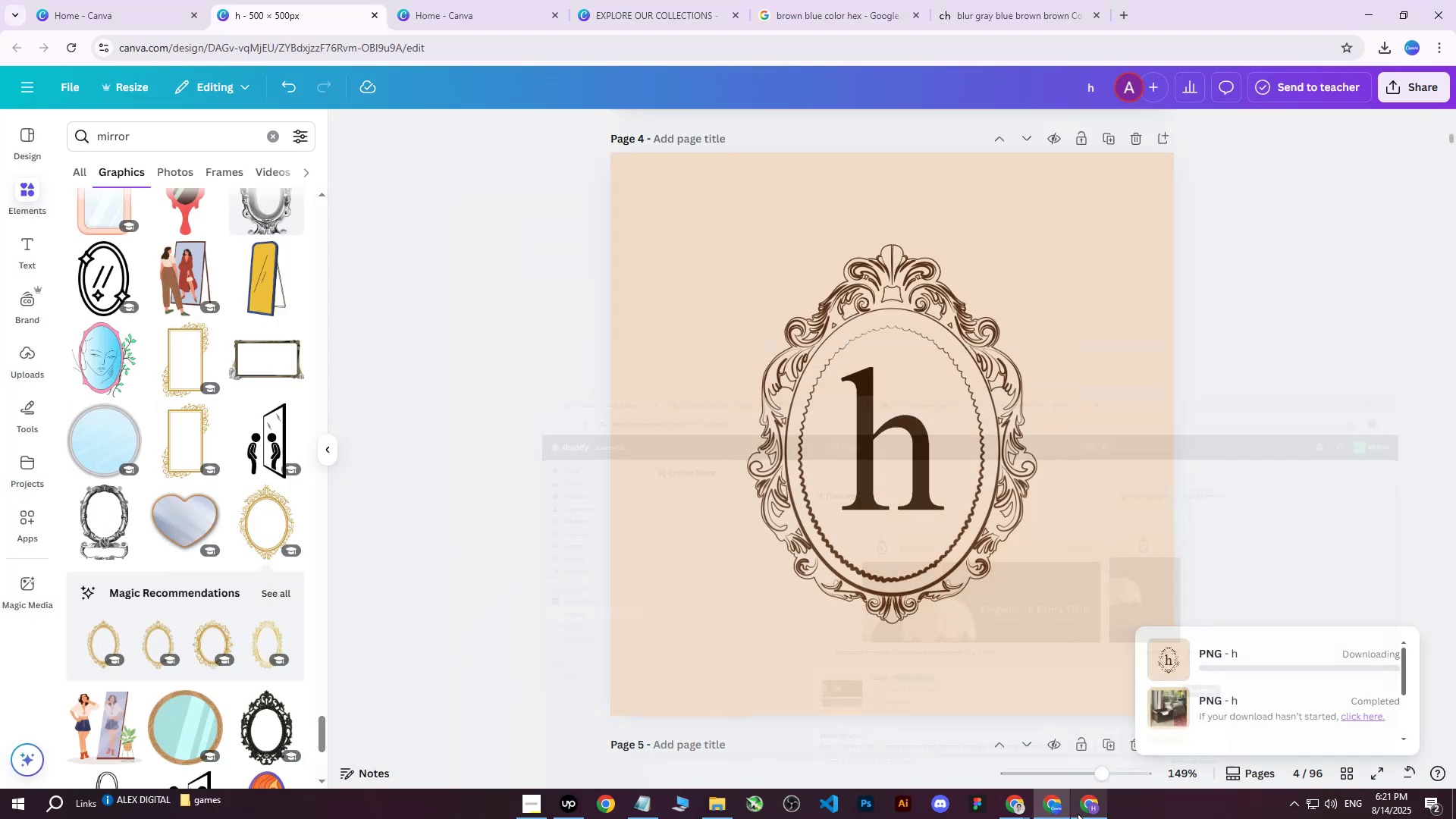 
double_click([1076, 814])
 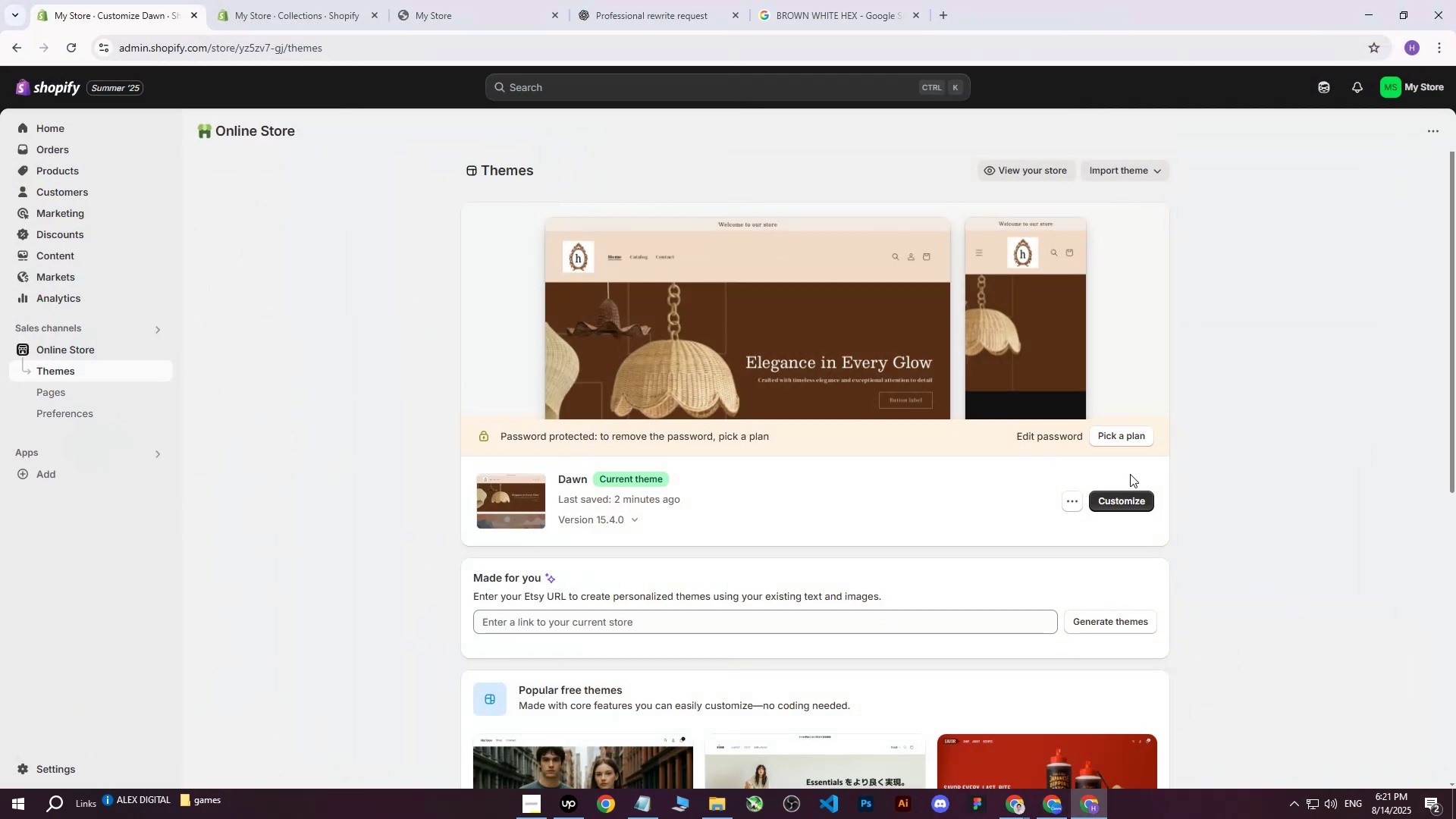 
left_click([1138, 500])
 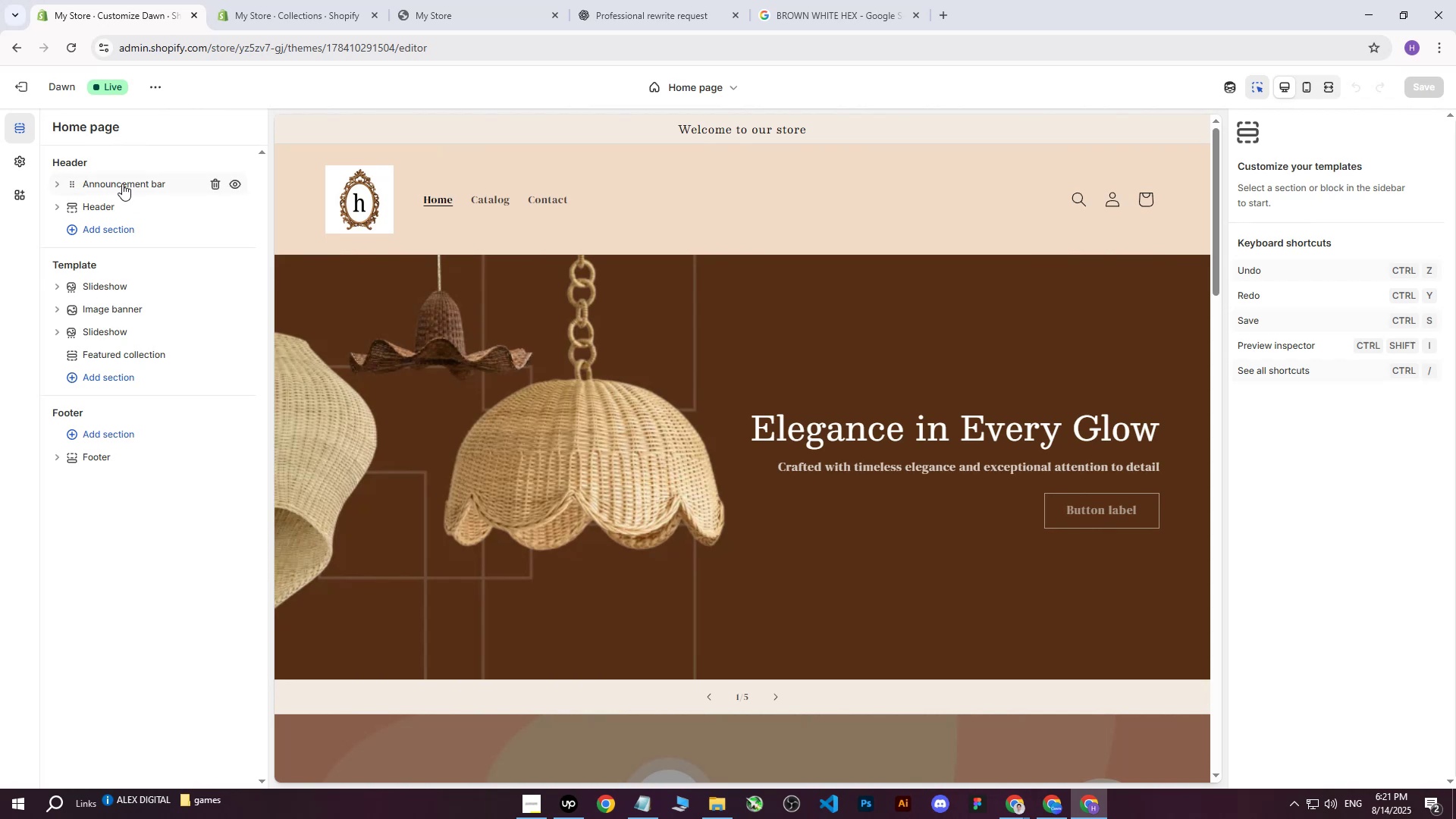 
double_click([147, 162])
 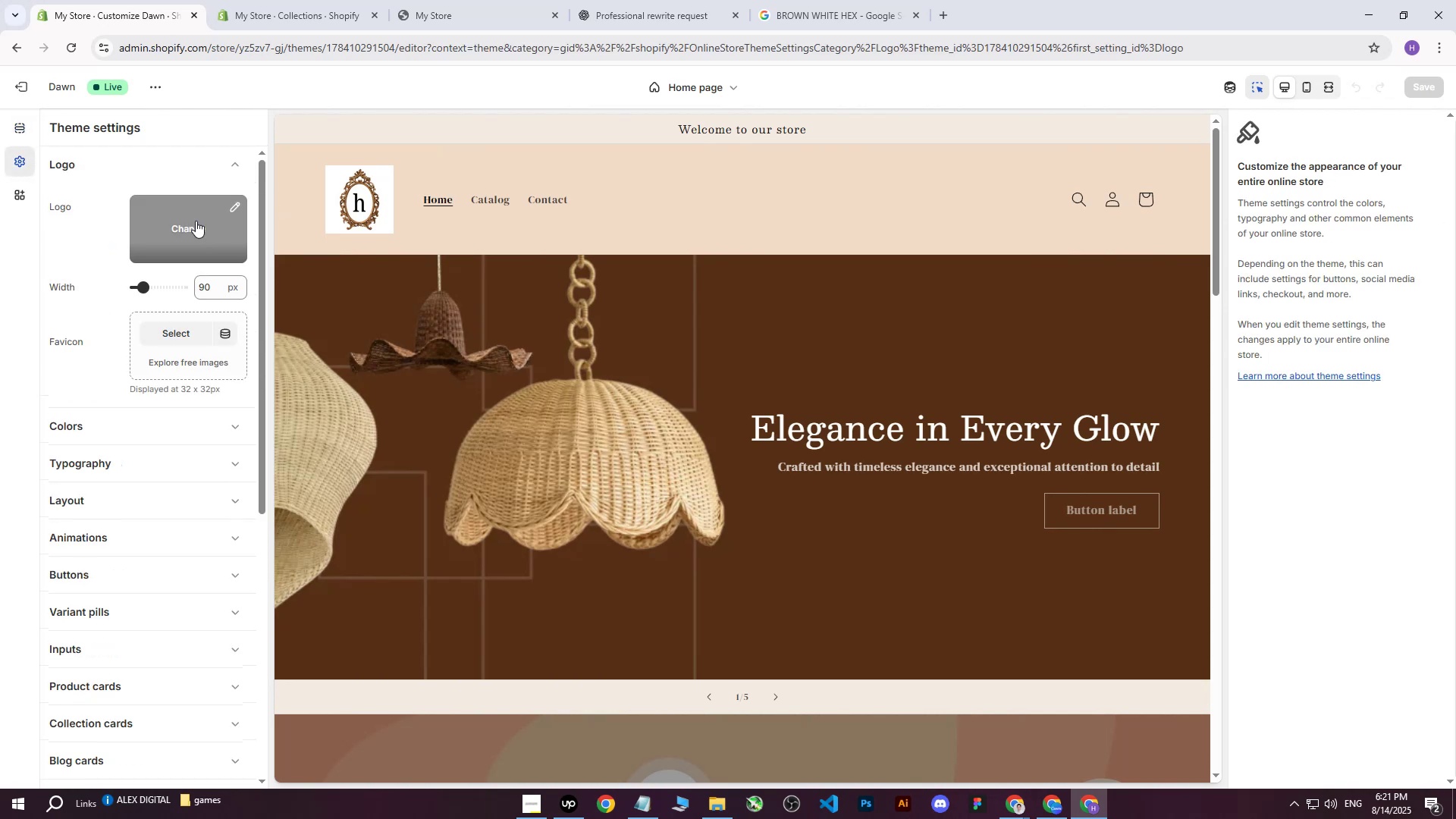 
left_click([180, 224])
 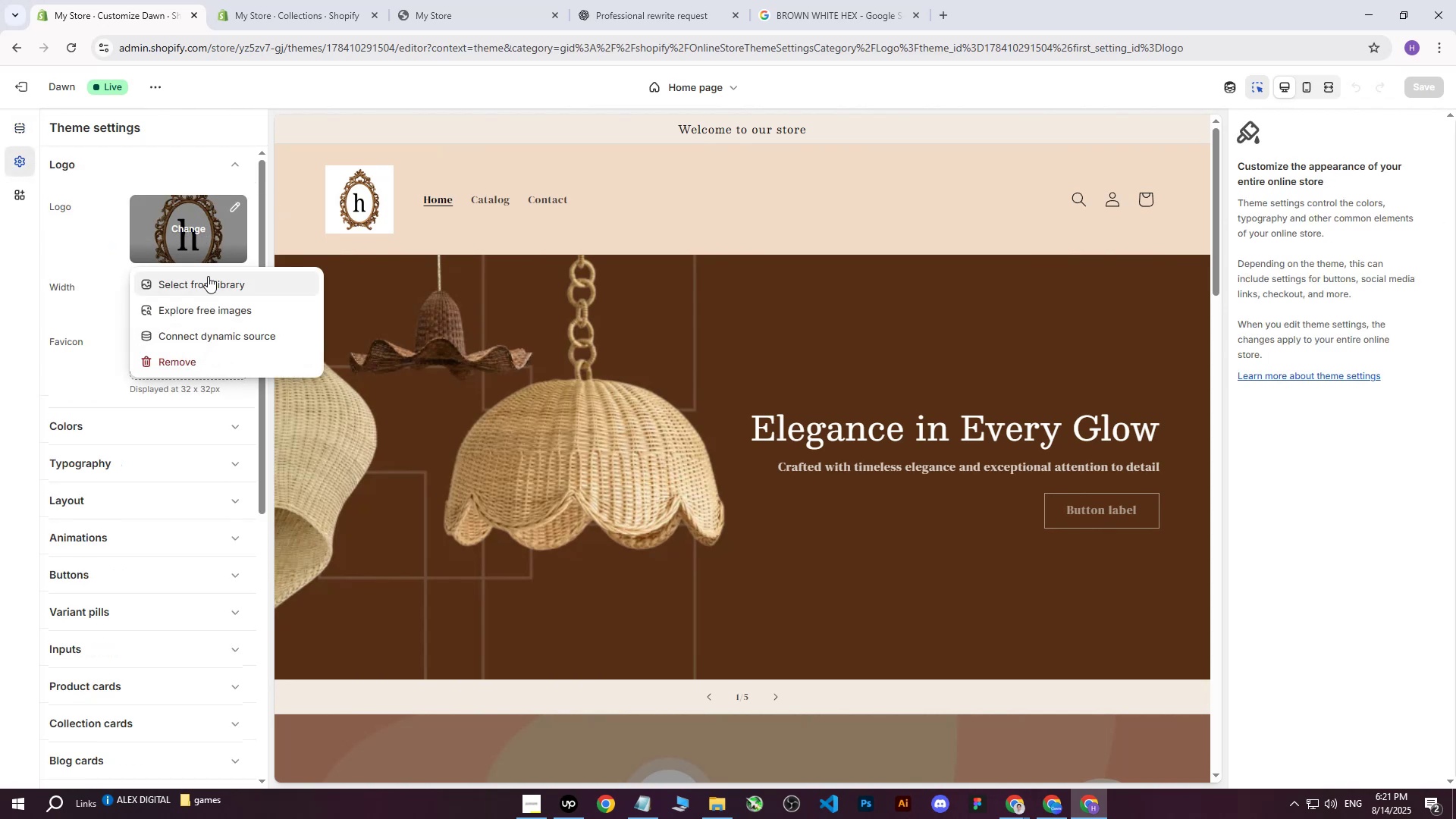 
left_click([204, 284])
 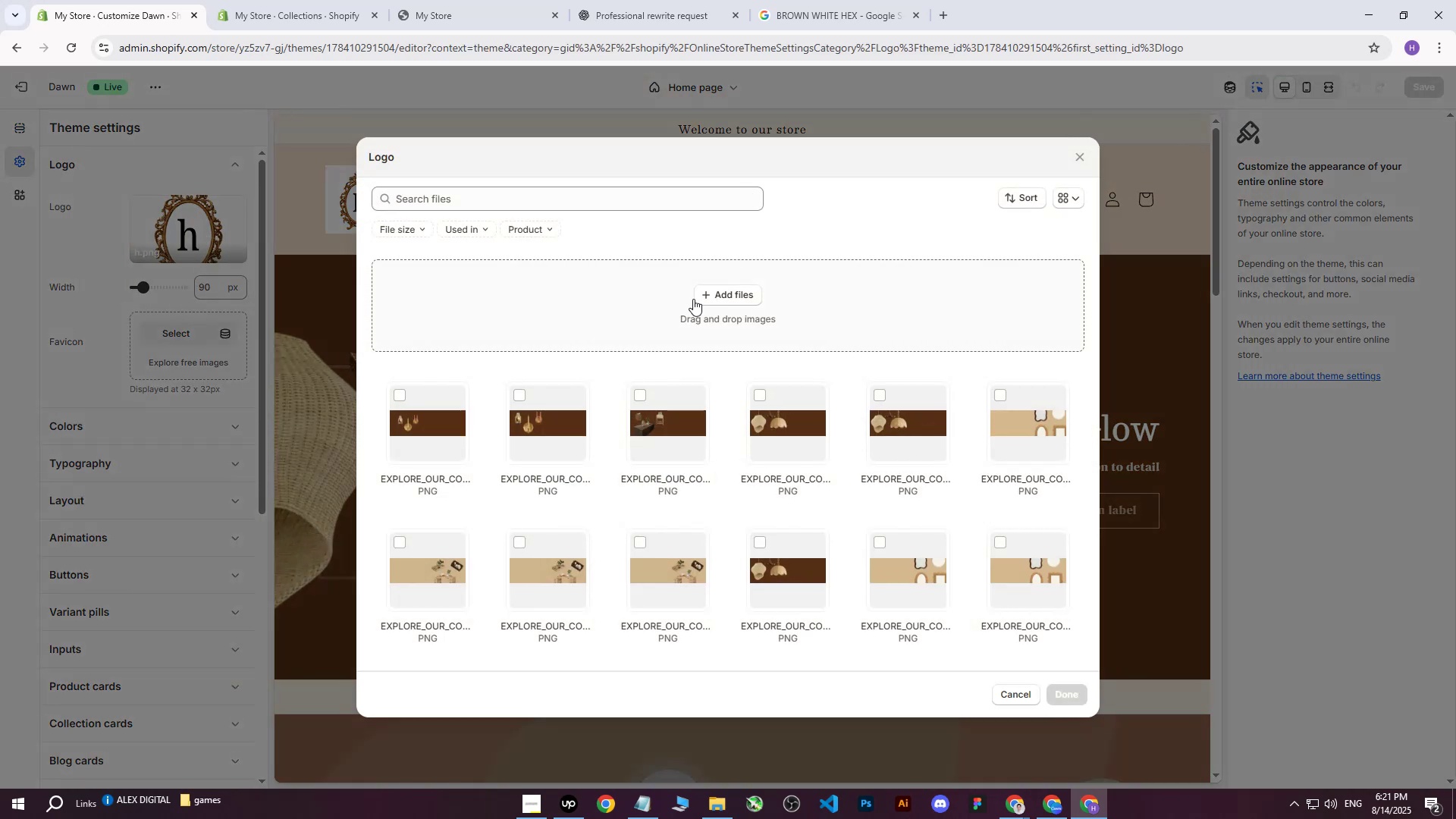 
left_click([730, 301])
 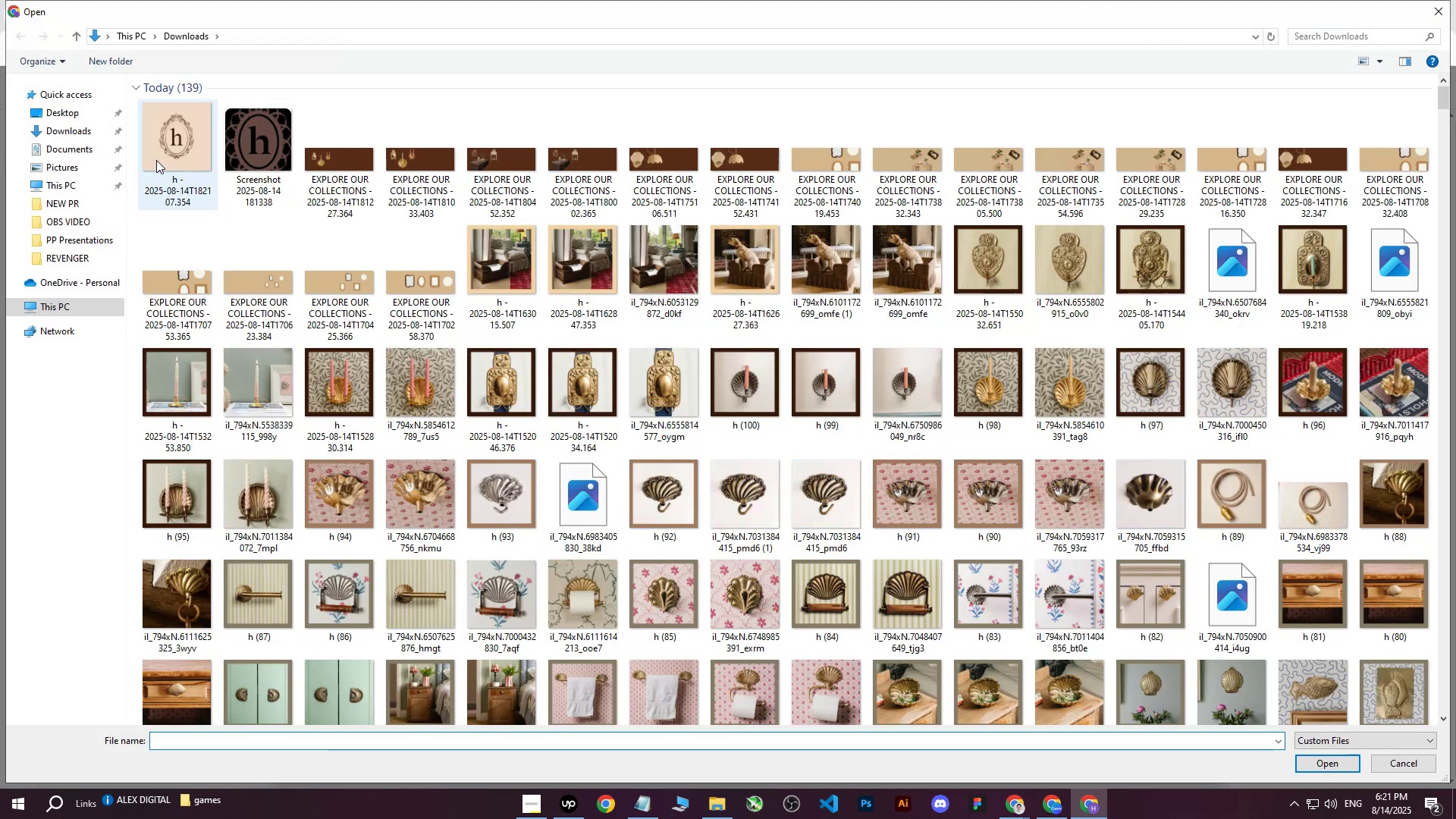 
left_click([152, 147])
 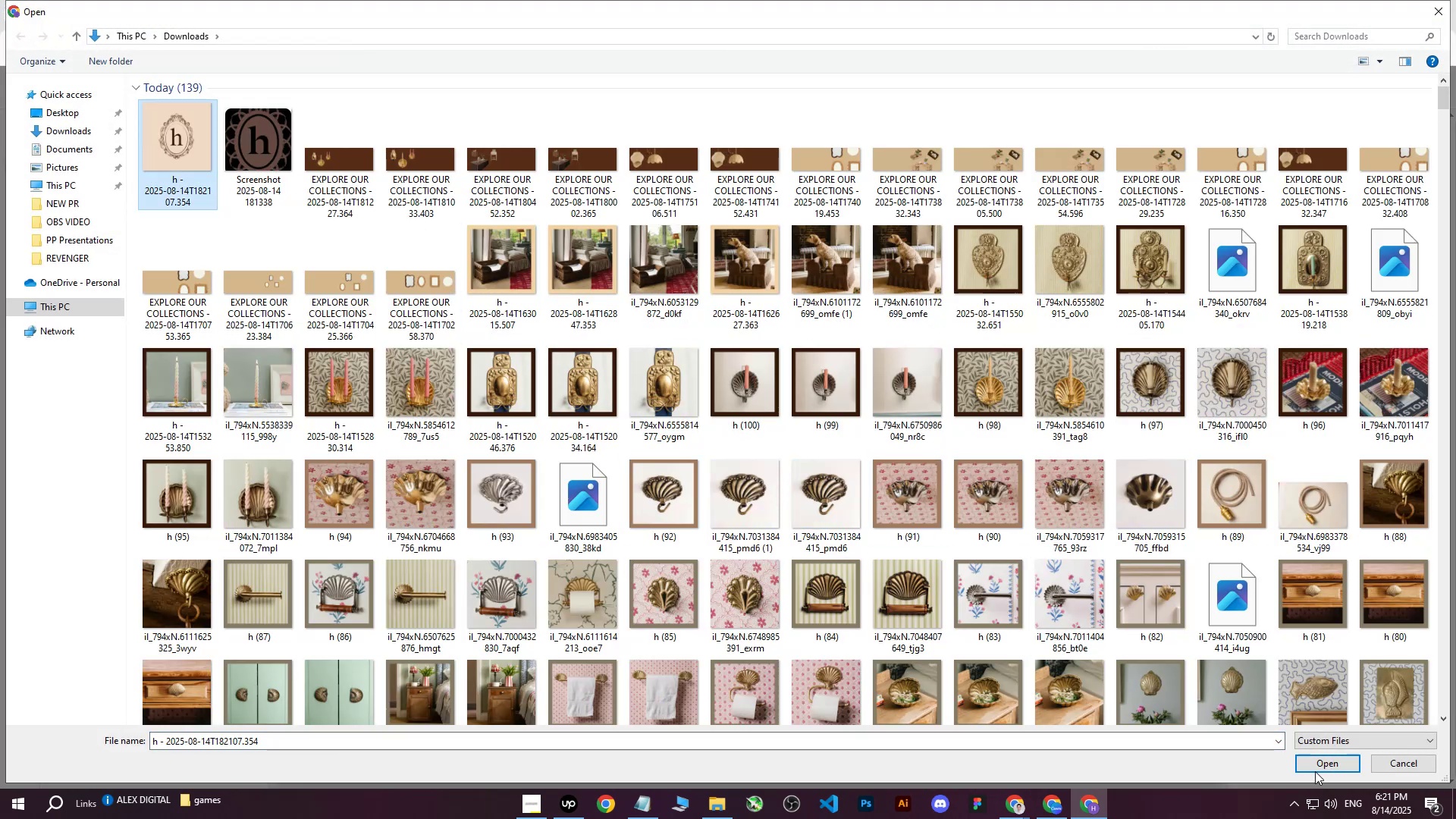 
left_click([1320, 765])
 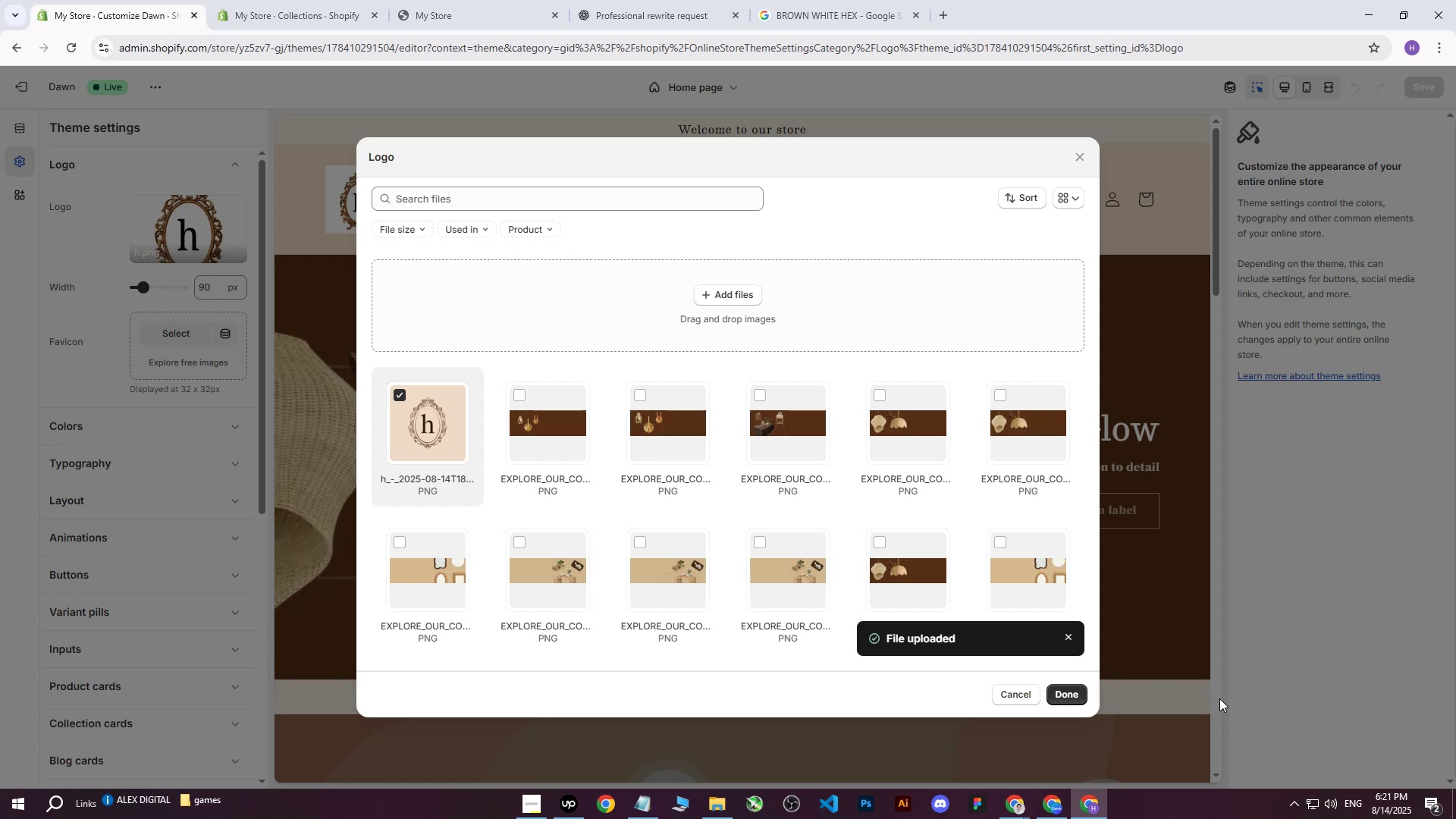 
wait(28.08)
 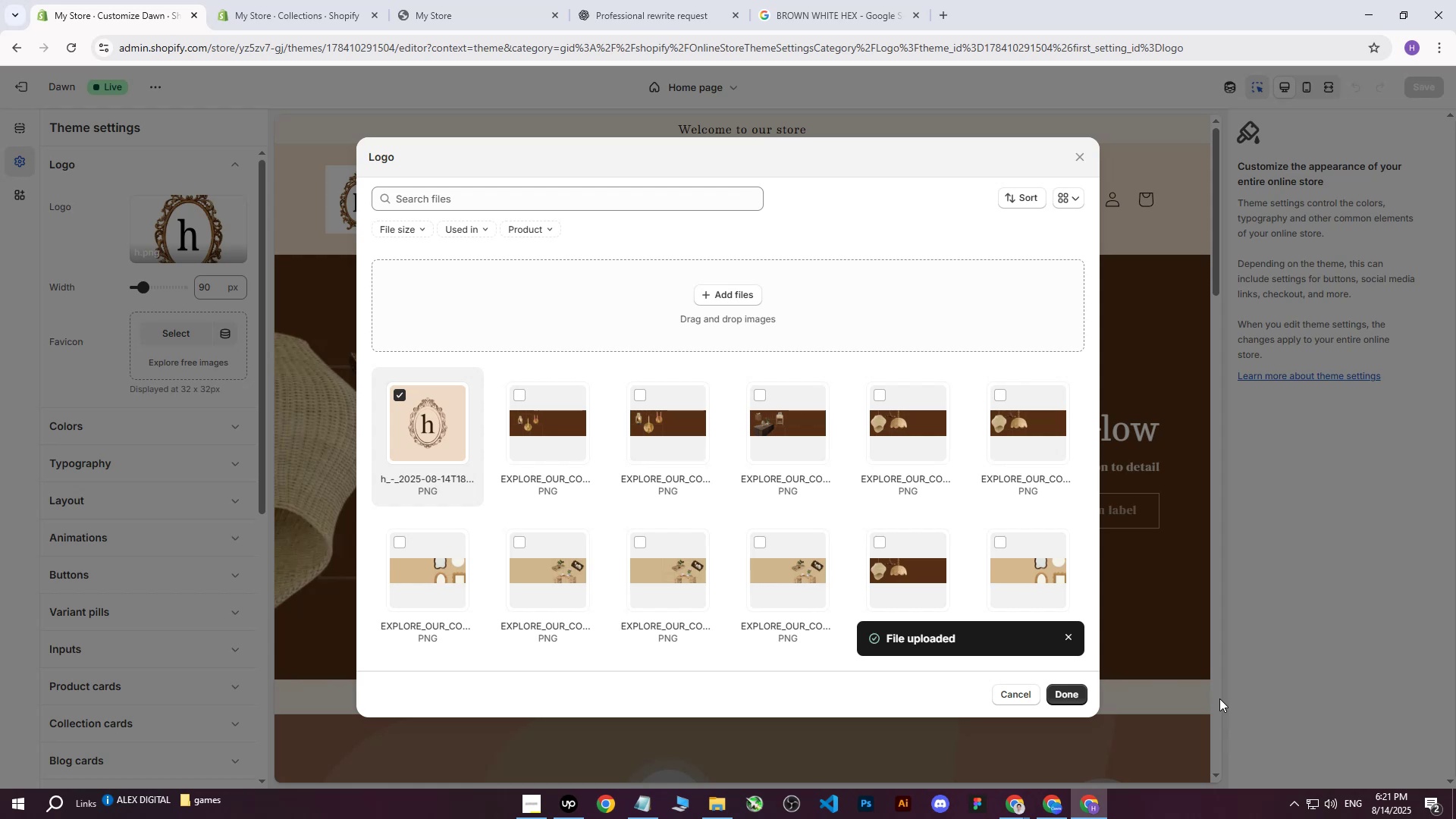 
left_click([1061, 692])
 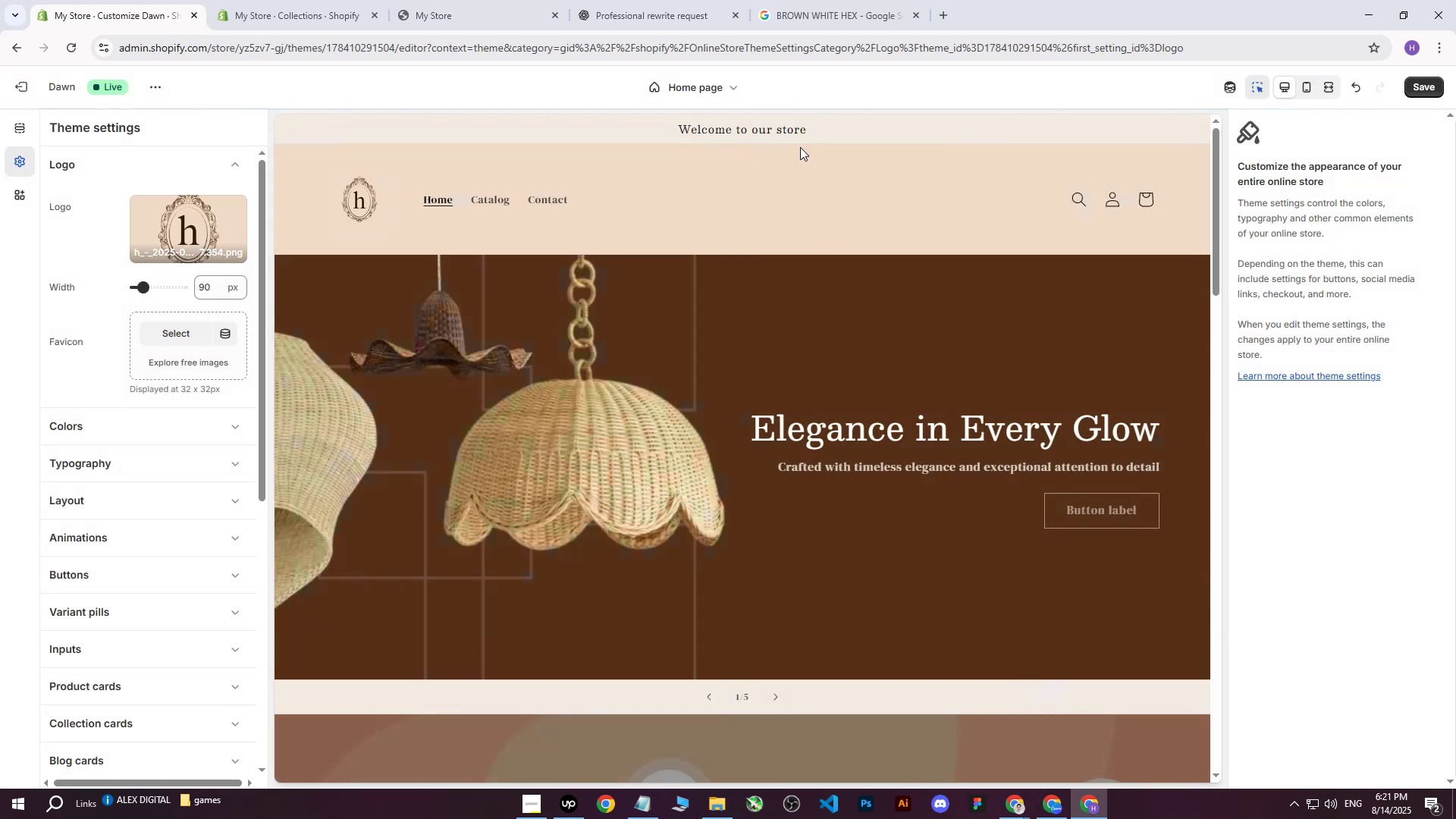 
scroll: coordinate [927, 233], scroll_direction: none, amount: 0.0
 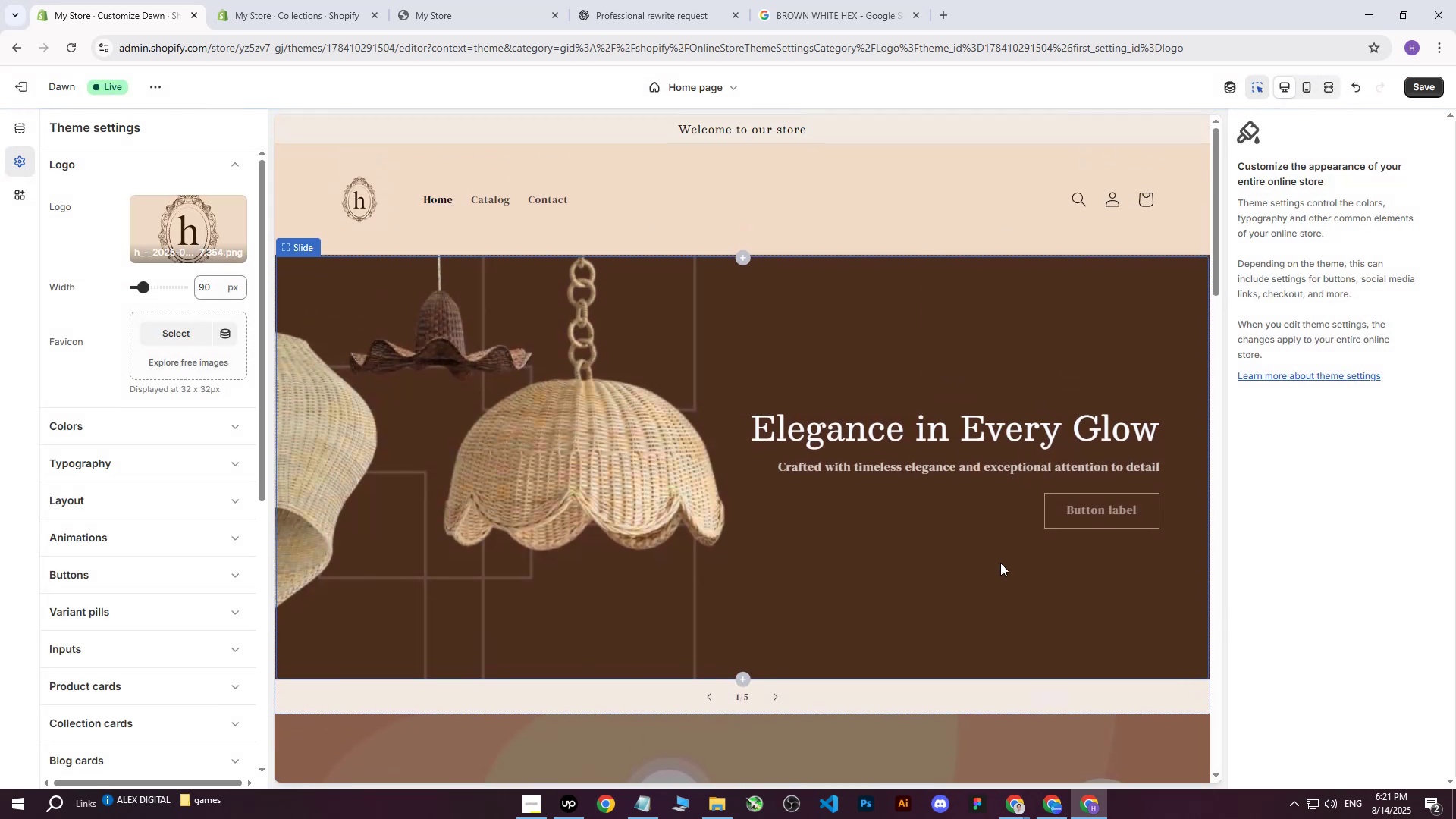 
left_click_drag(start_coordinate=[1058, 792], to_coordinate=[1053, 800])
 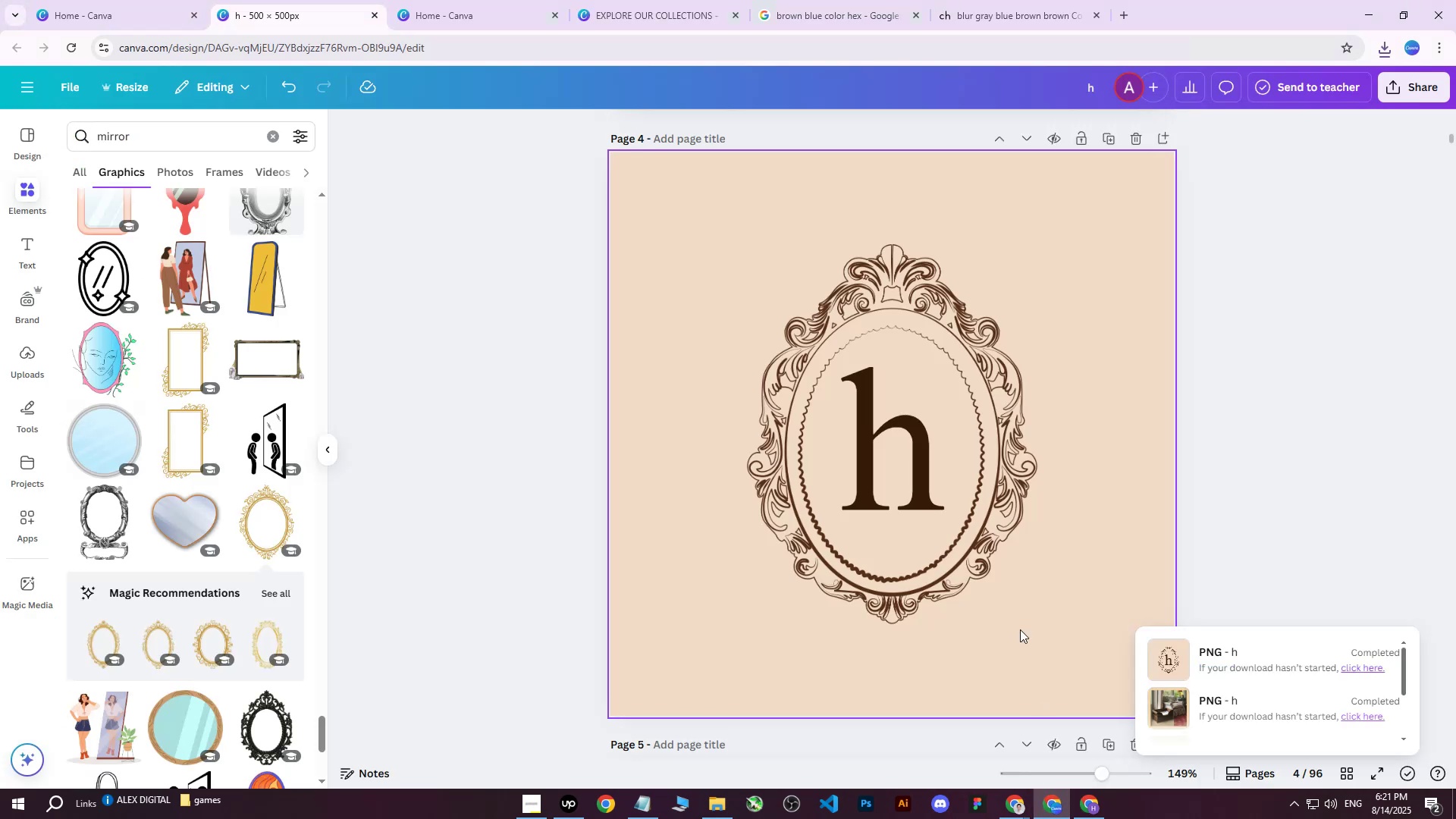 
left_click([895, 365])
 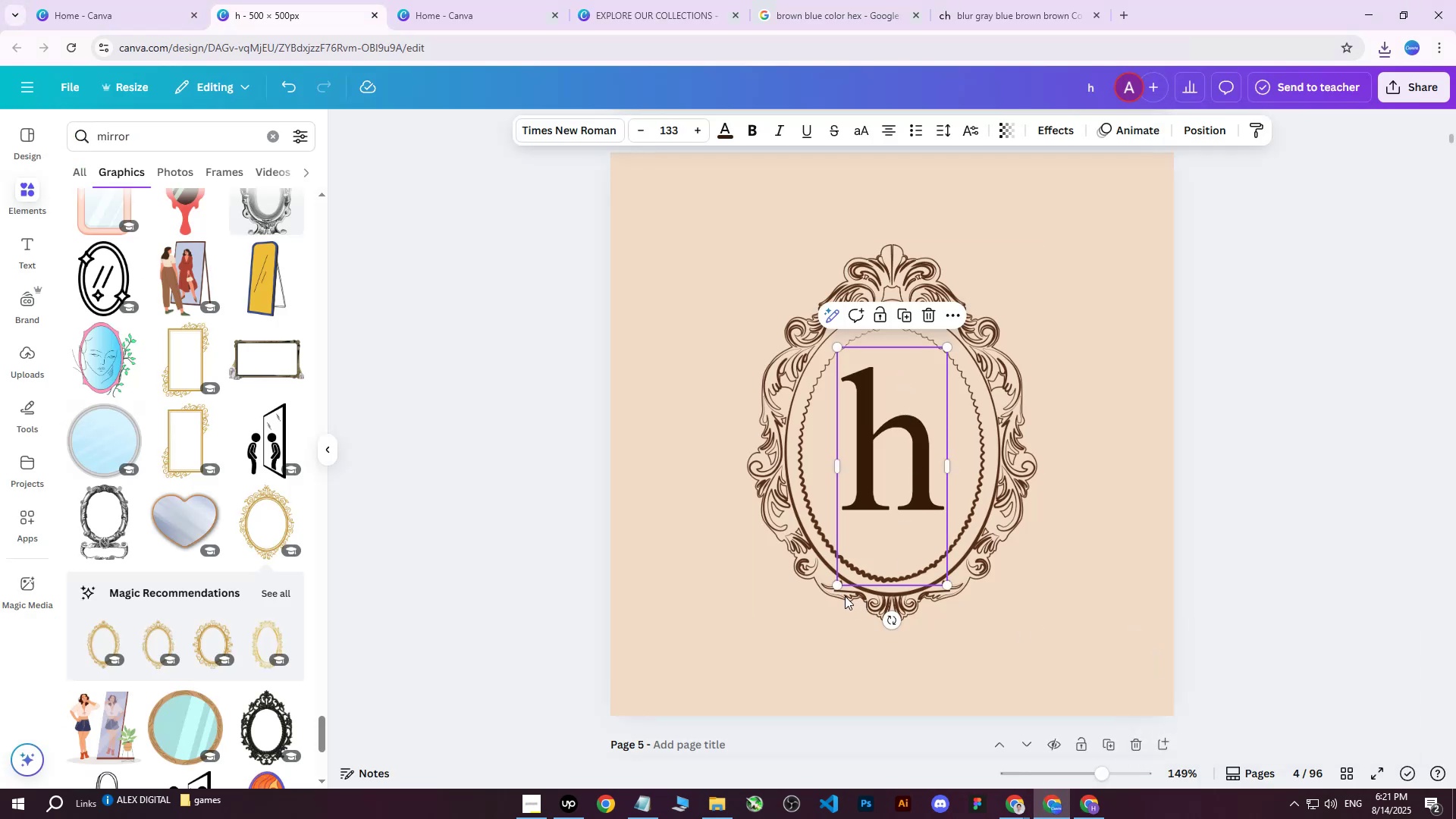 
left_click_drag(start_coordinate=[839, 586], to_coordinate=[856, 558])
 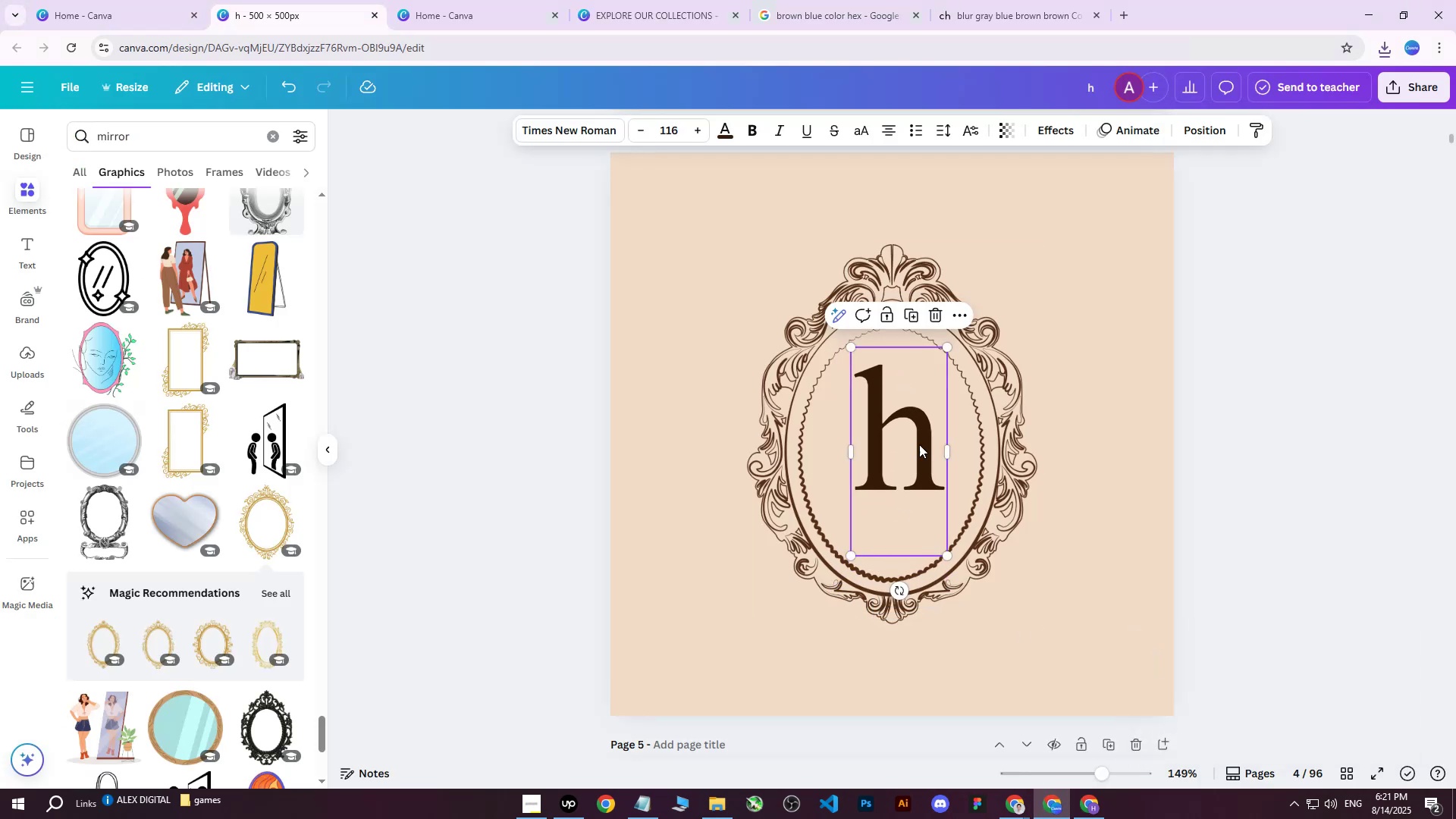 
left_click_drag(start_coordinate=[917, 435], to_coordinate=[910, 452])
 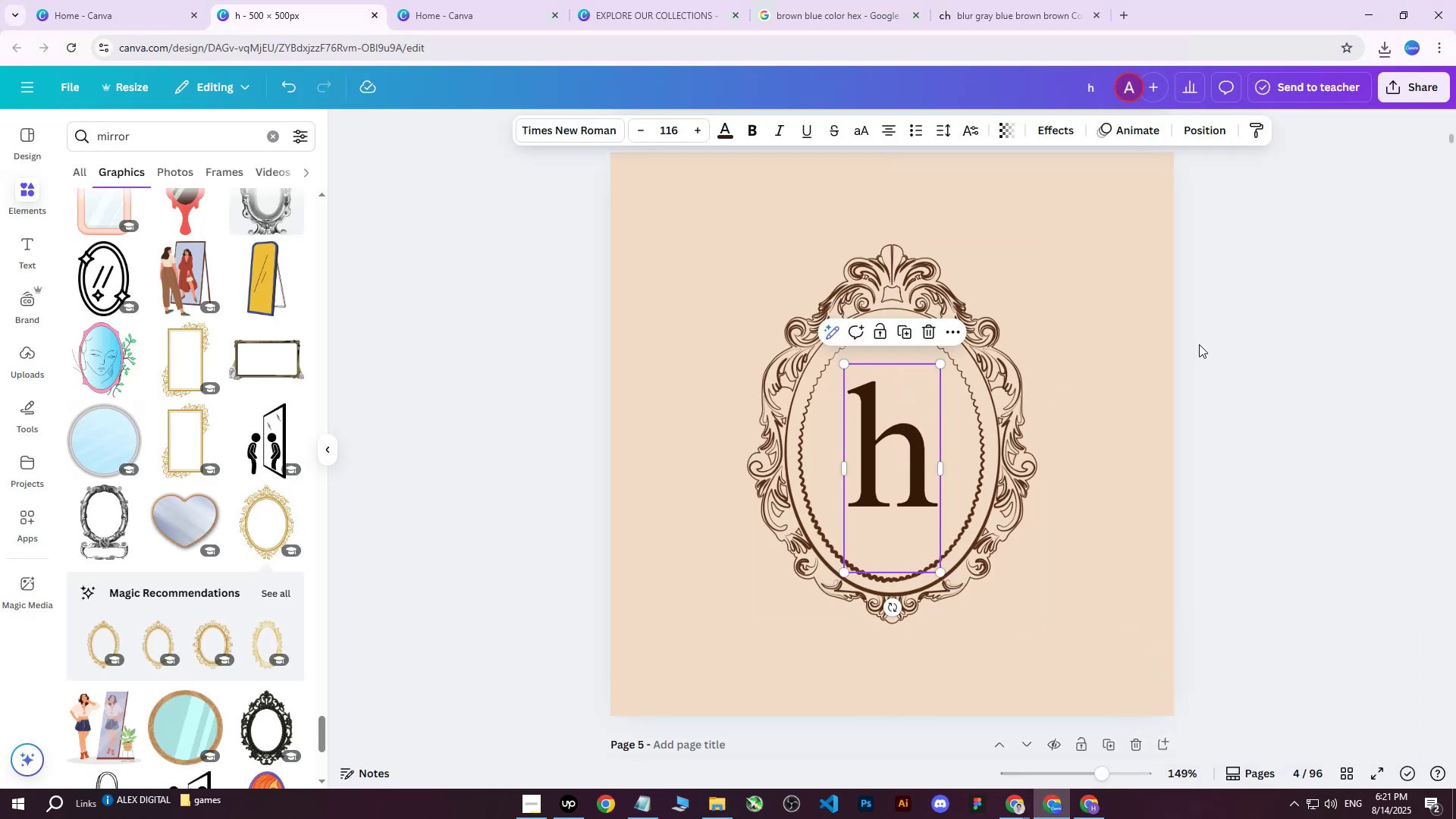 
left_click([1199, 344])
 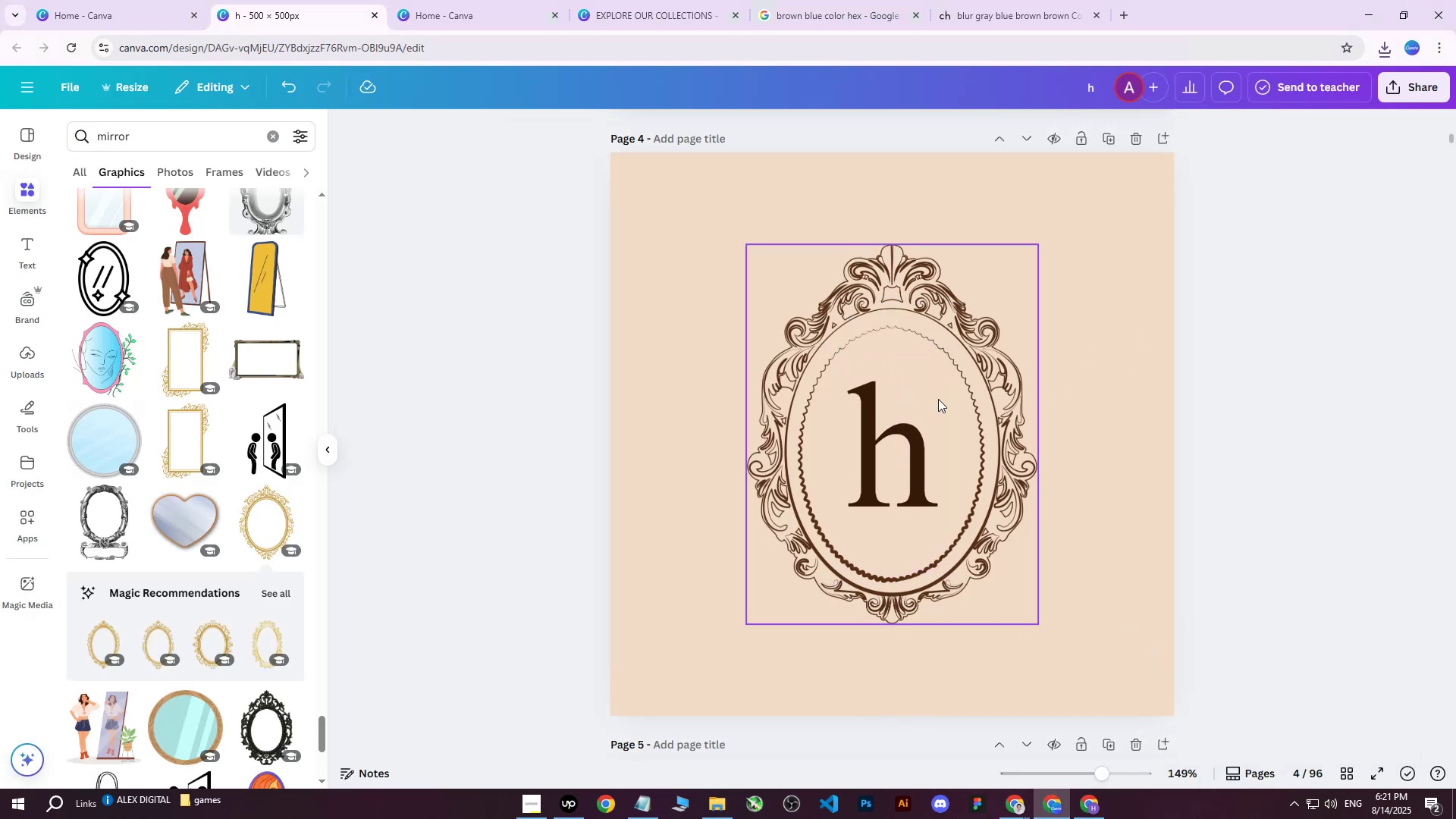 
left_click([898, 420])
 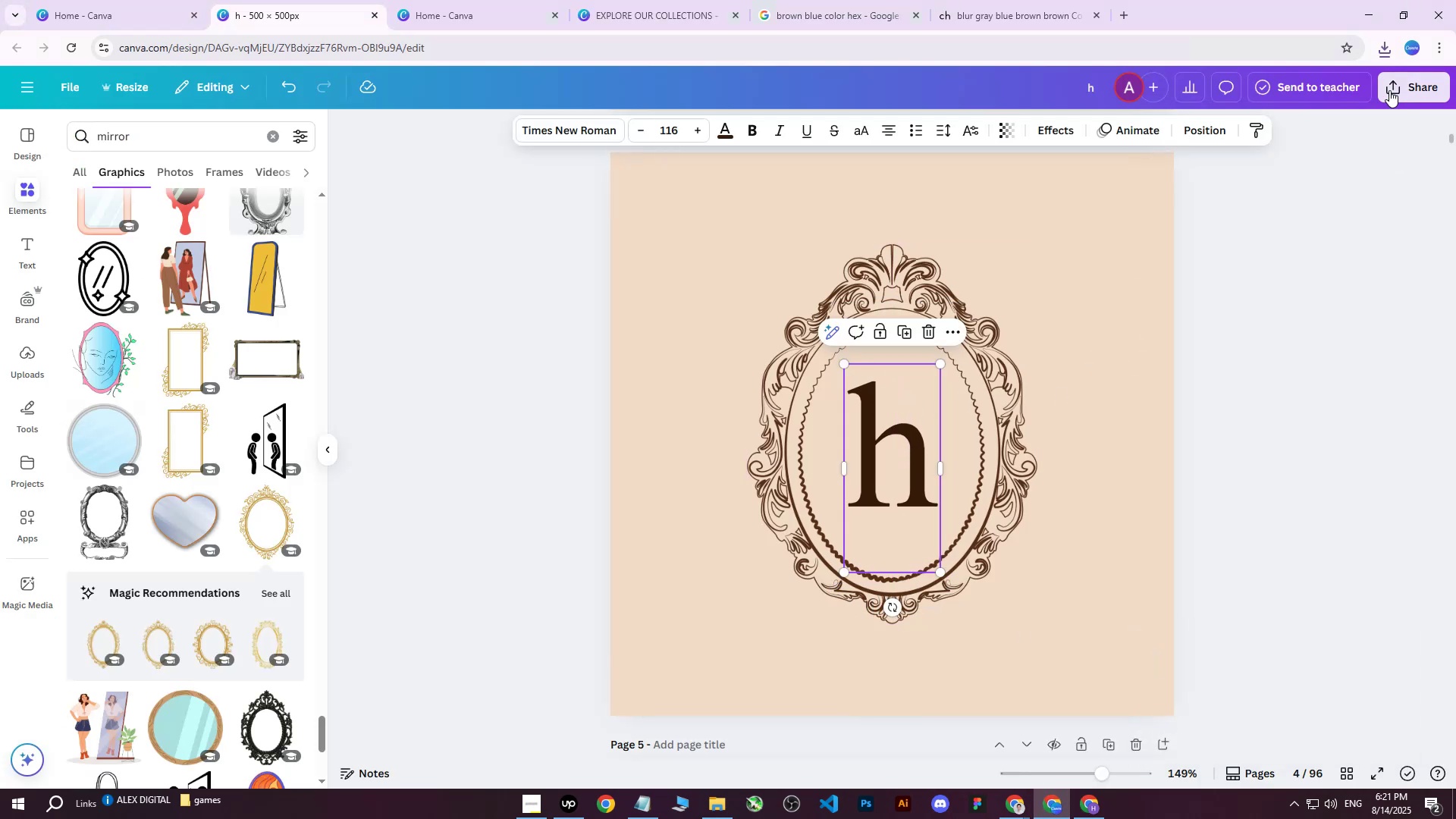 
left_click([1188, 400])
 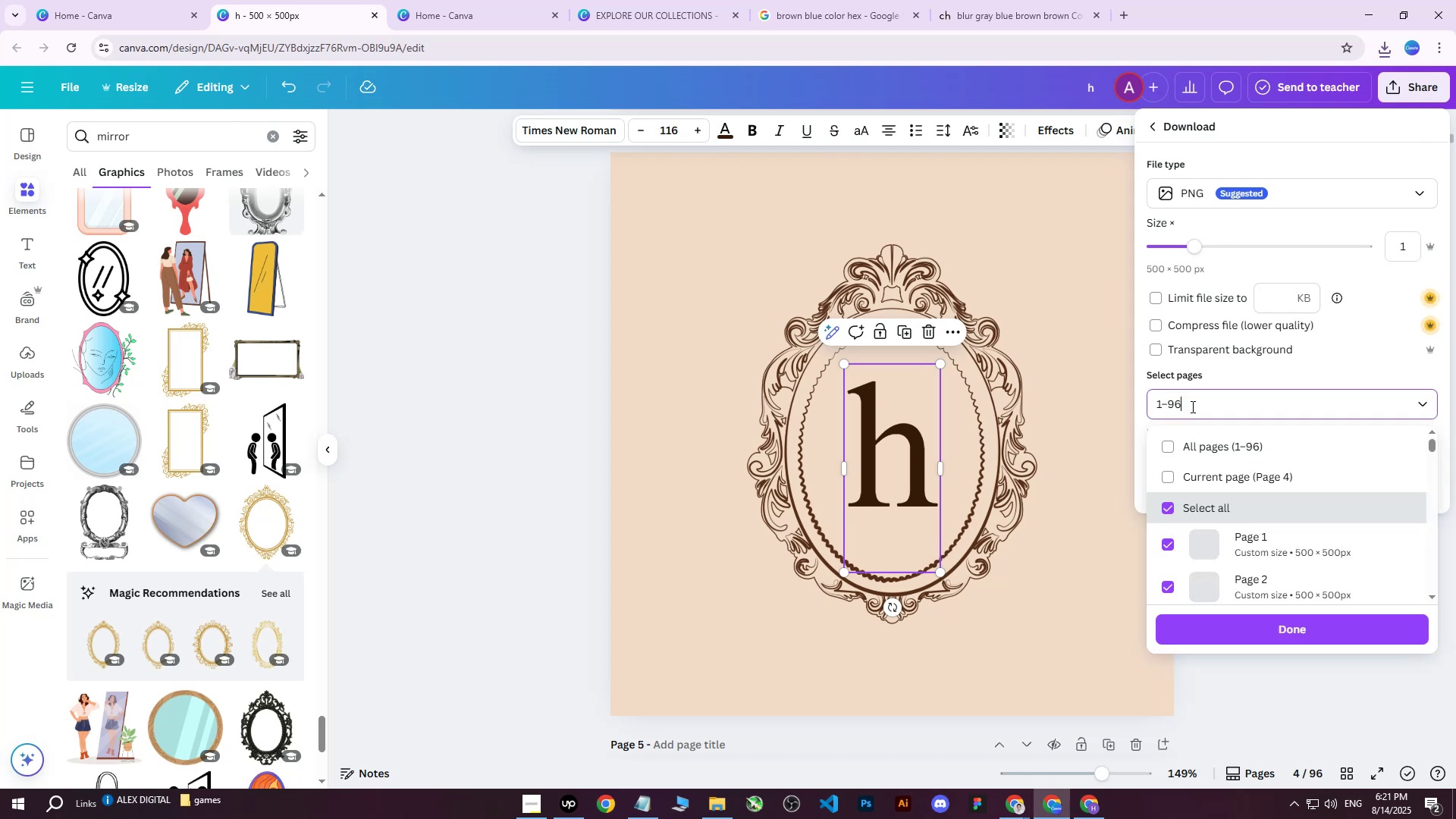 
double_click([1207, 434])
 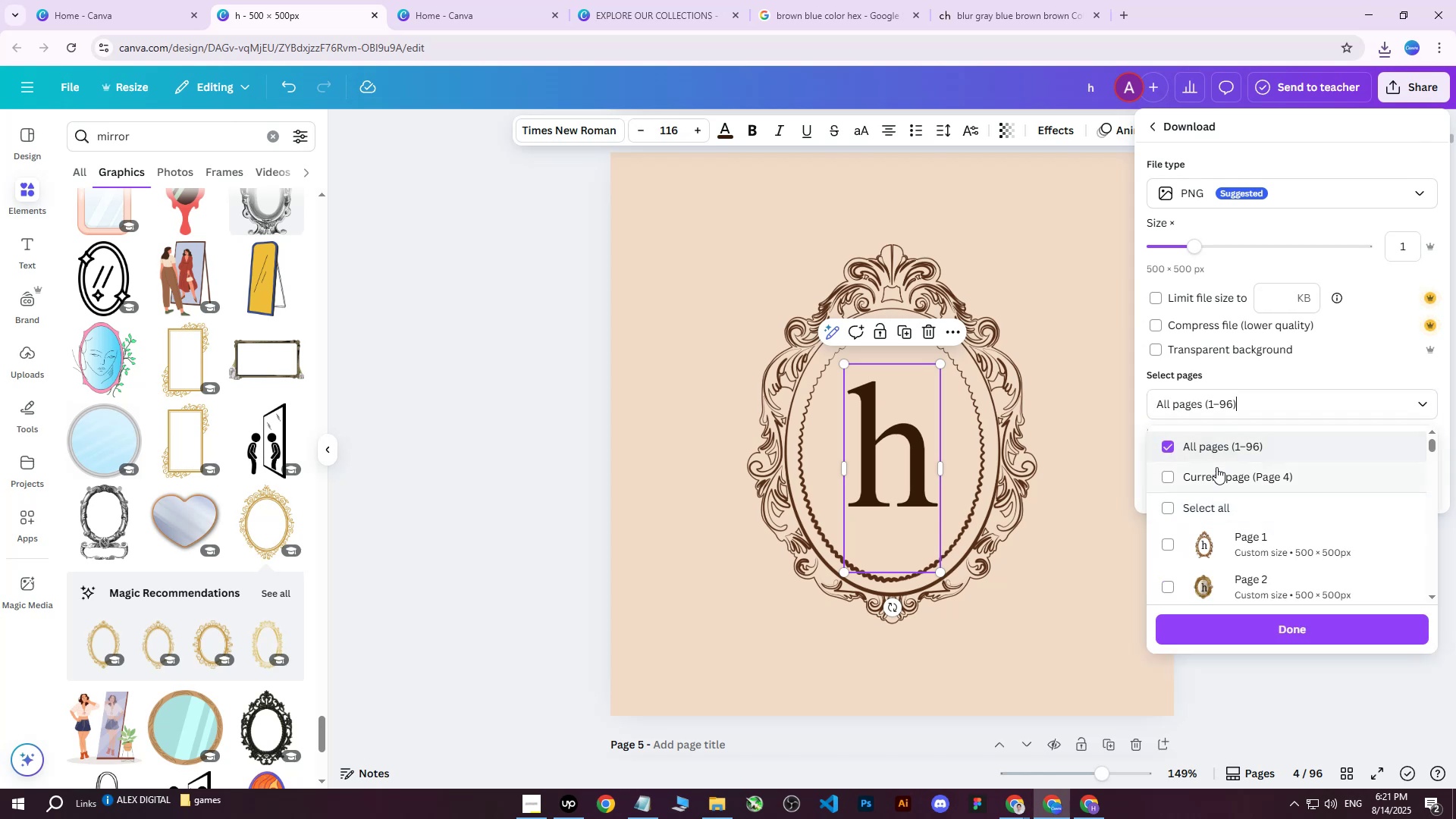 
triple_click([1216, 467])
 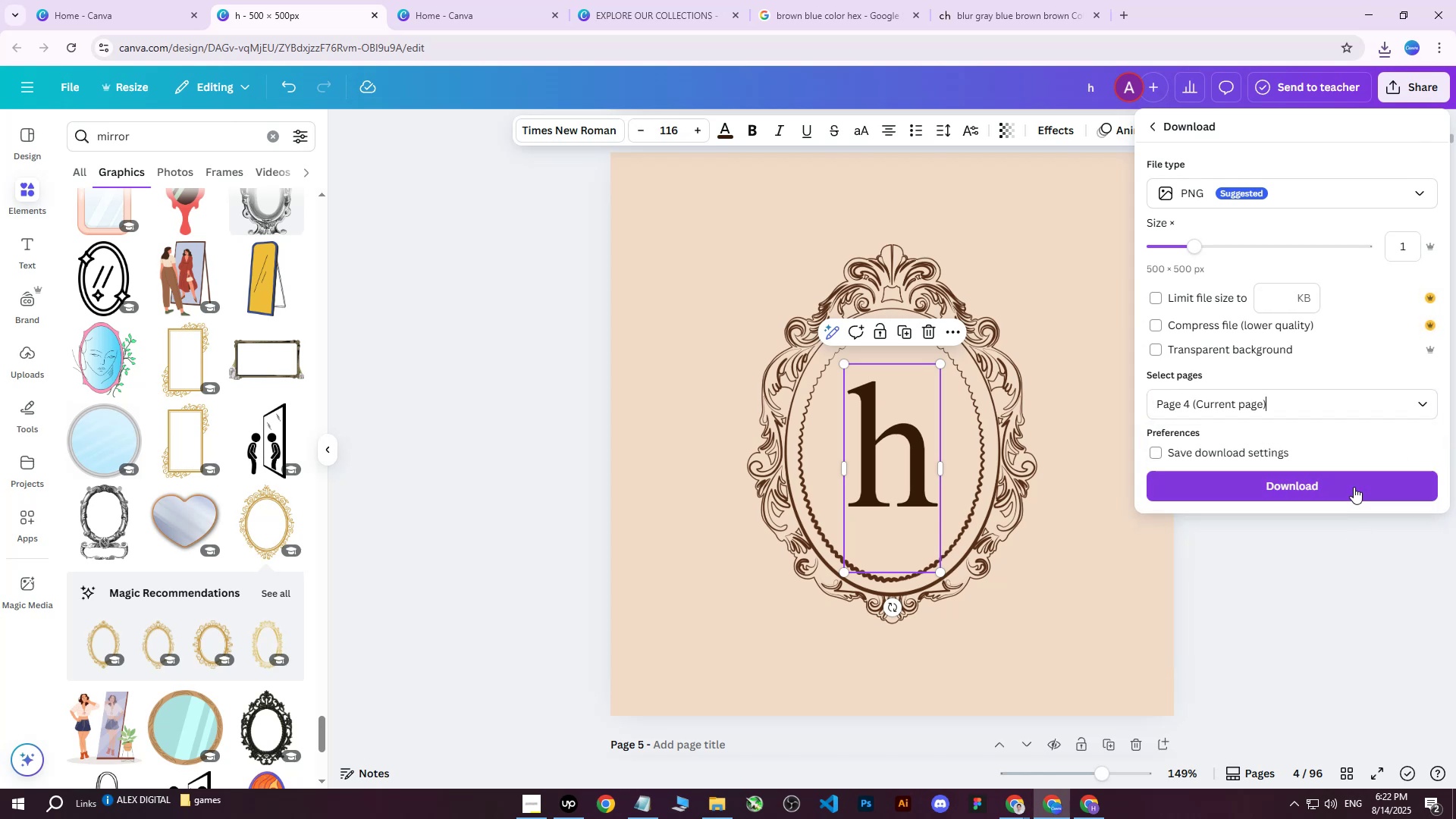 
left_click([1354, 486])
 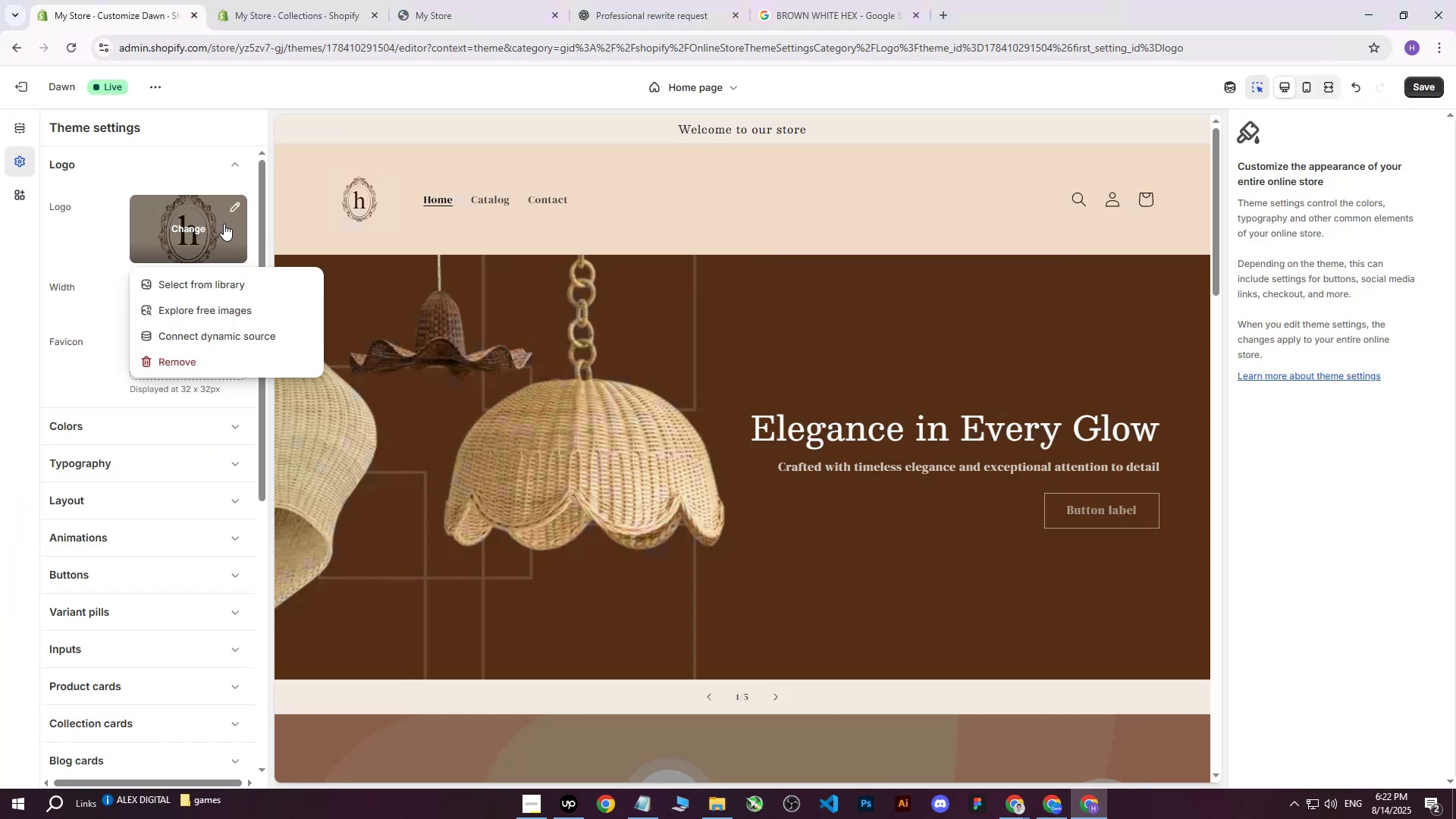 
left_click_drag(start_coordinate=[701, 289], to_coordinate=[717, 290])
 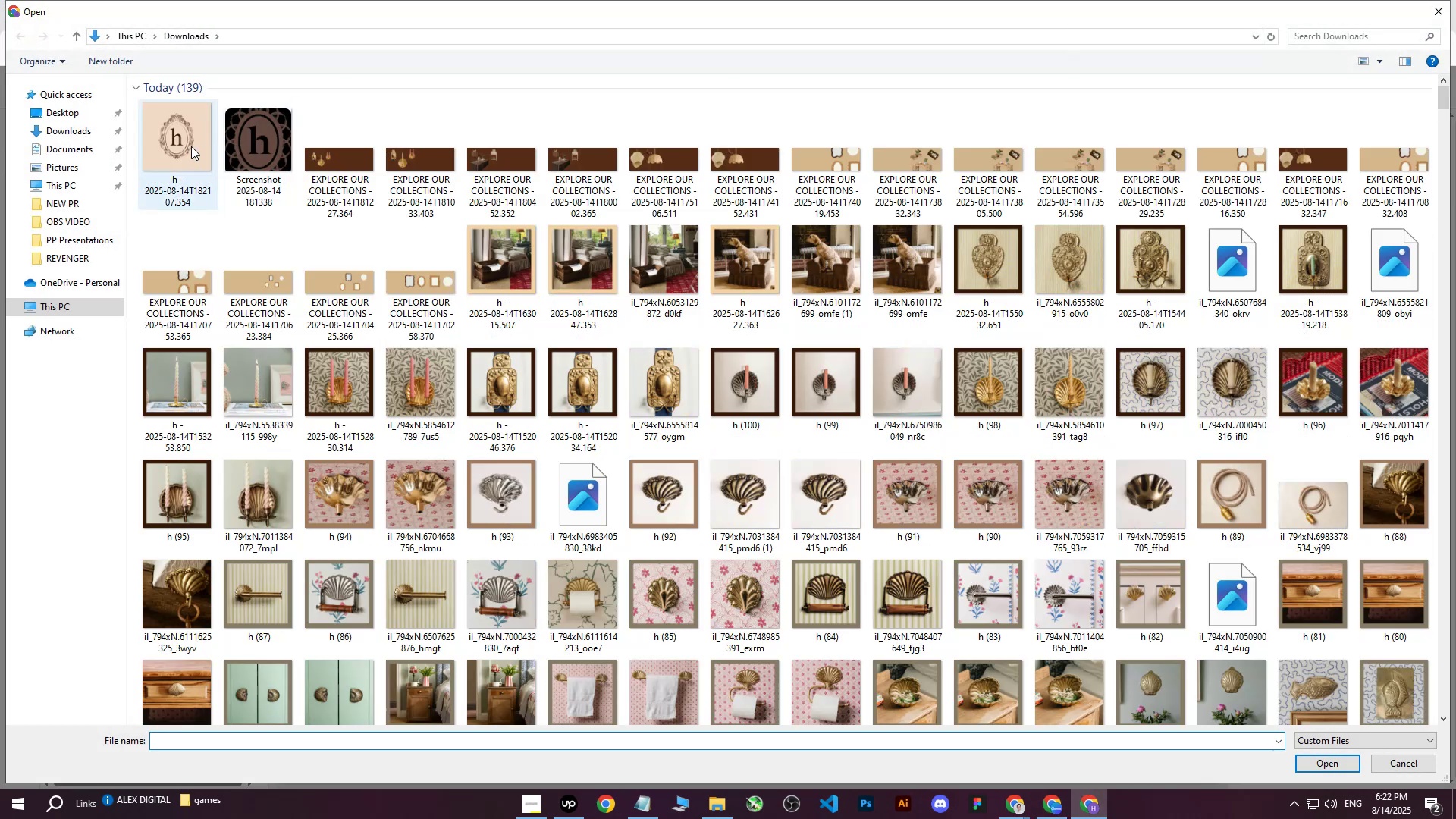 
left_click([174, 143])
 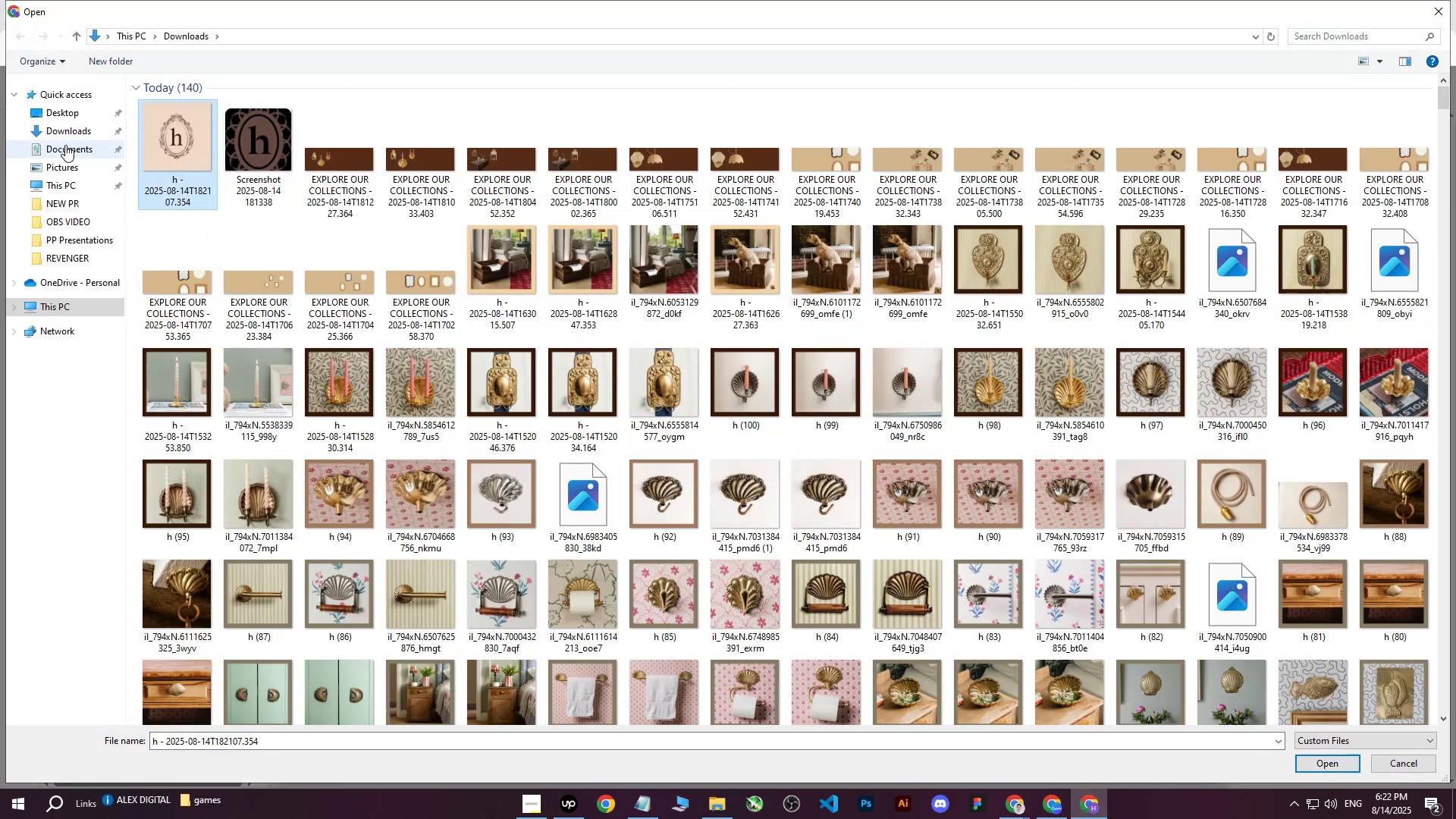 
double_click([58, 145])
 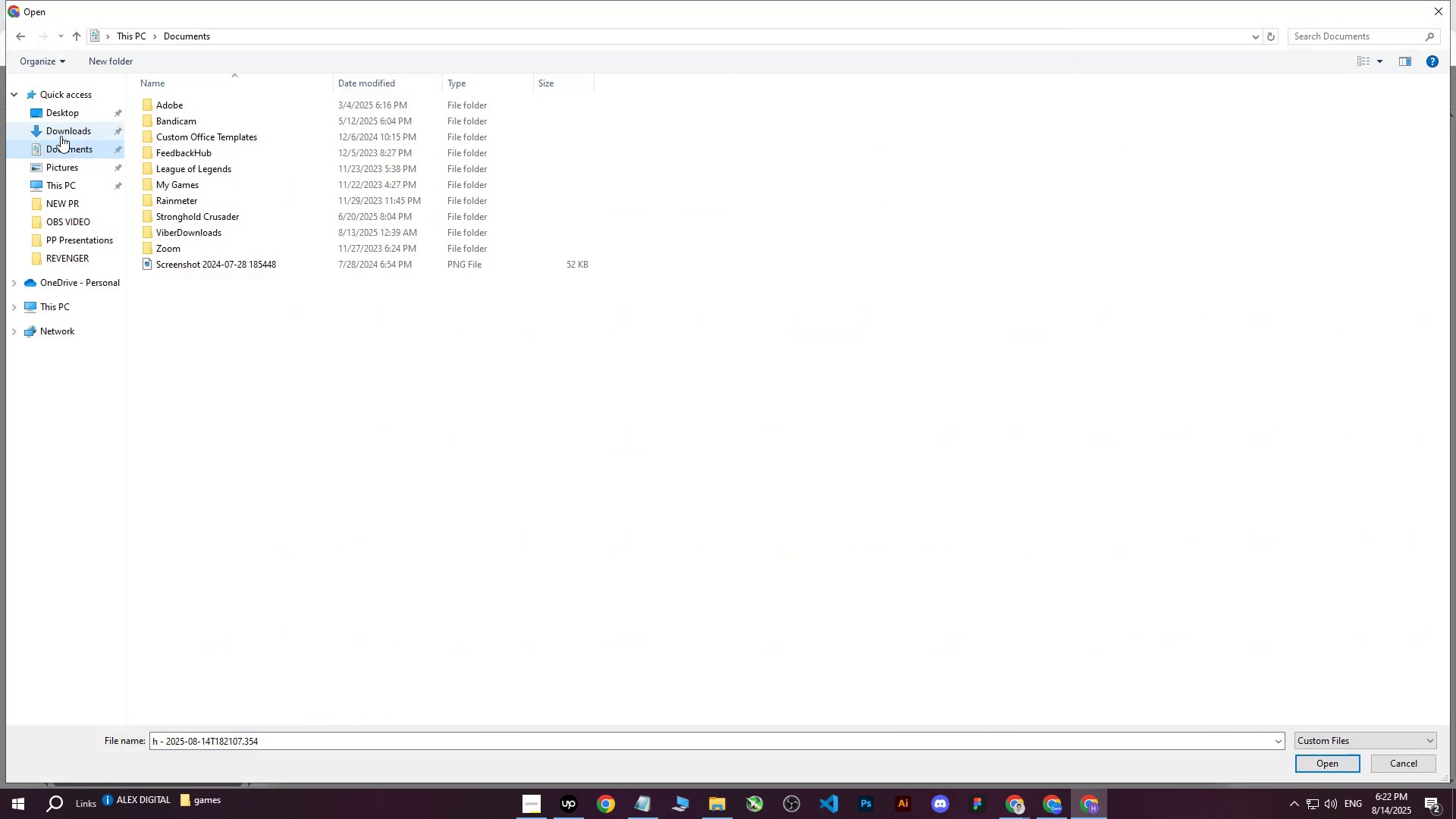 
triple_click([61, 136])
 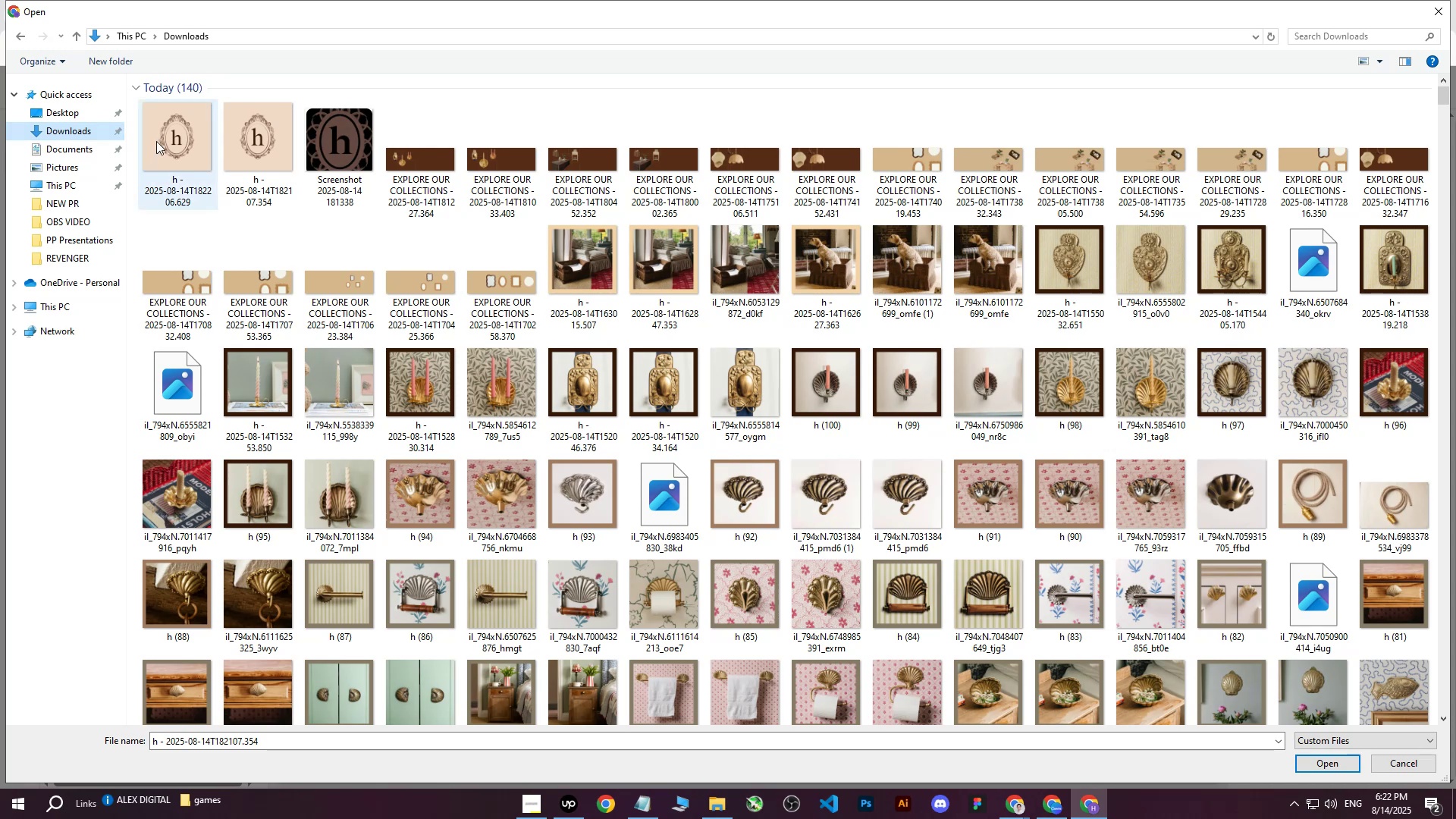 
left_click([166, 143])
 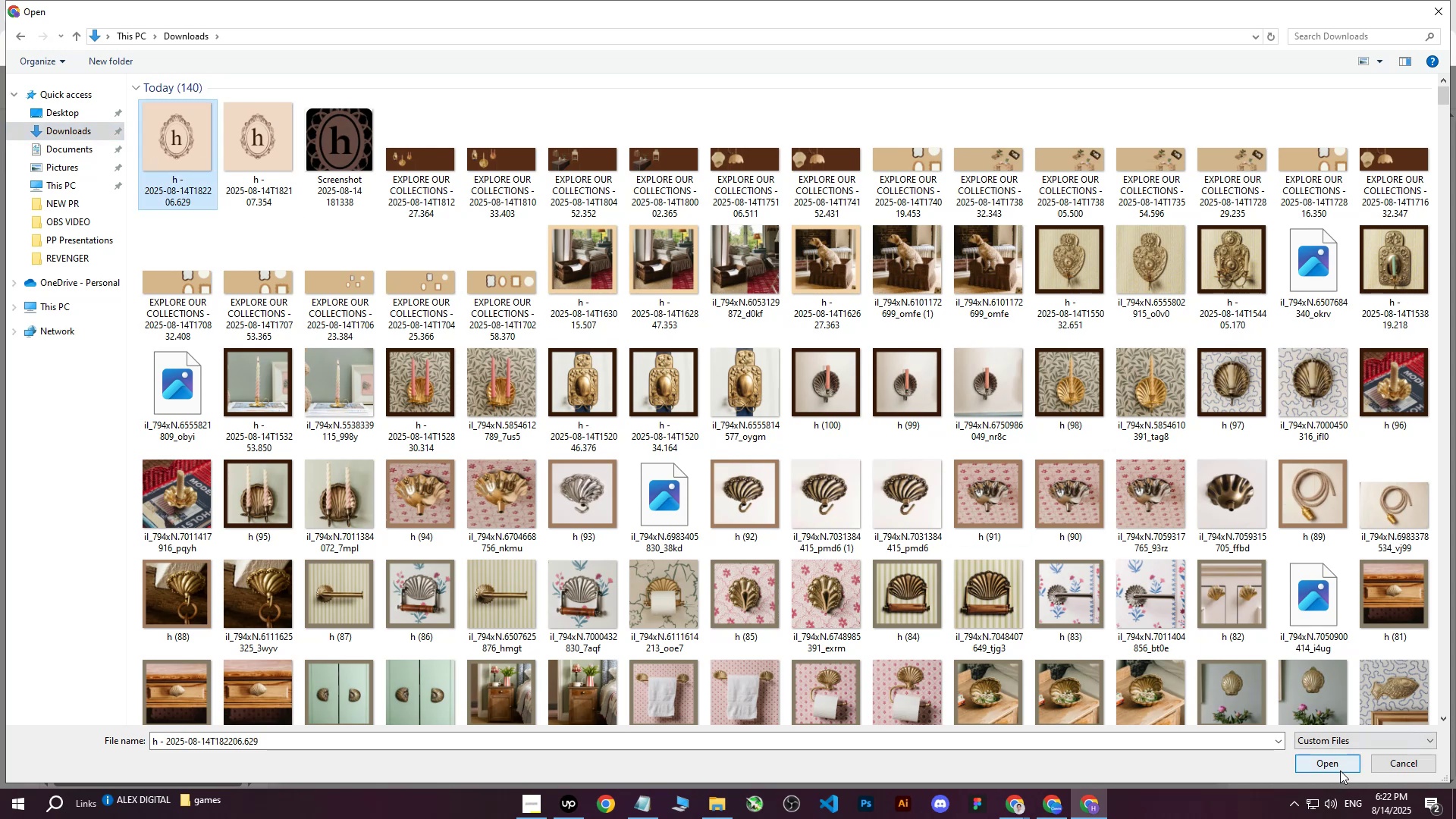 
left_click([1337, 764])
 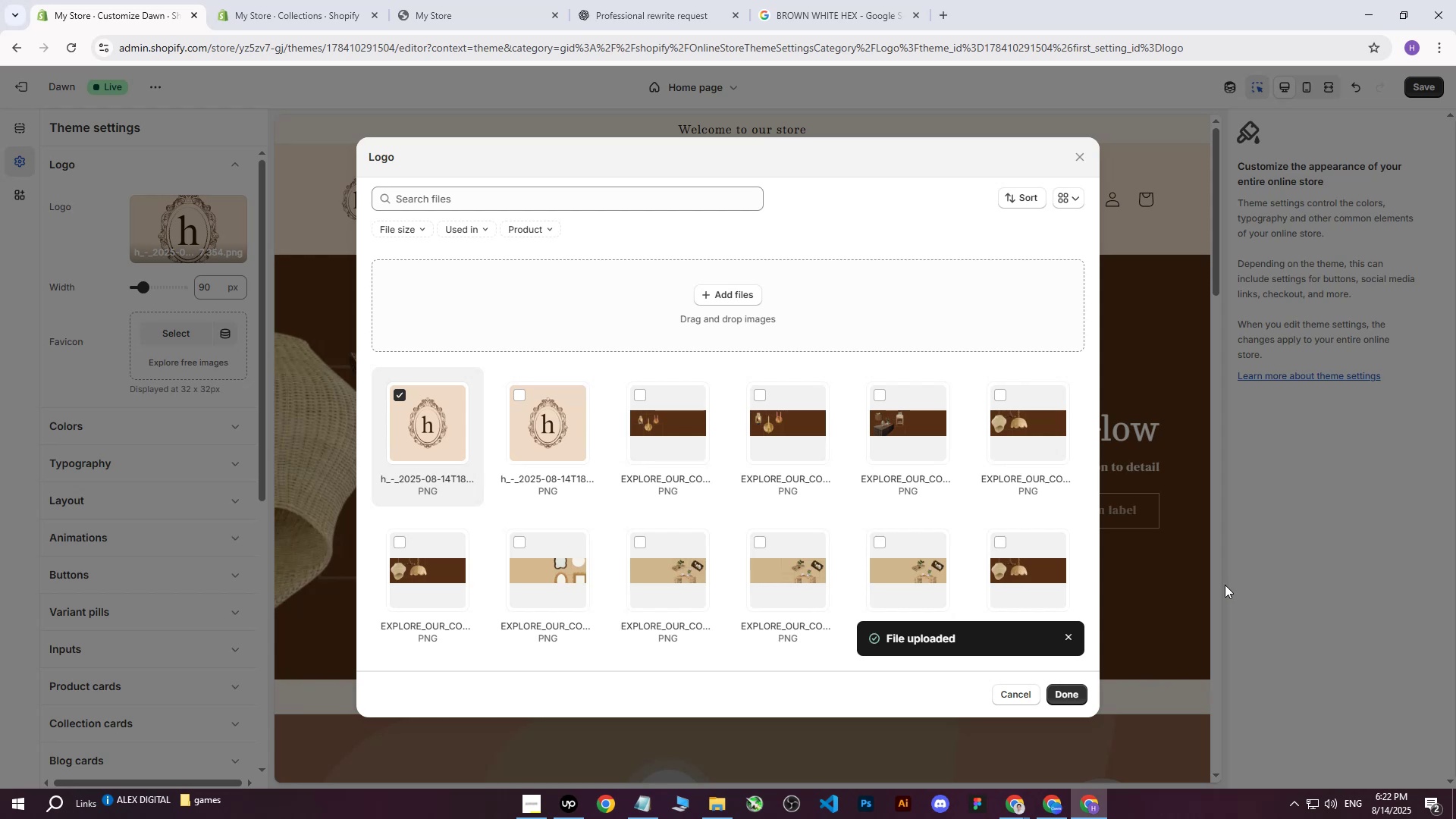 
wait(20.18)
 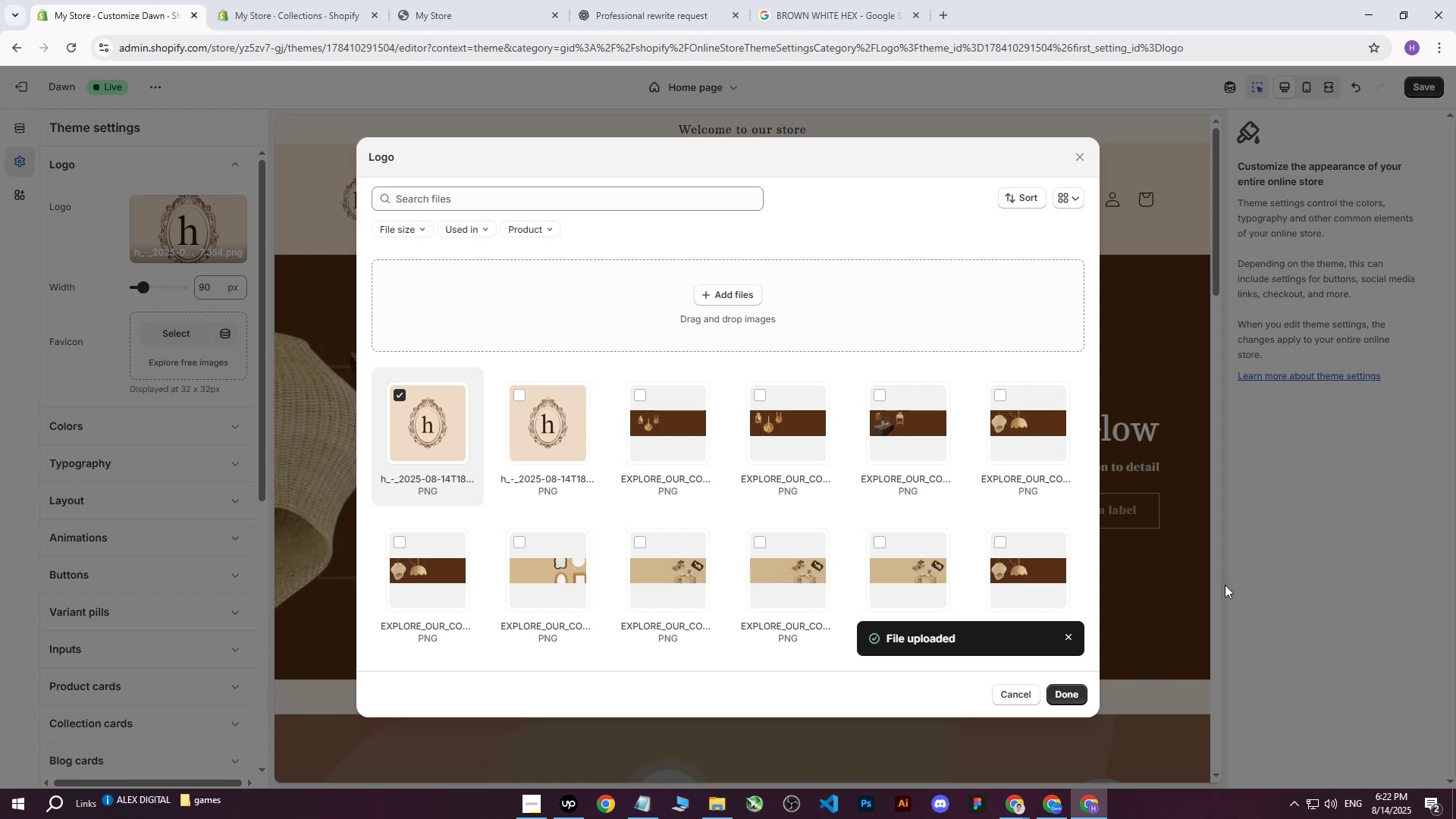 
left_click([1057, 692])
 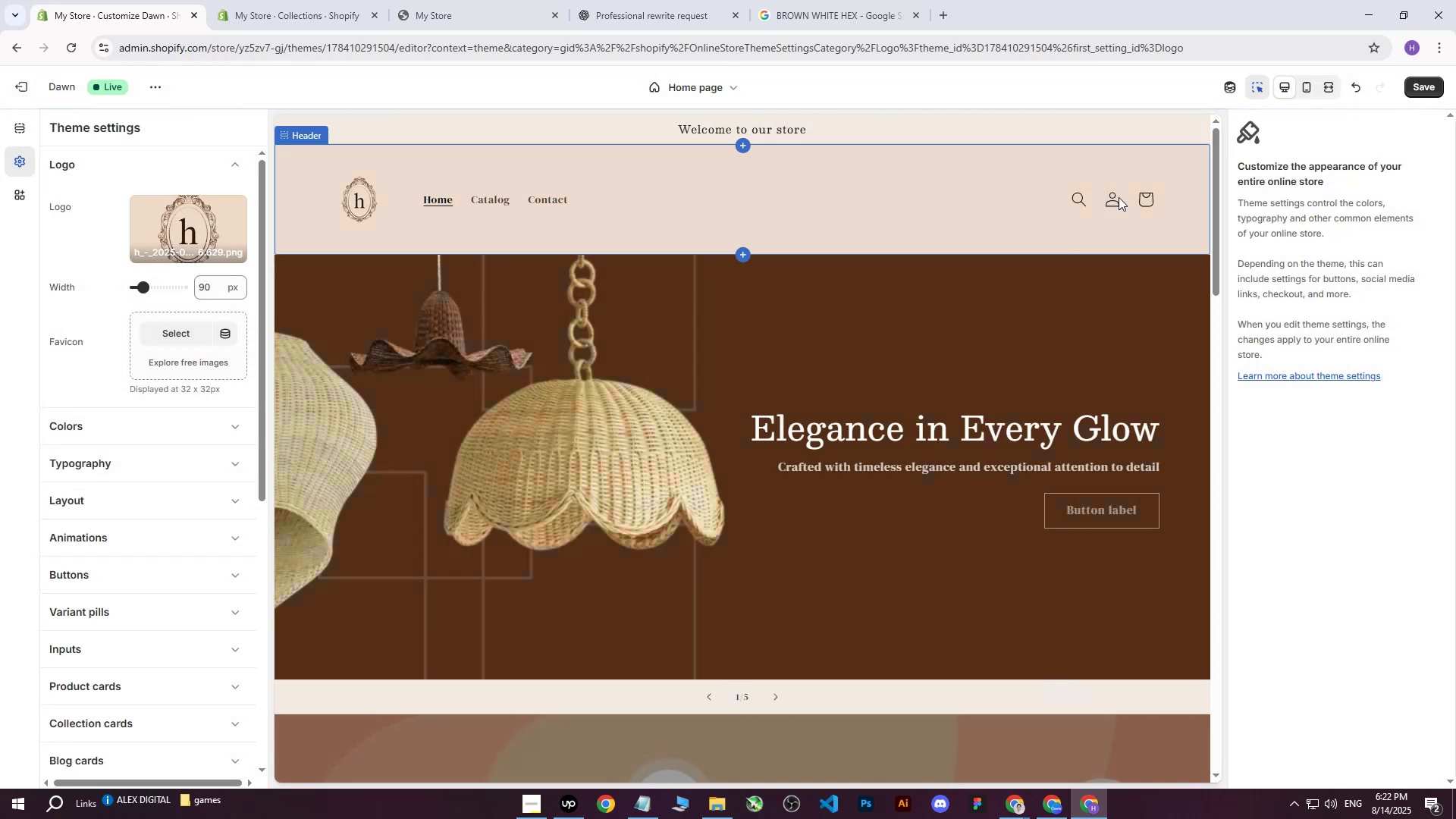 
wait(5.69)
 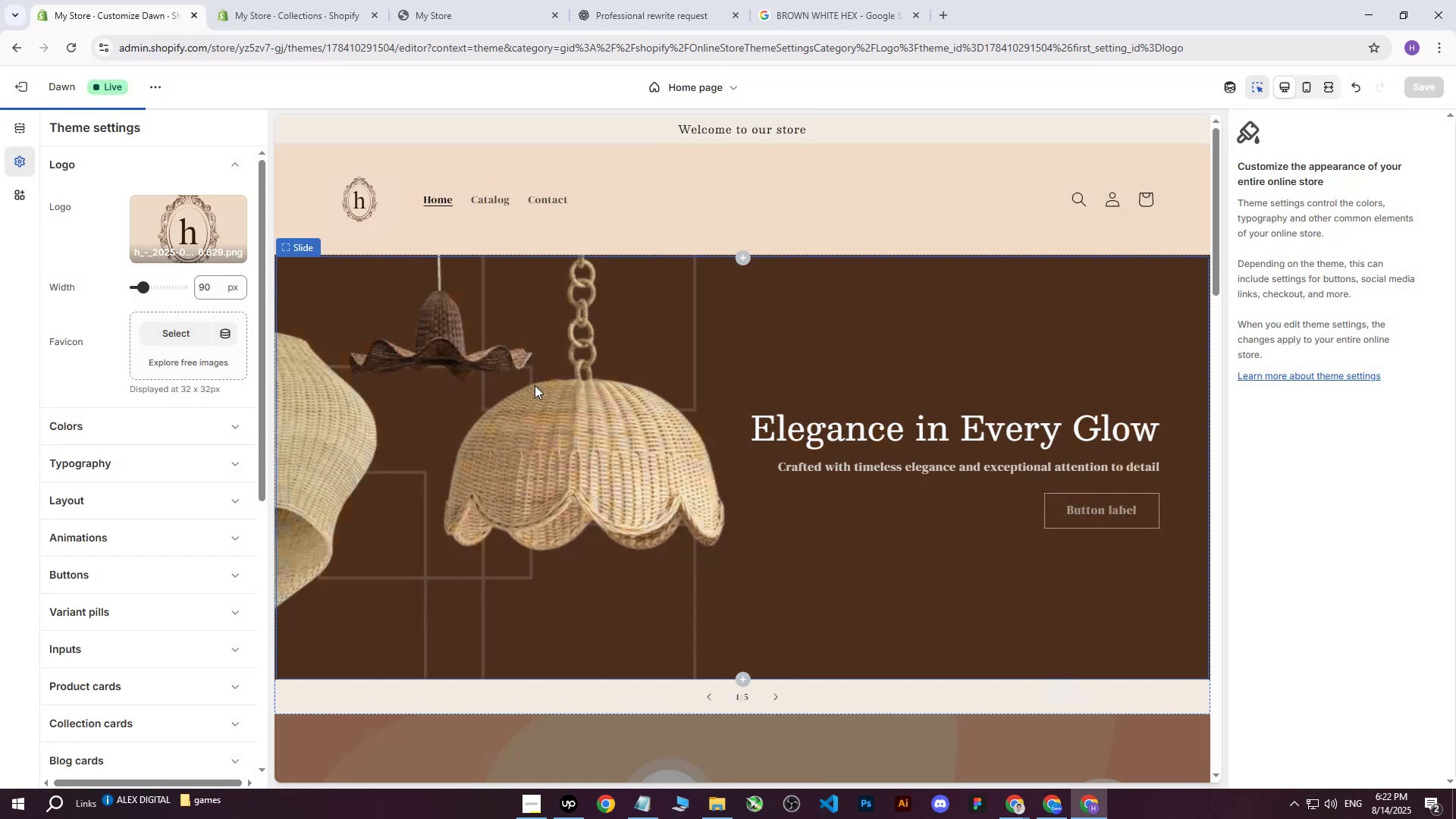 
left_click([1431, 83])
 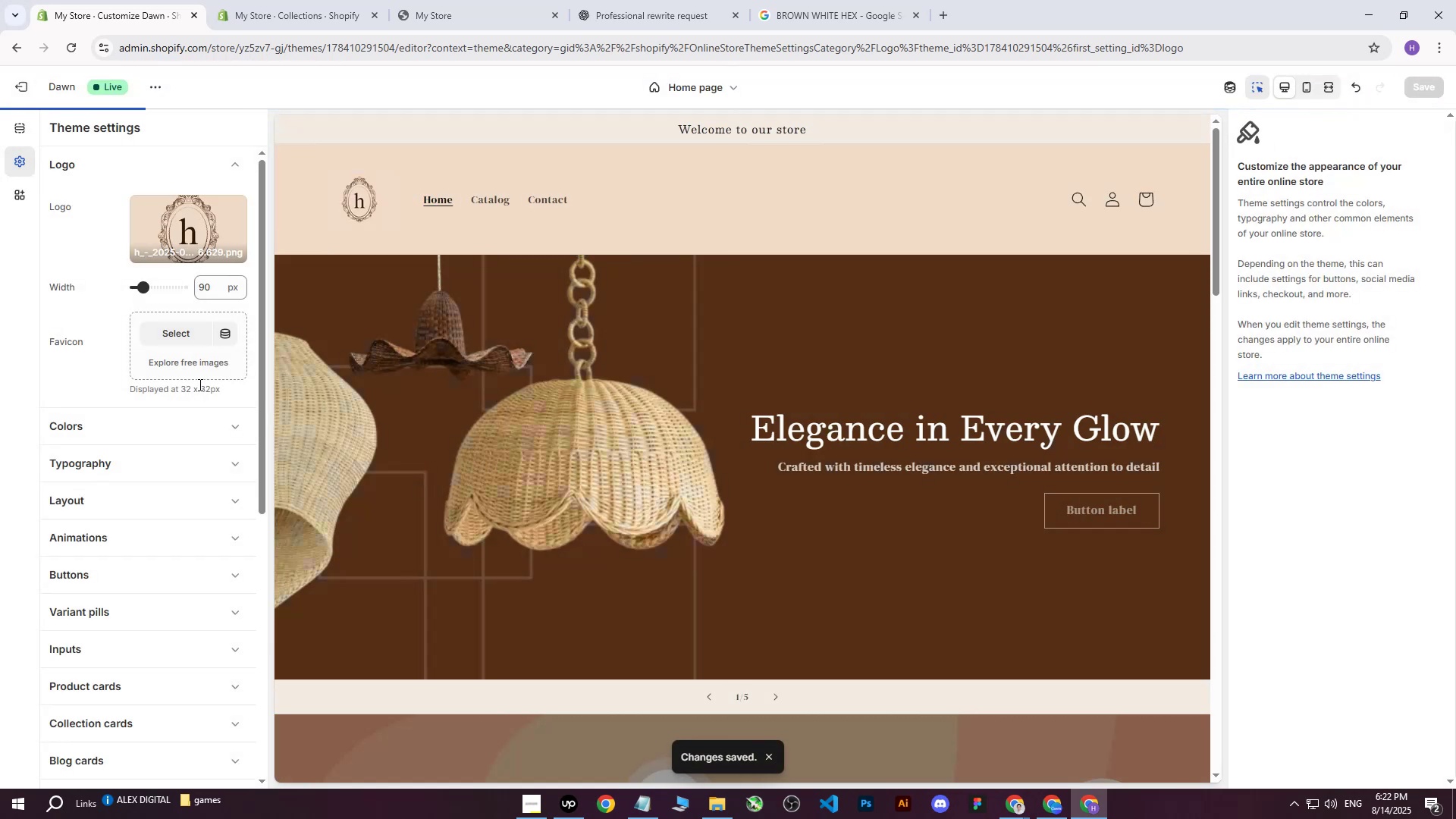 
scroll: coordinate [755, 421], scroll_direction: down, amount: 7.0
 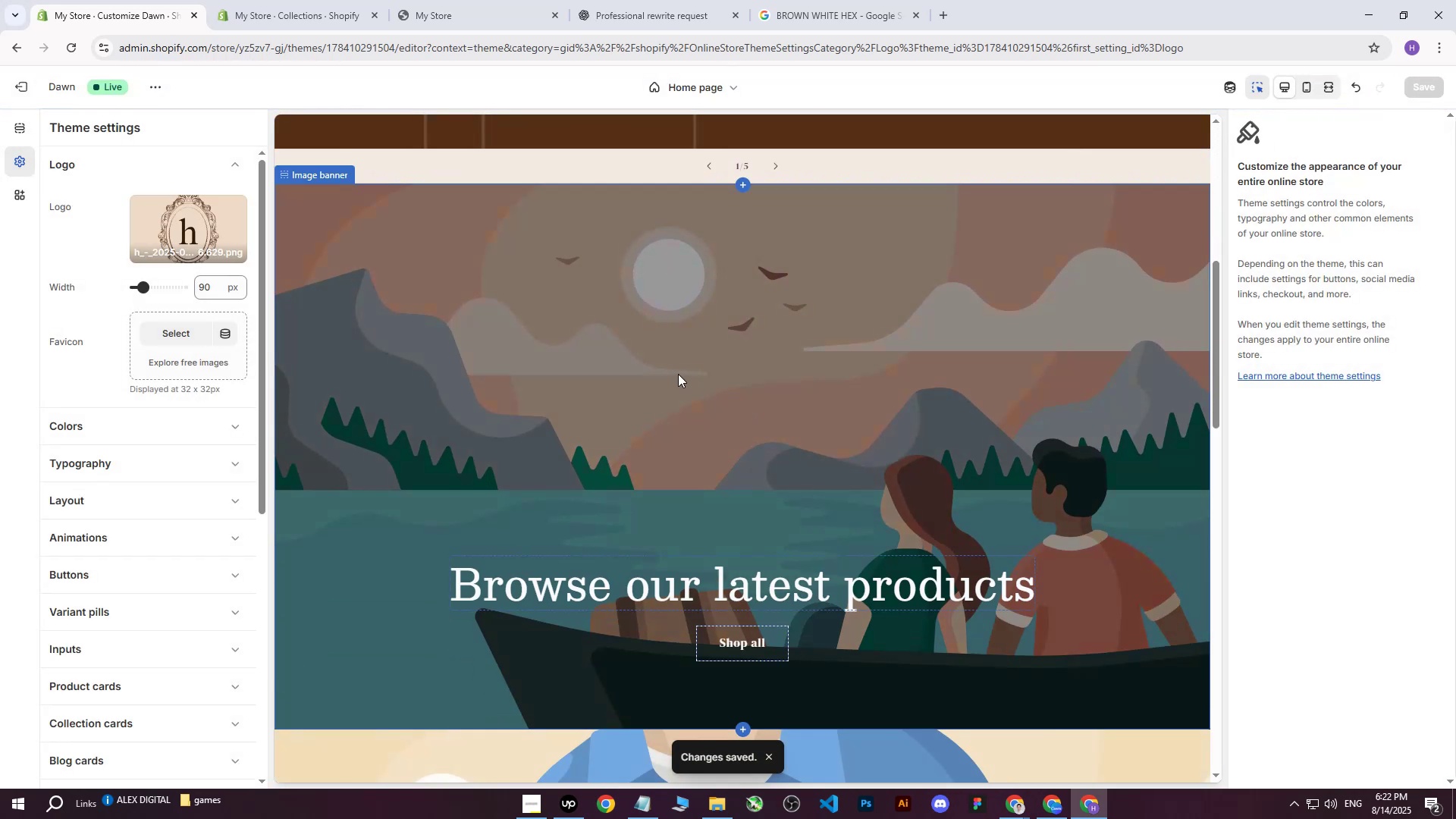 
left_click([678, 374])
 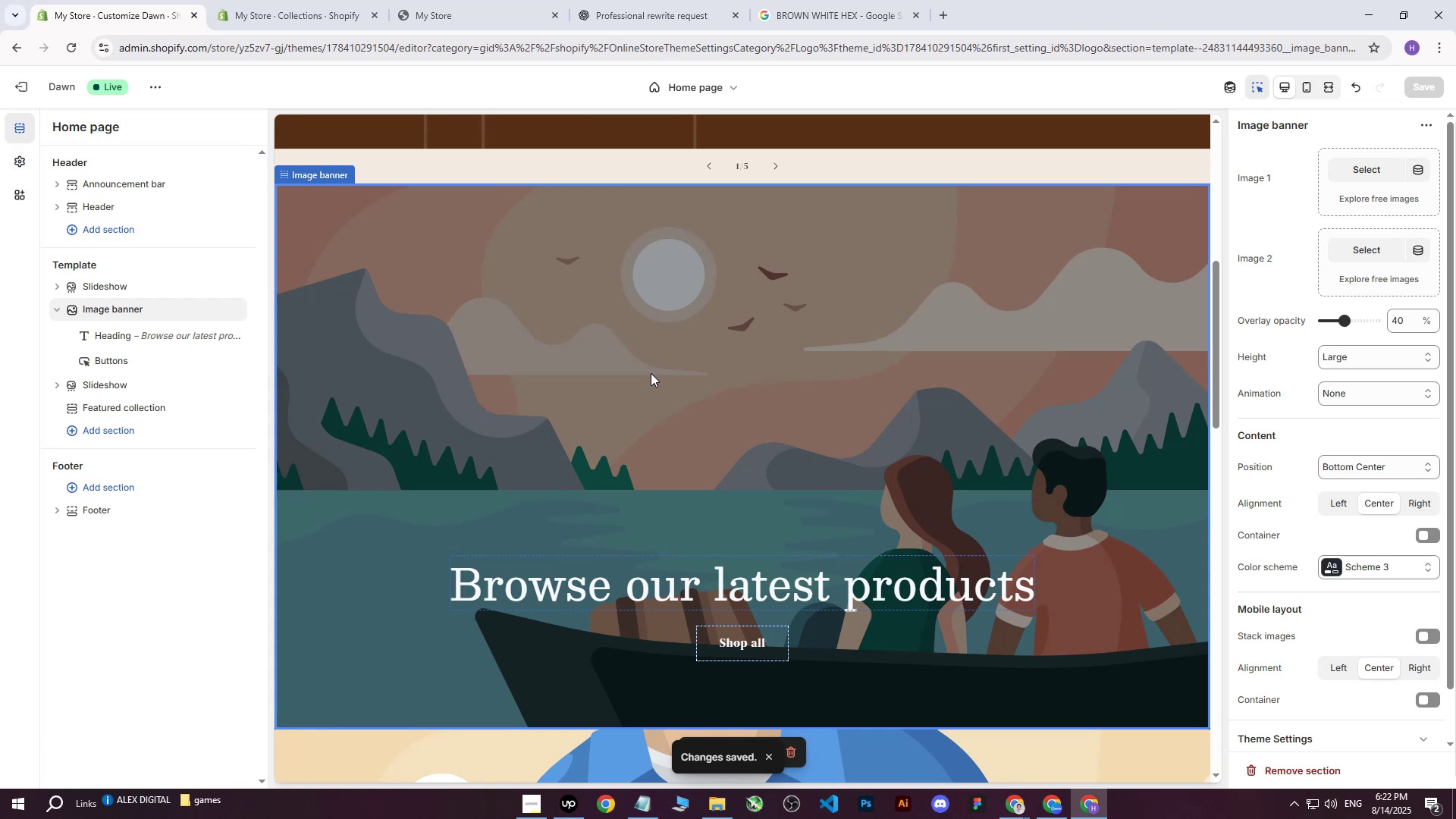 
scroll: coordinate [637, 400], scroll_direction: up, amount: 8.0
 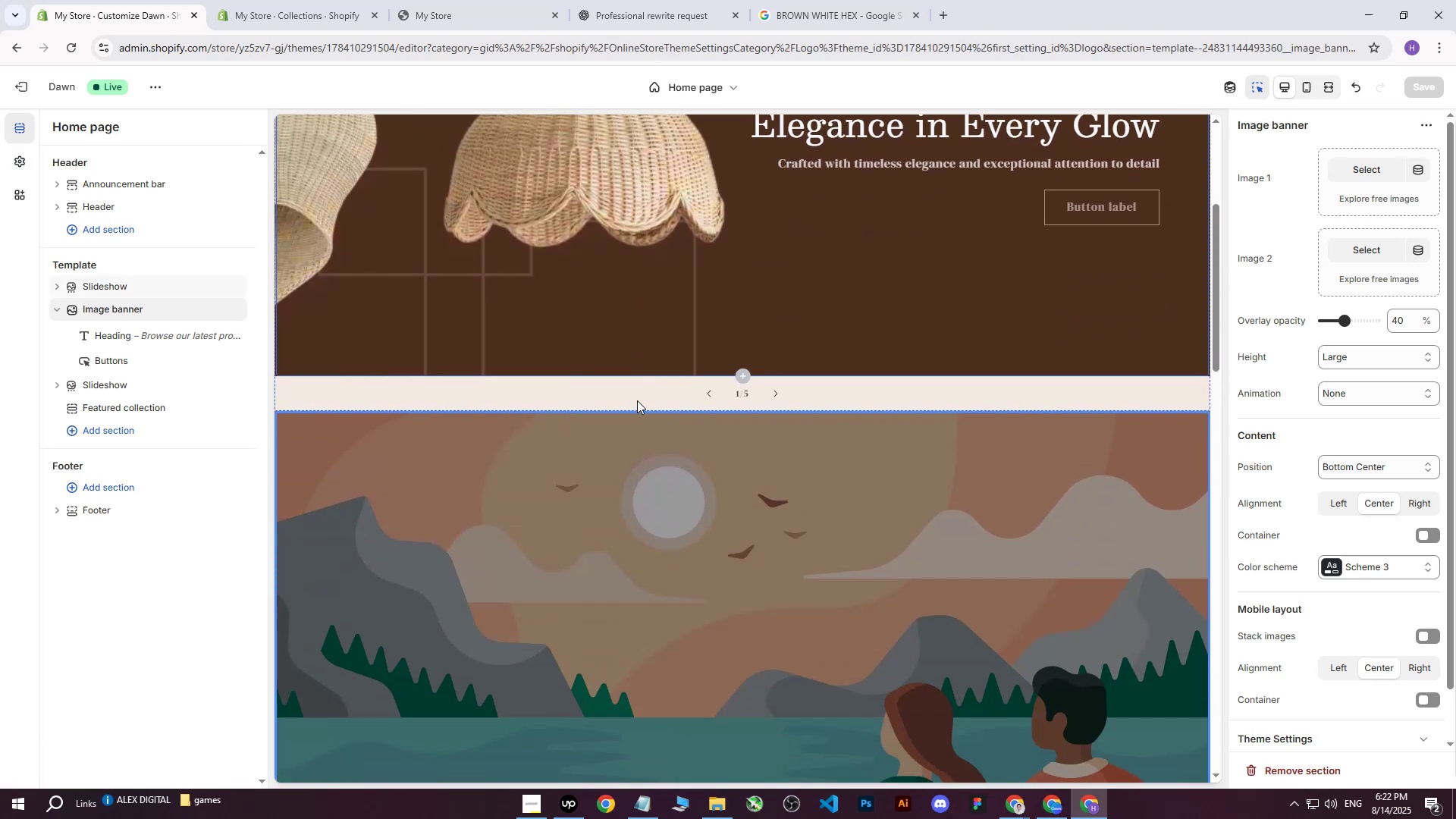 
scroll: coordinate [637, 400], scroll_direction: down, amount: 6.0
 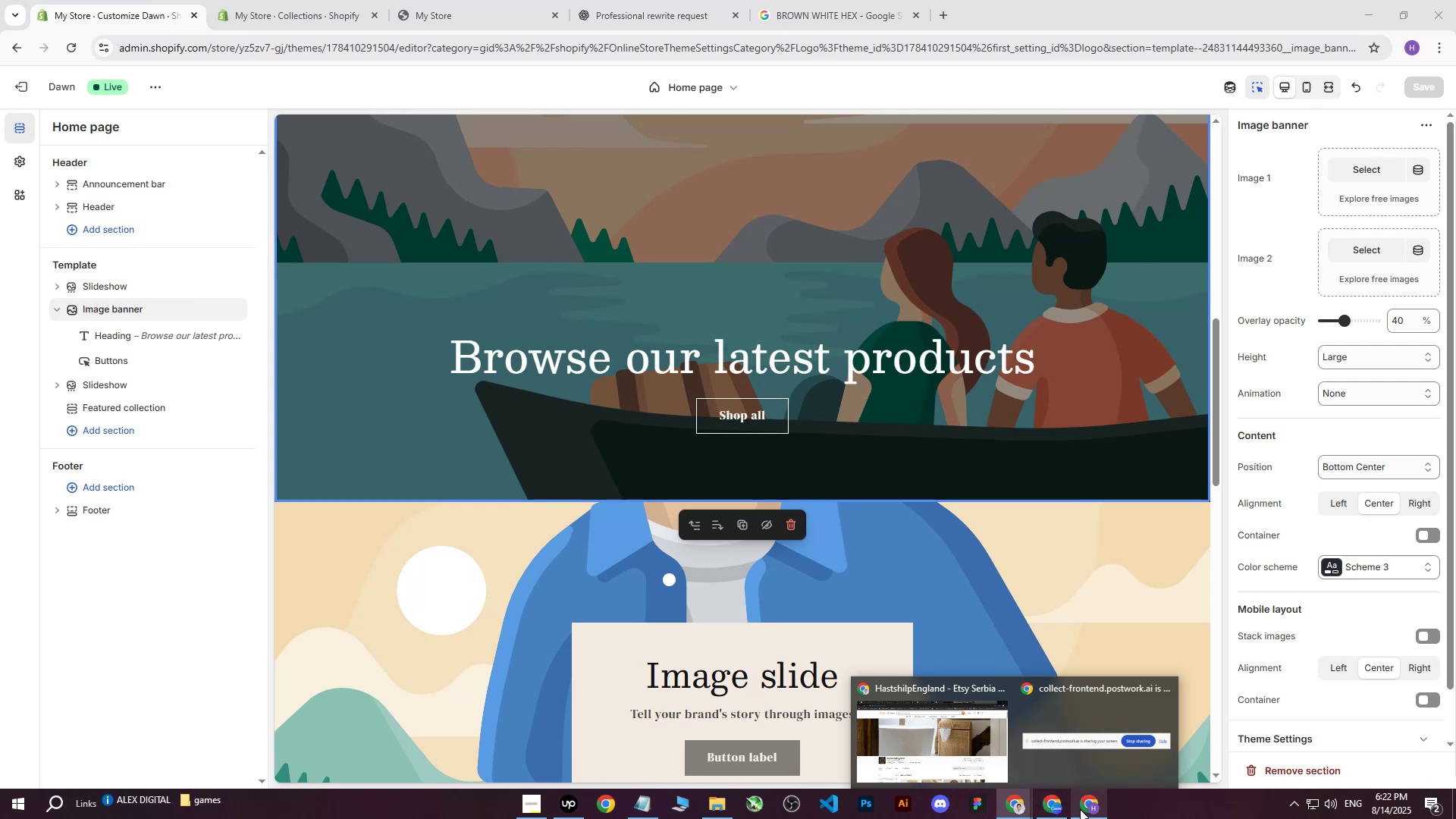 
wait(5.6)
 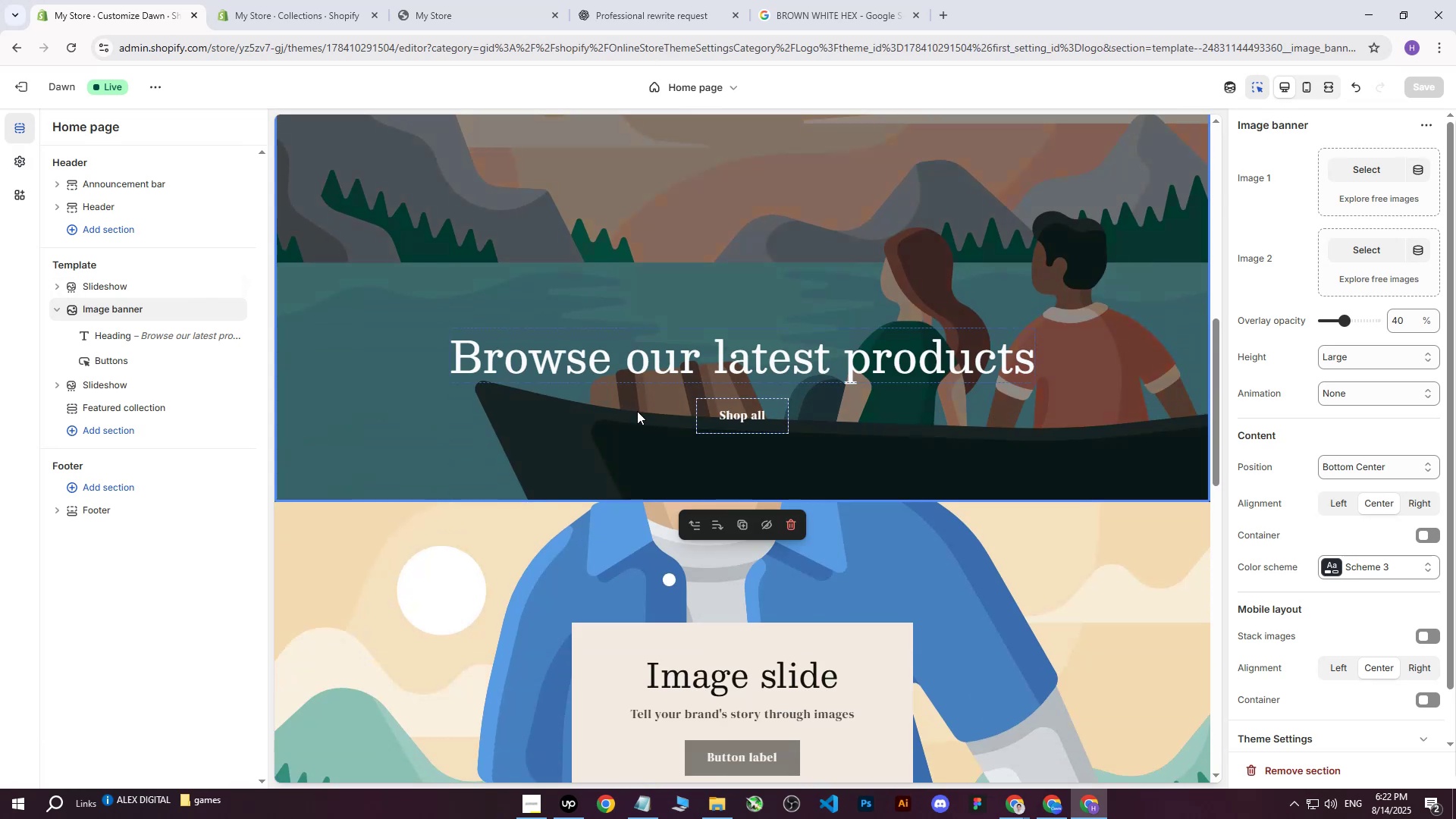 
double_click([307, 0])
 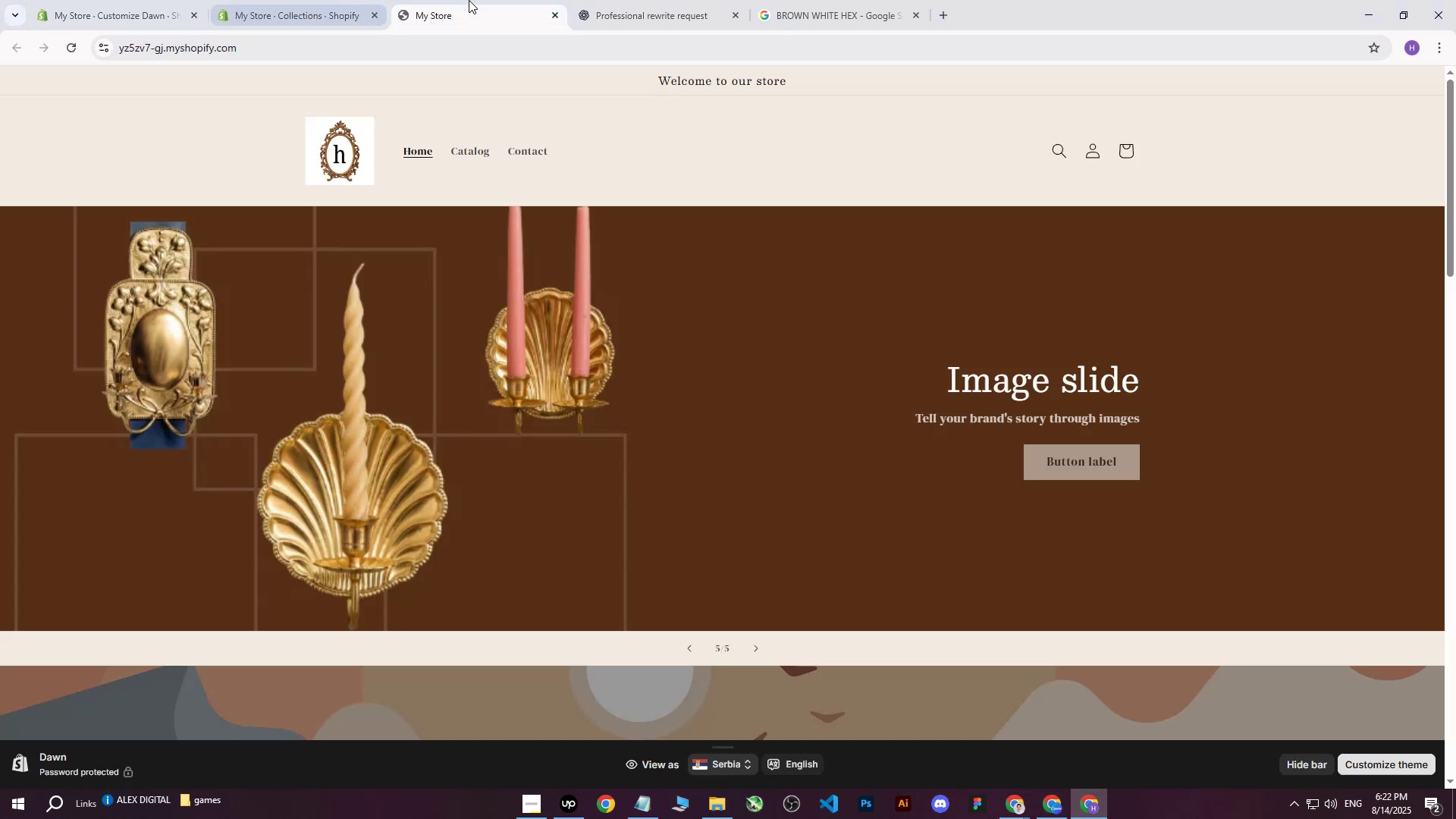 
triple_click([469, 0])
 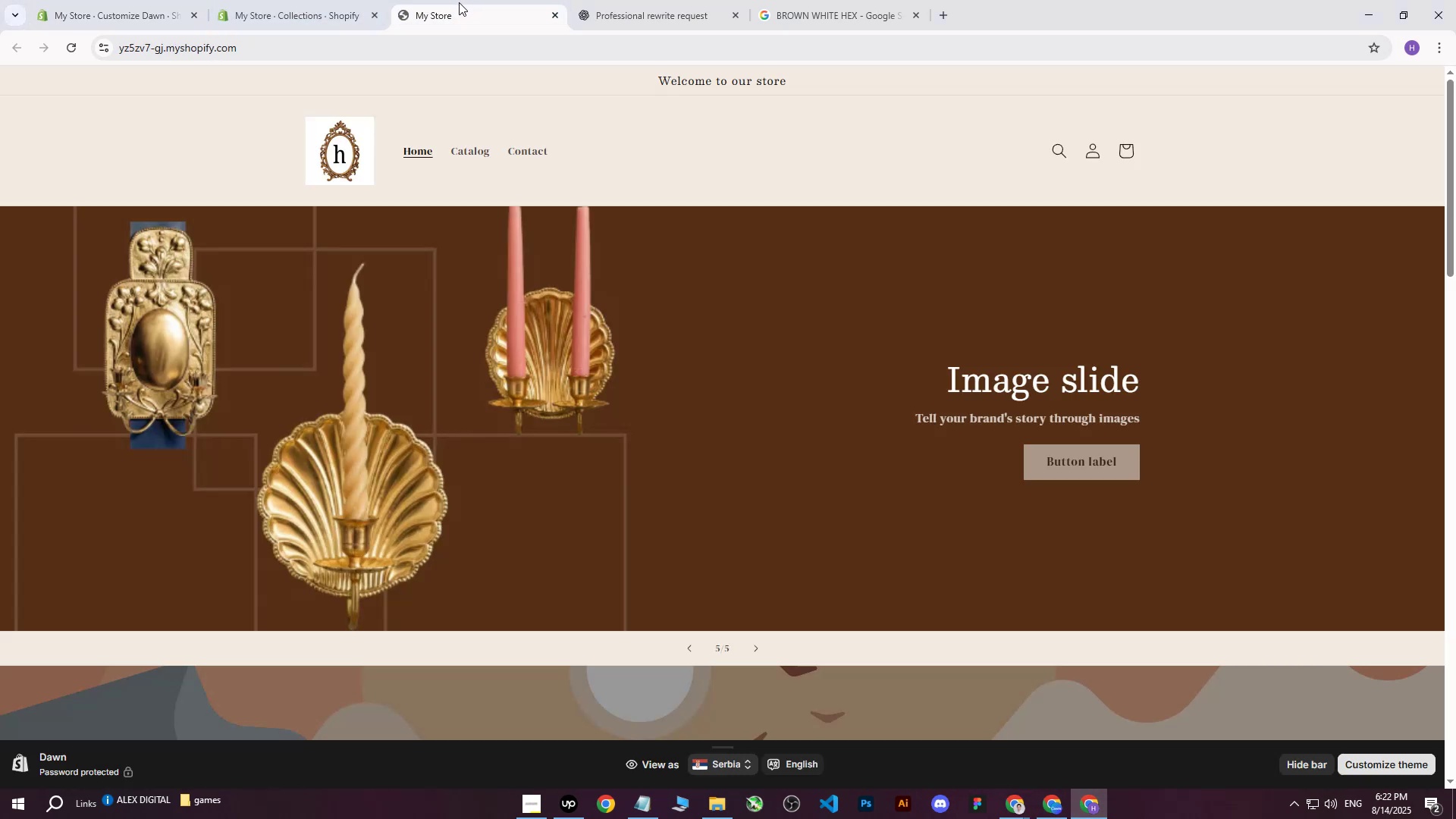 
wait(5.15)
 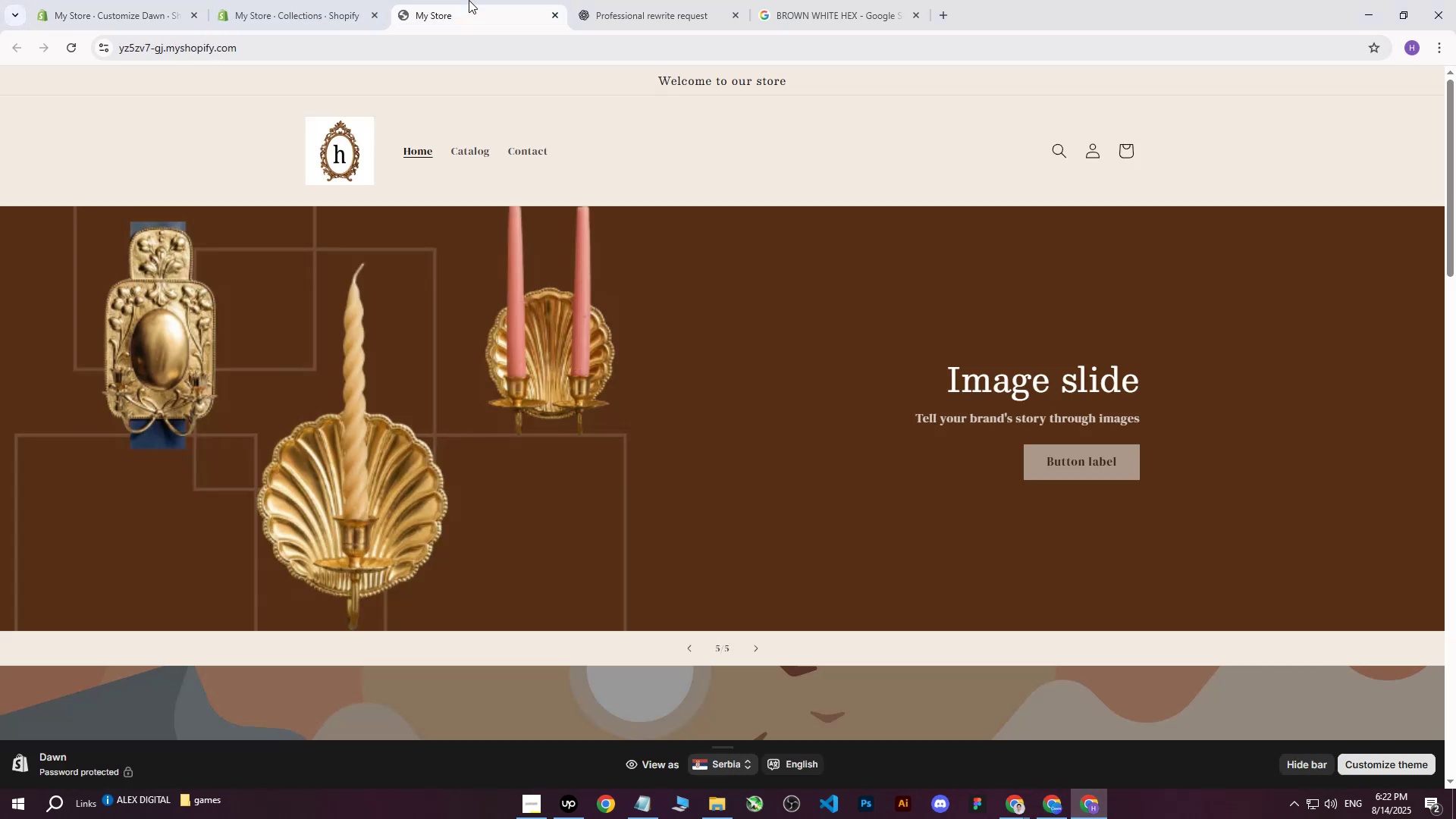 
double_click([453, 0])
 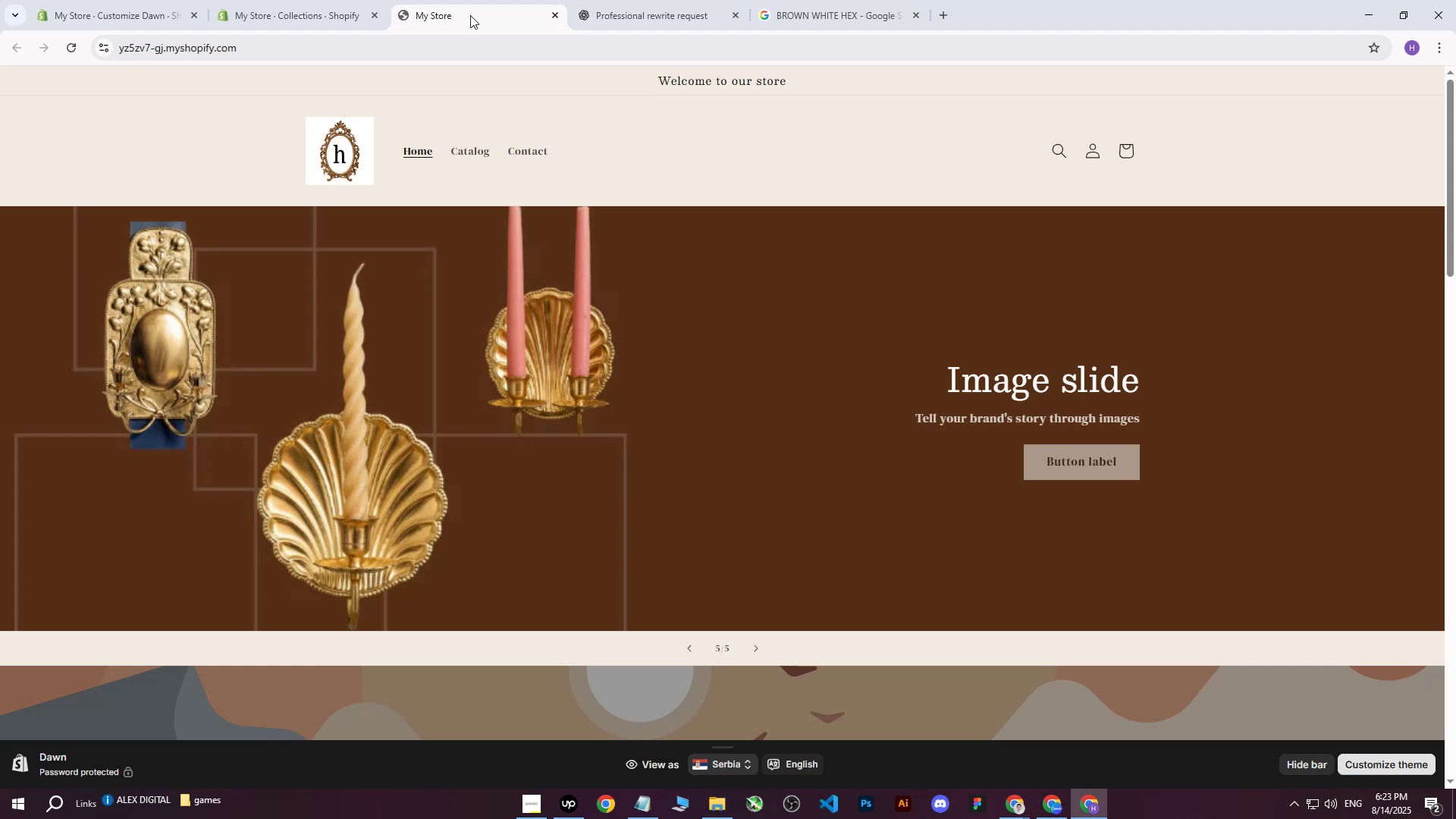 
wait(13.94)
 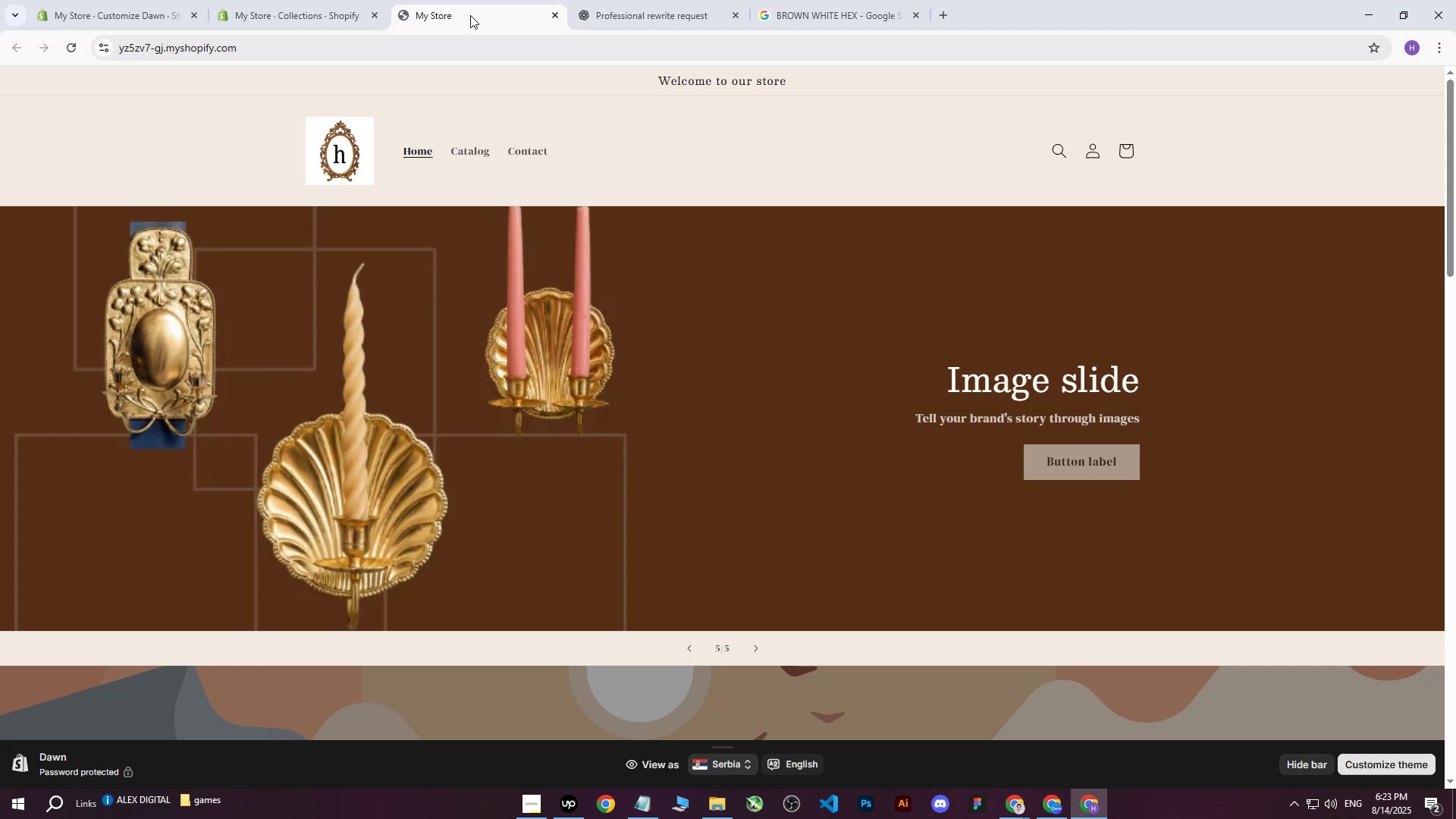 
double_click([155, 0])
 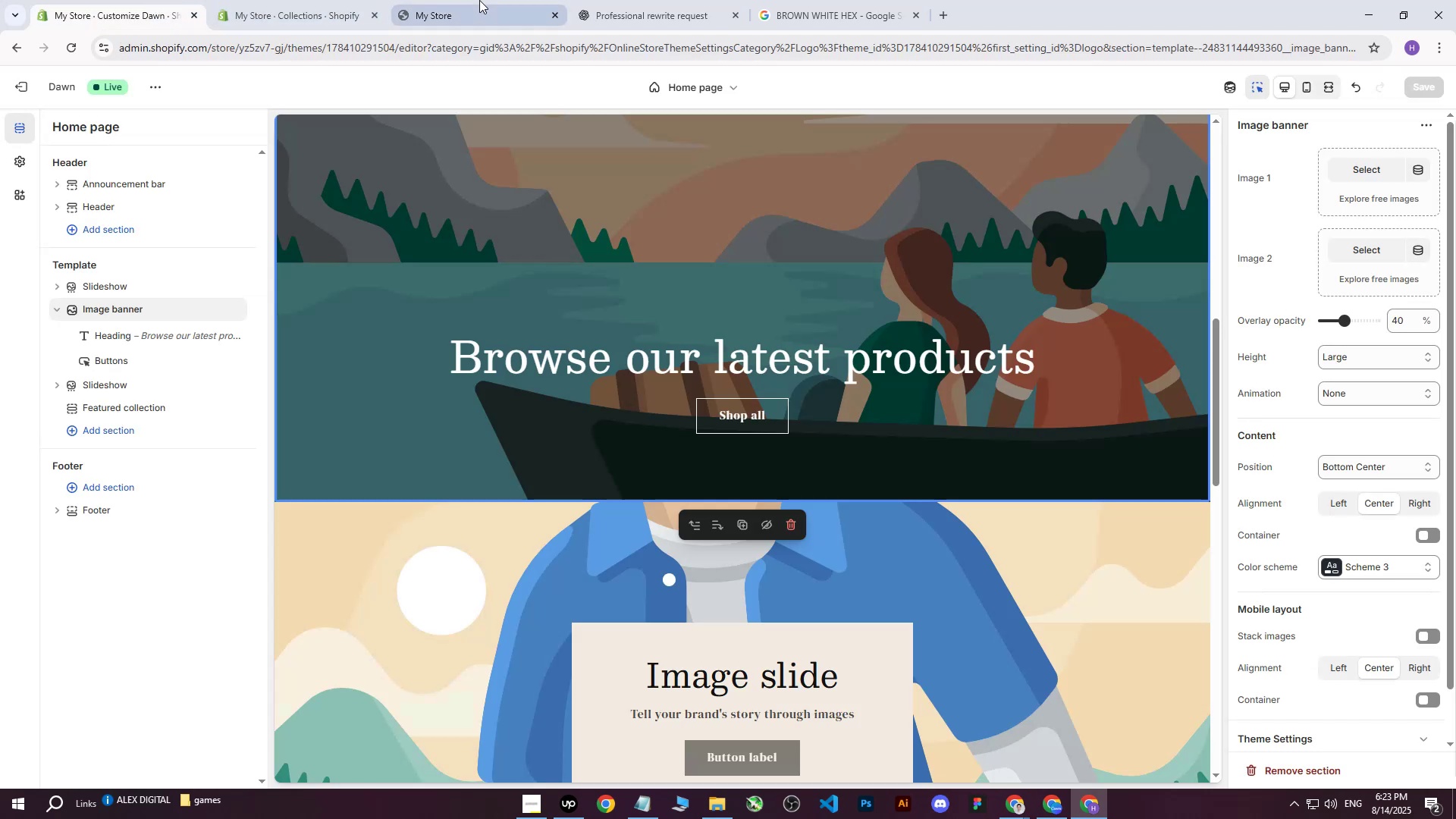 
left_click([480, 0])
 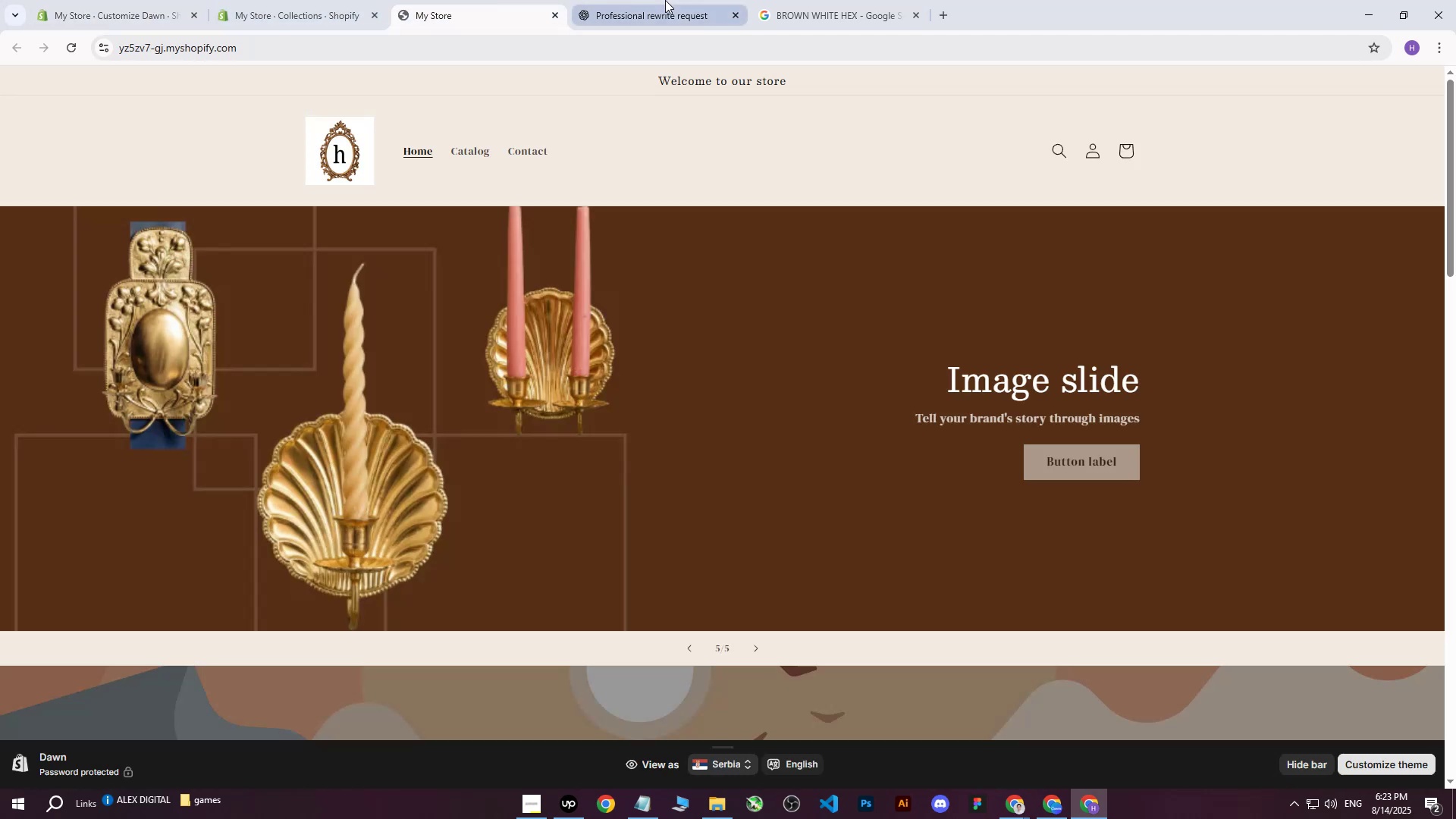 
left_click([665, 0])
 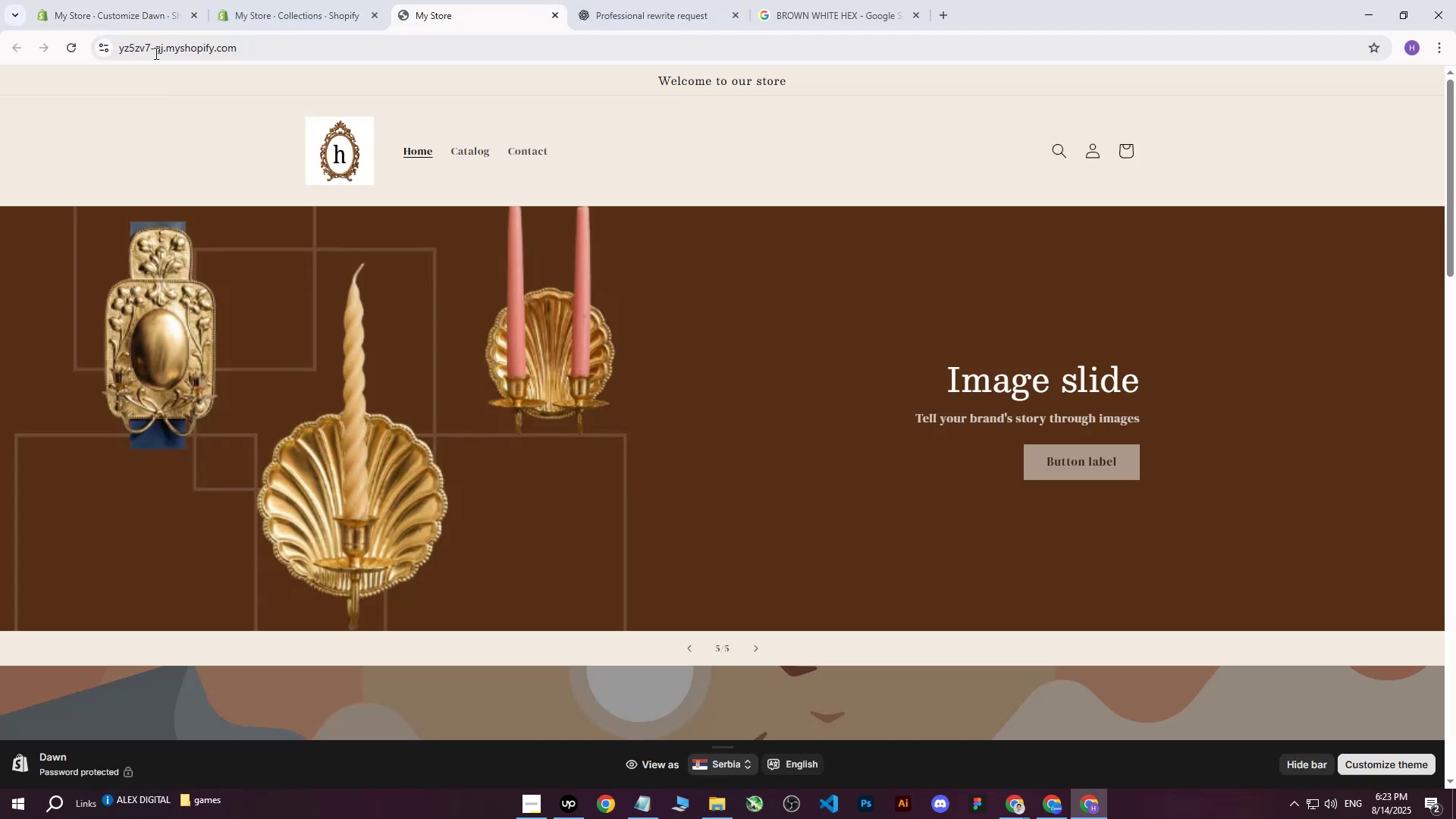 
left_click([78, 55])
 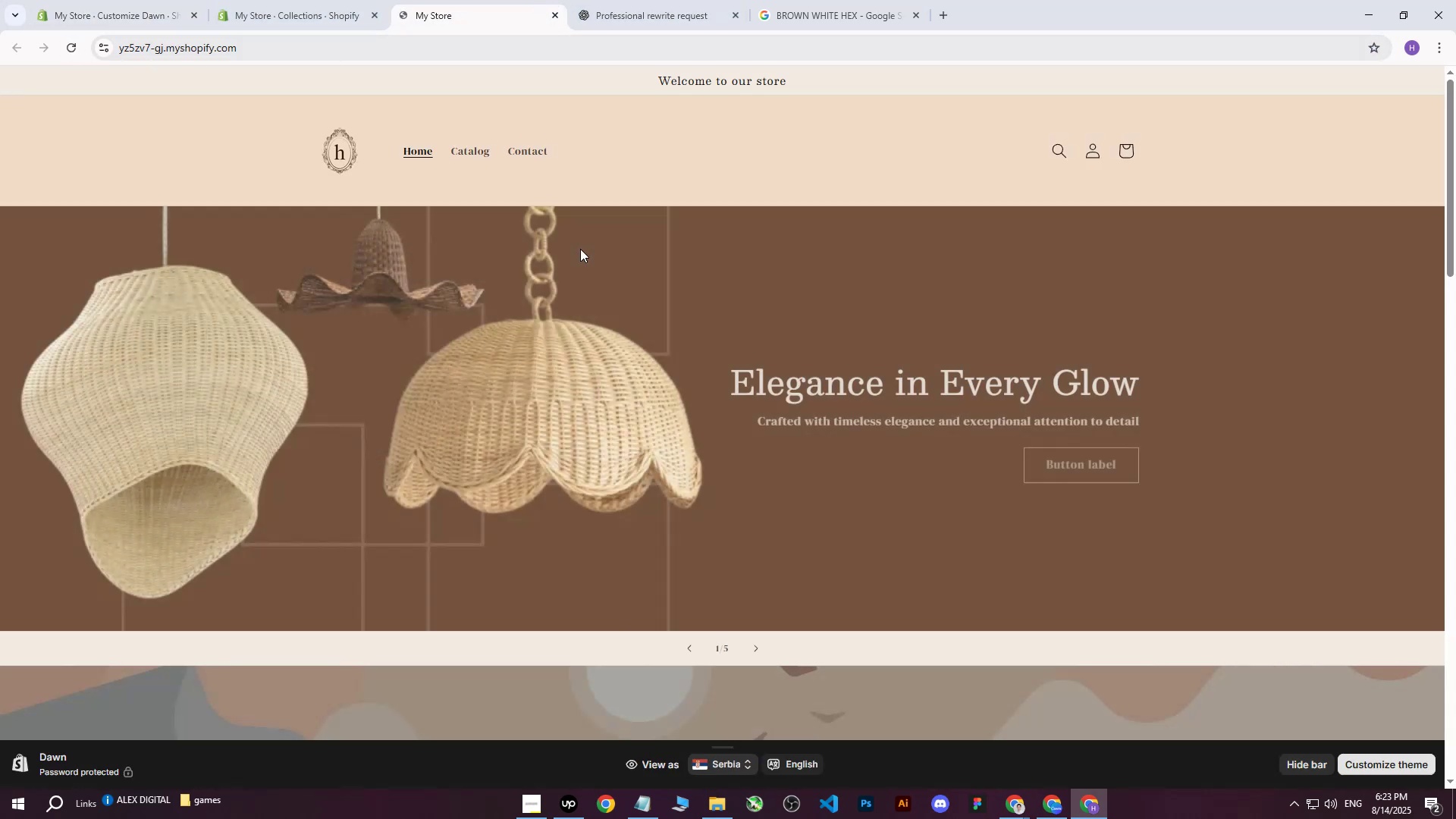 
scroll: coordinate [813, 359], scroll_direction: down, amount: 2.0
 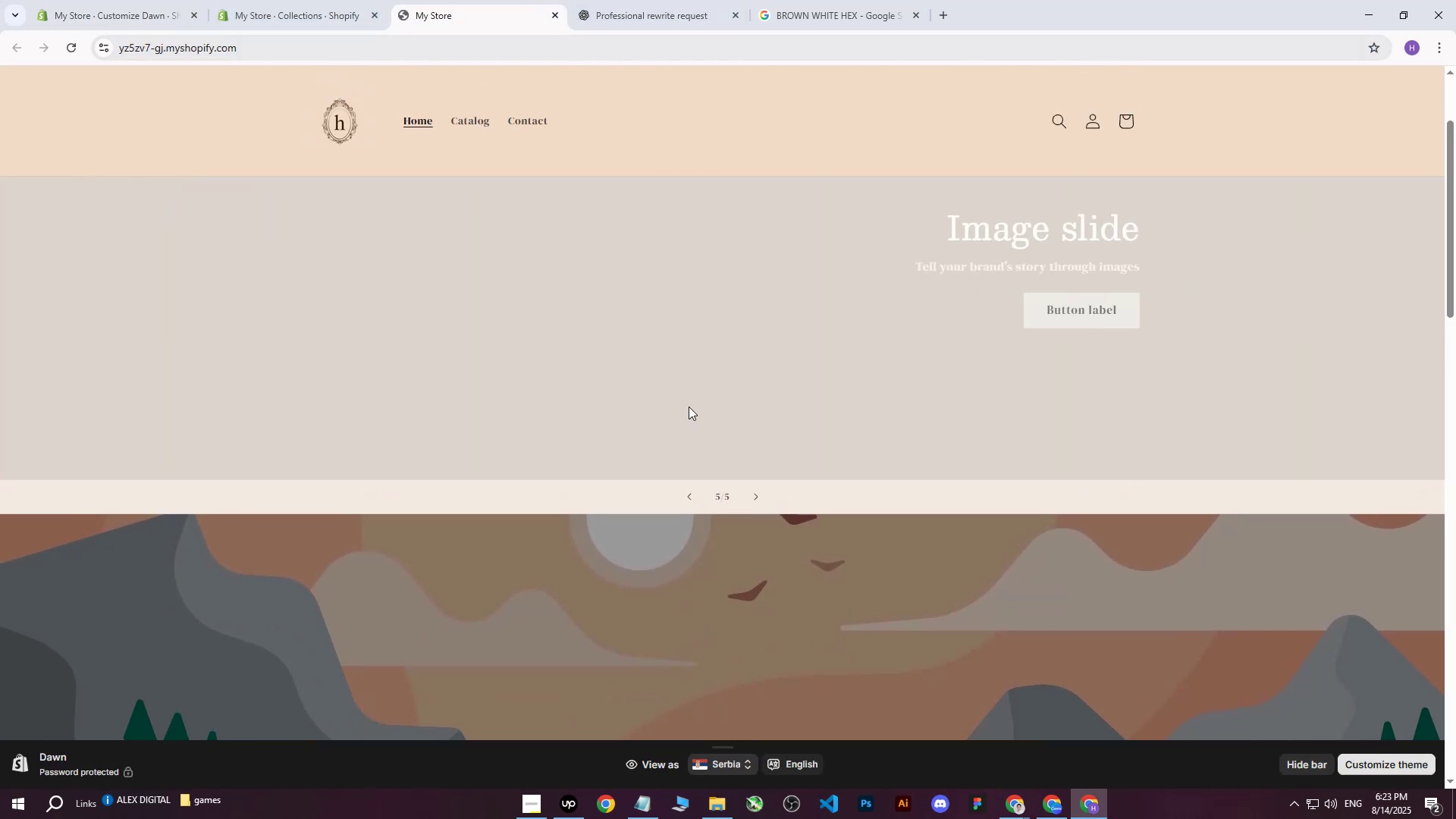 
scroll: coordinate [689, 395], scroll_direction: up, amount: 3.0
 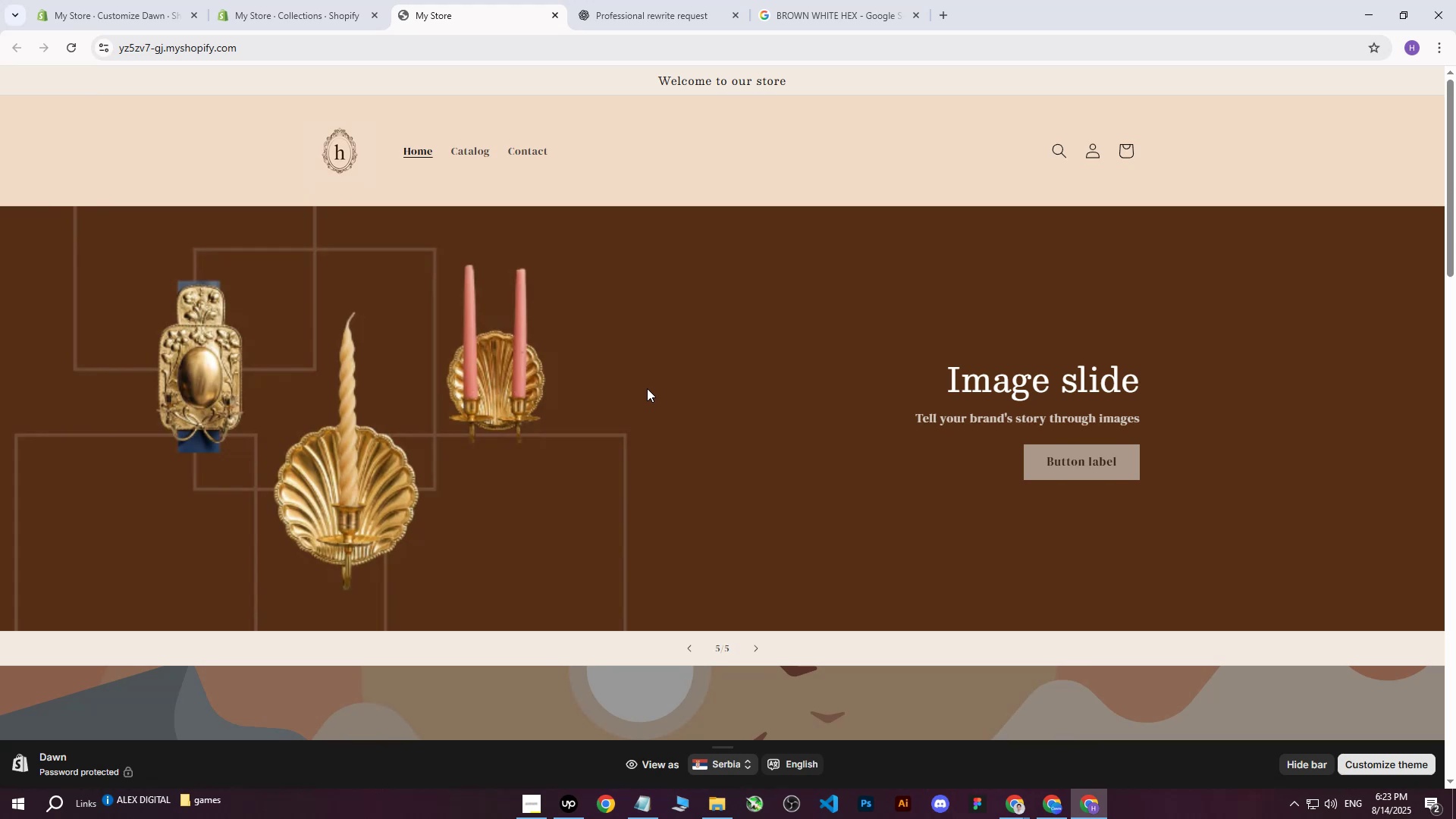 
double_click([157, 0])
 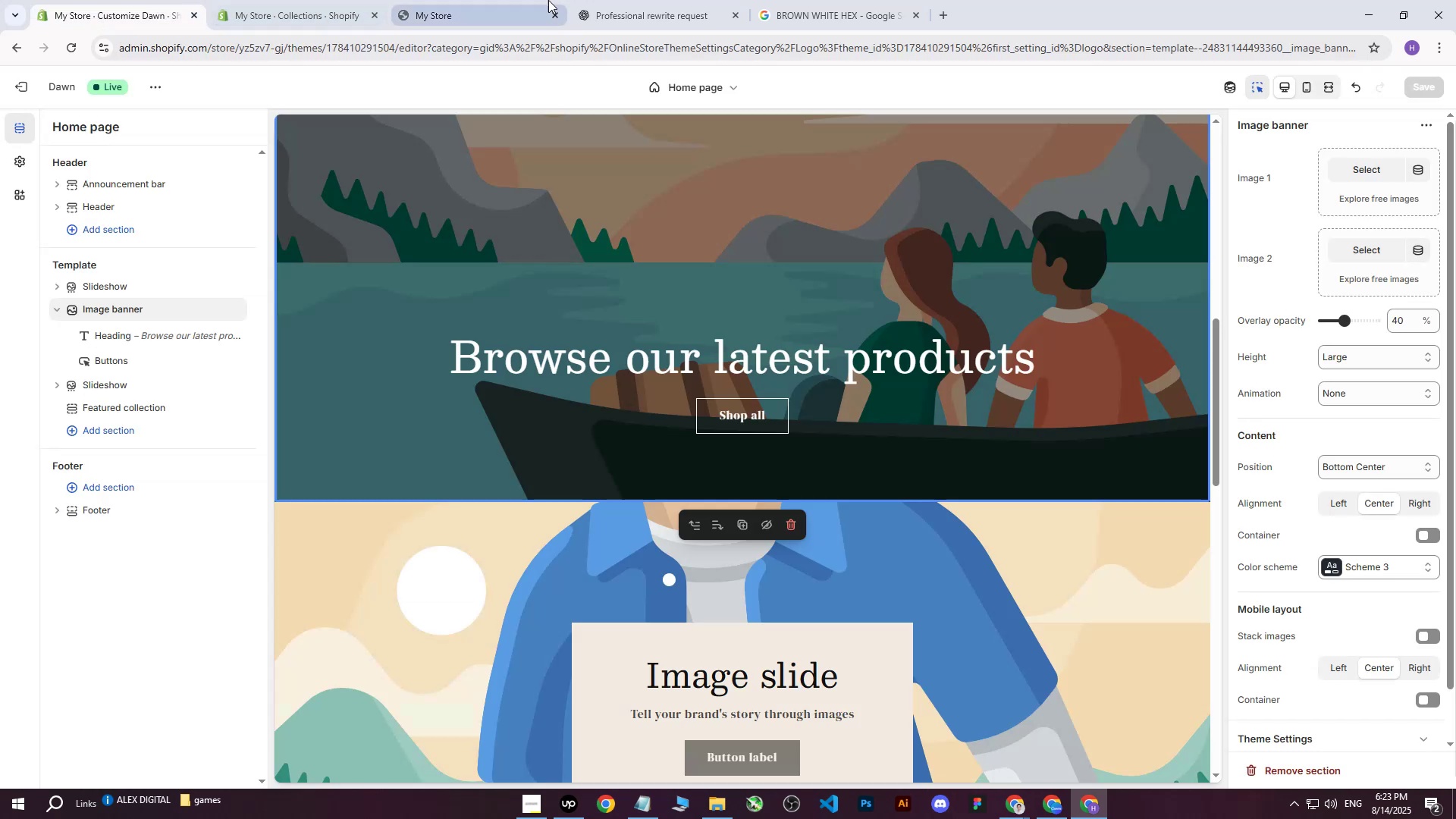 
left_click([548, 0])
 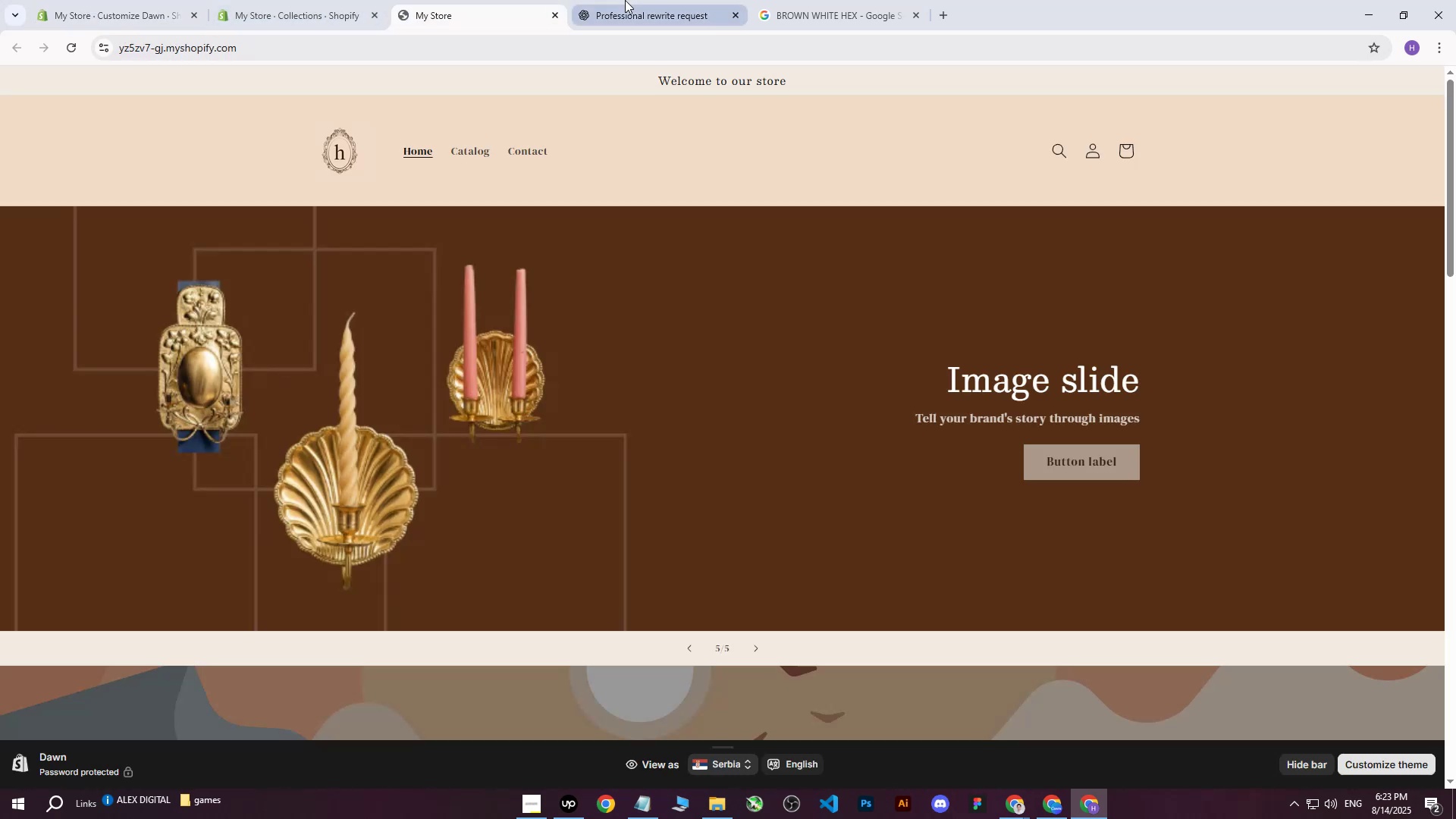 
double_click([625, 0])
 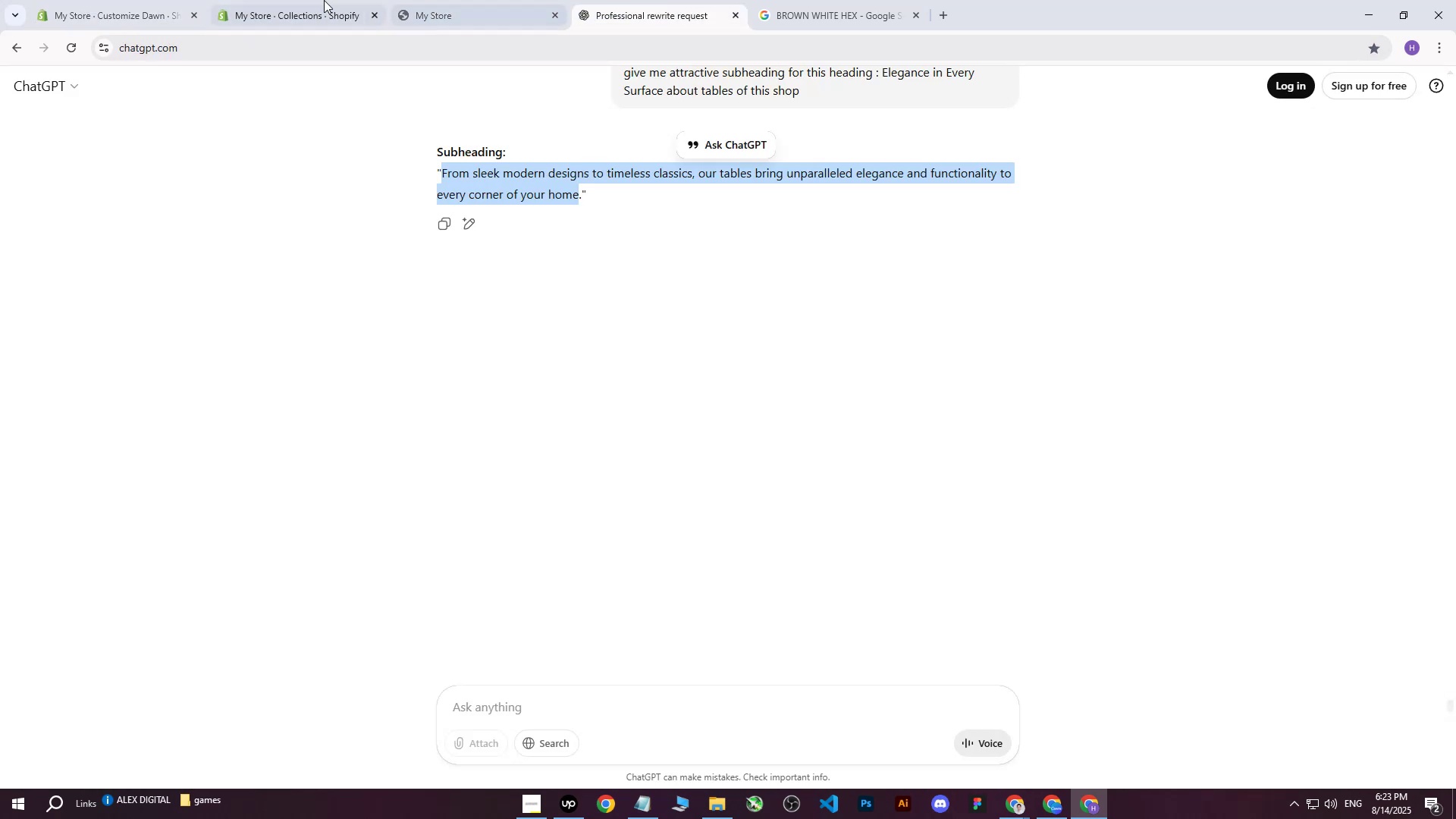 
triple_click([323, 0])
 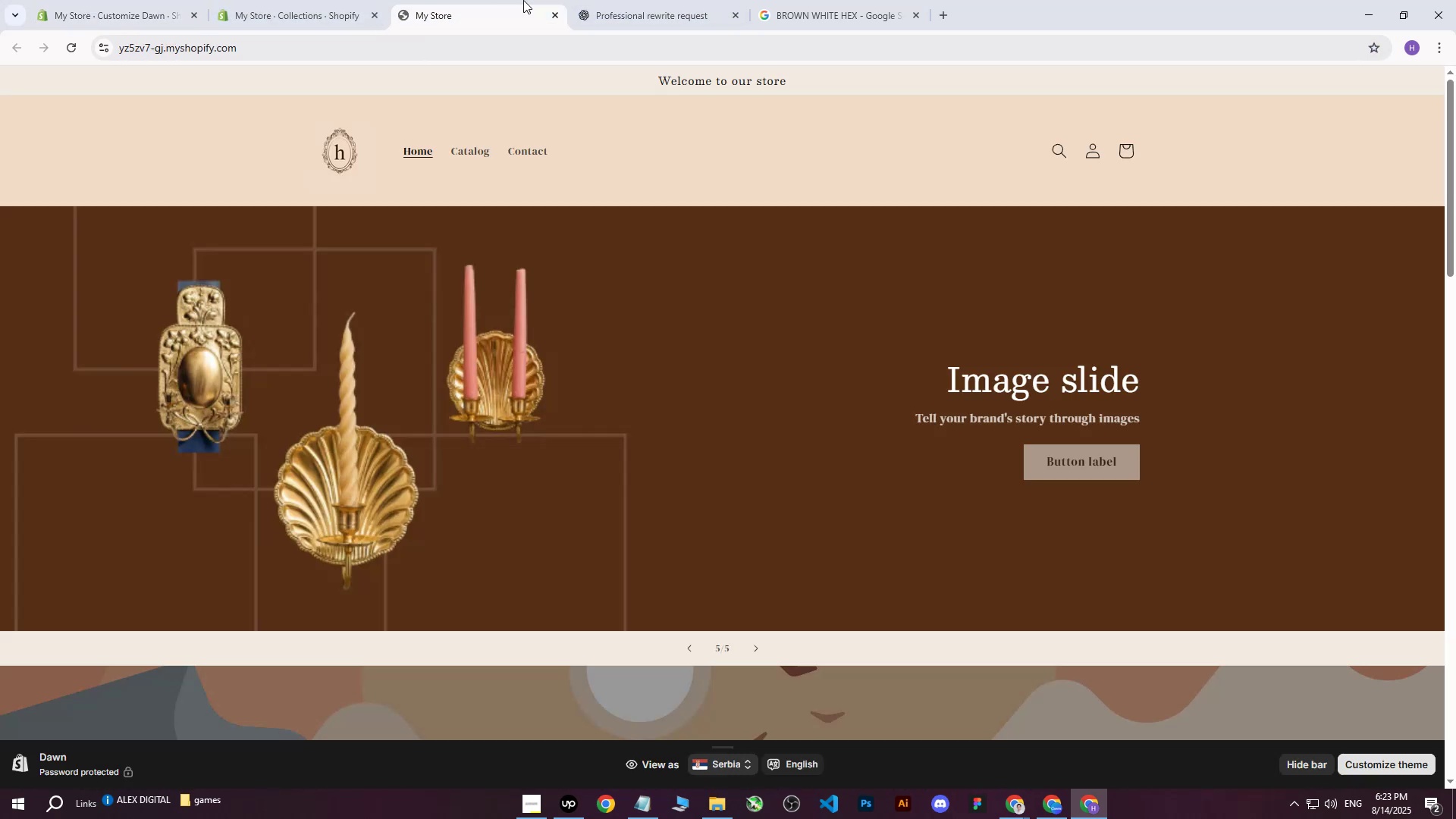 
left_click([667, 0])
 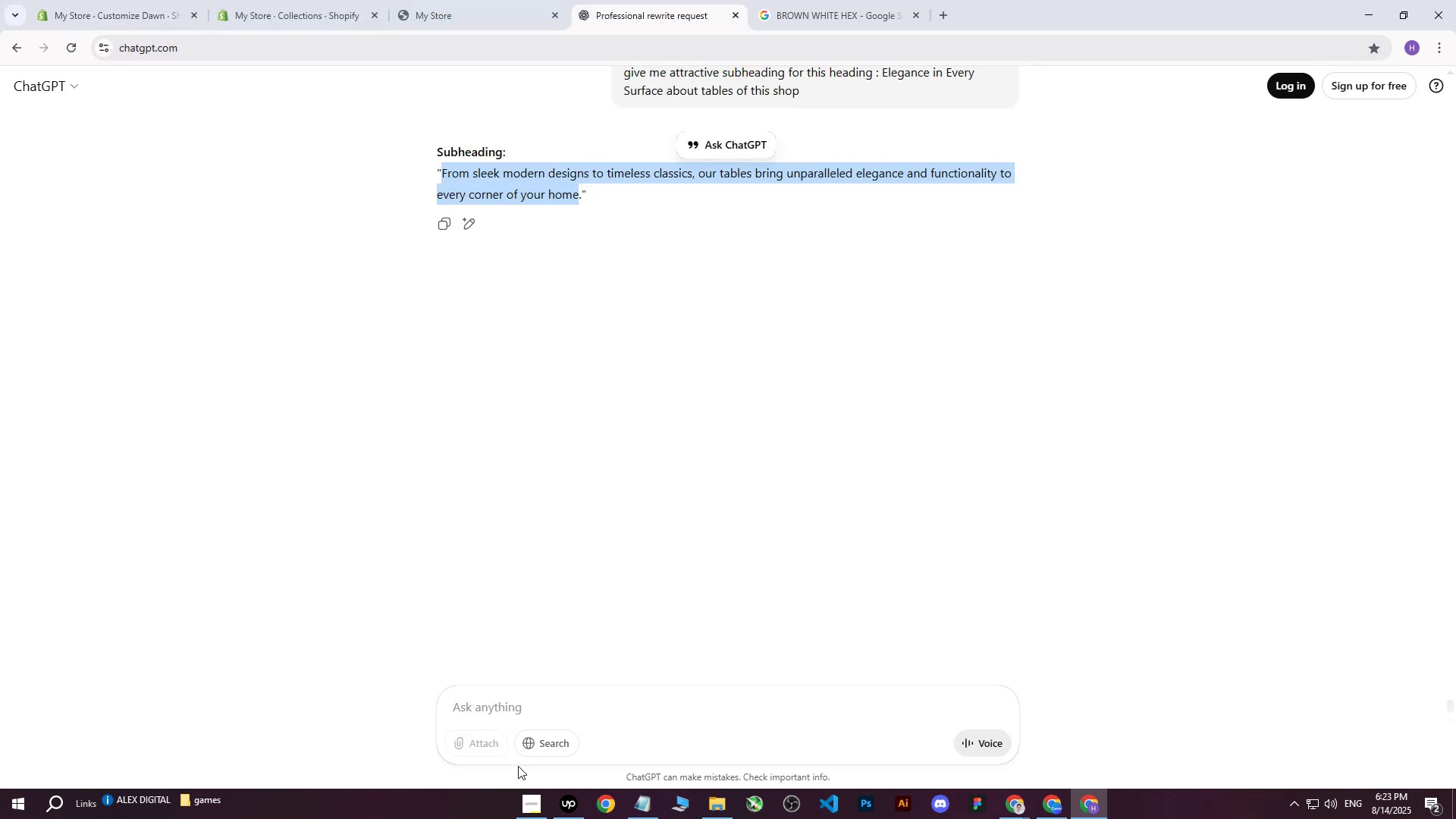 
left_click([530, 711])
 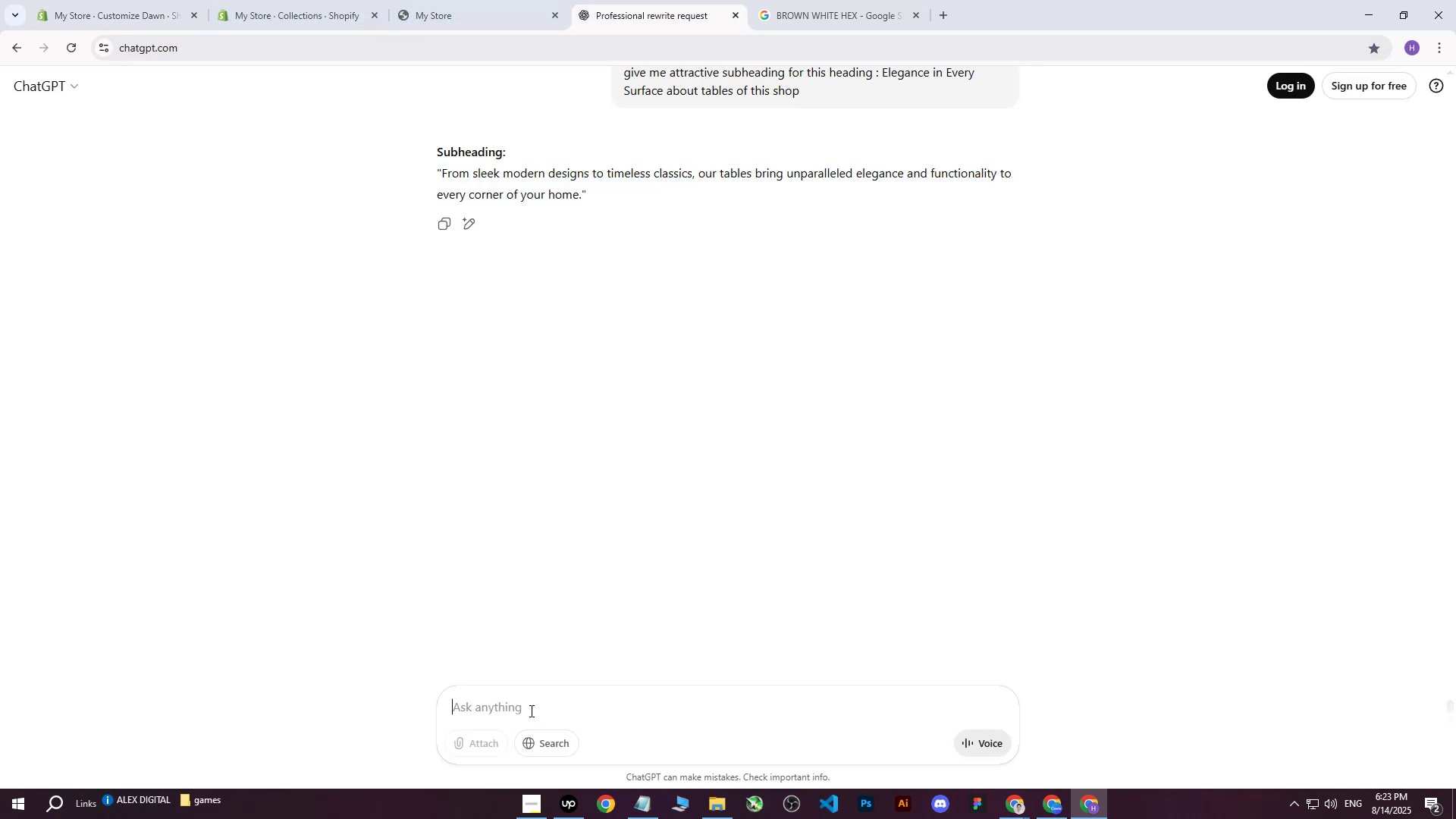 
type(write me attractive heading )
key(Backspace)
type(s for candle holders f)
key(Backspace)
type(for this so)
key(Backspace)
type(hop)
 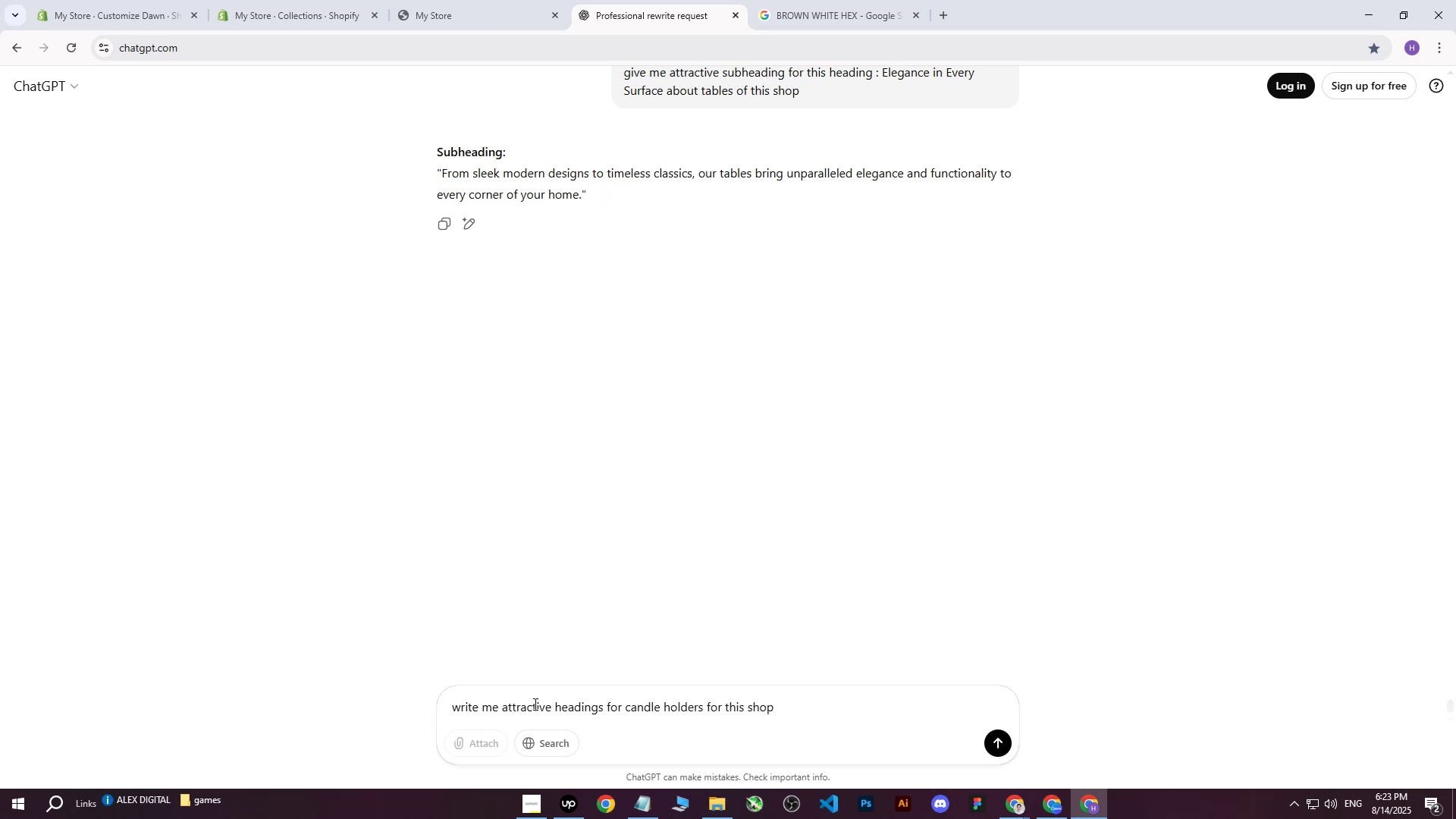 
key(Enter)
 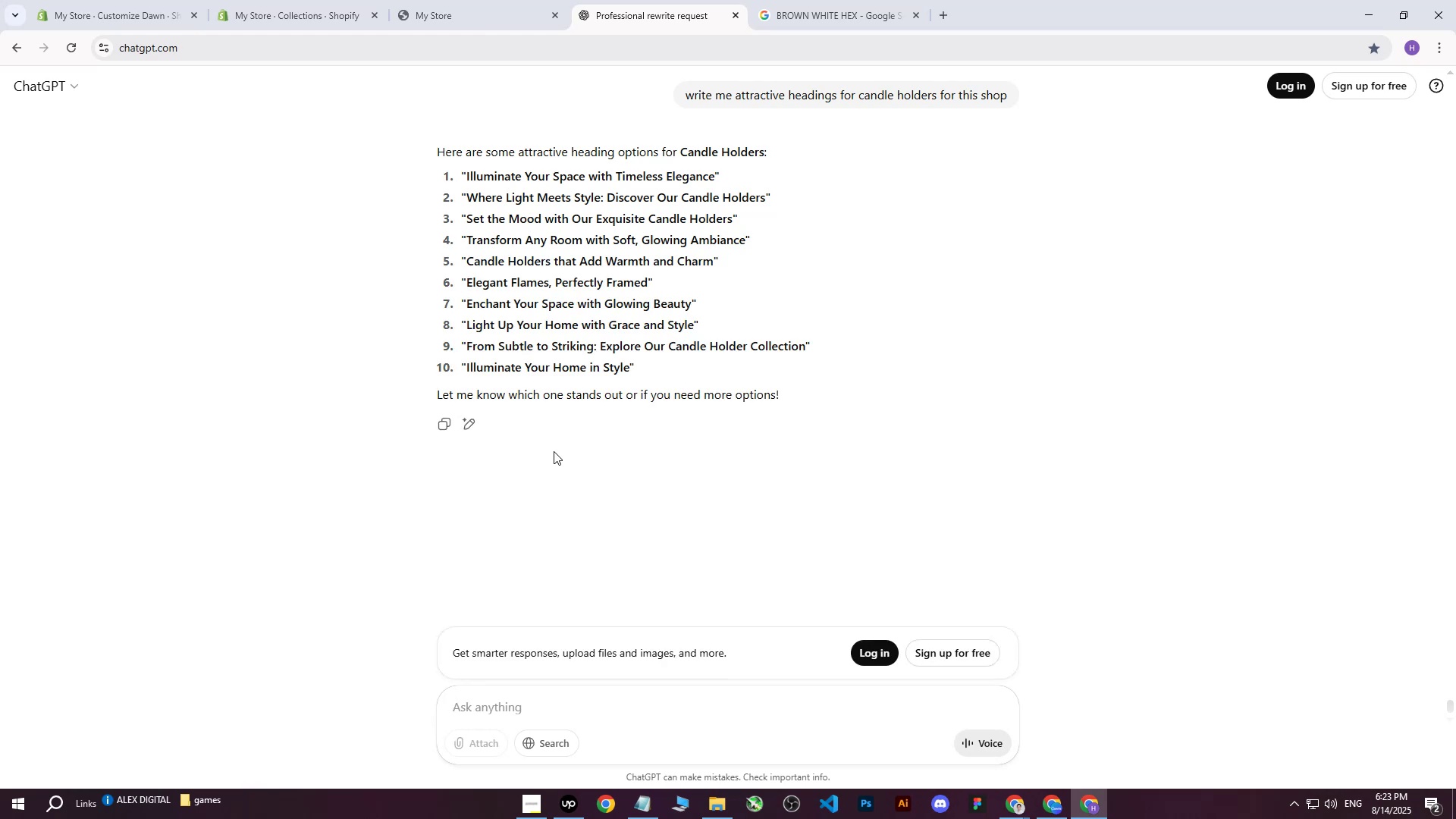 
wait(11.2)
 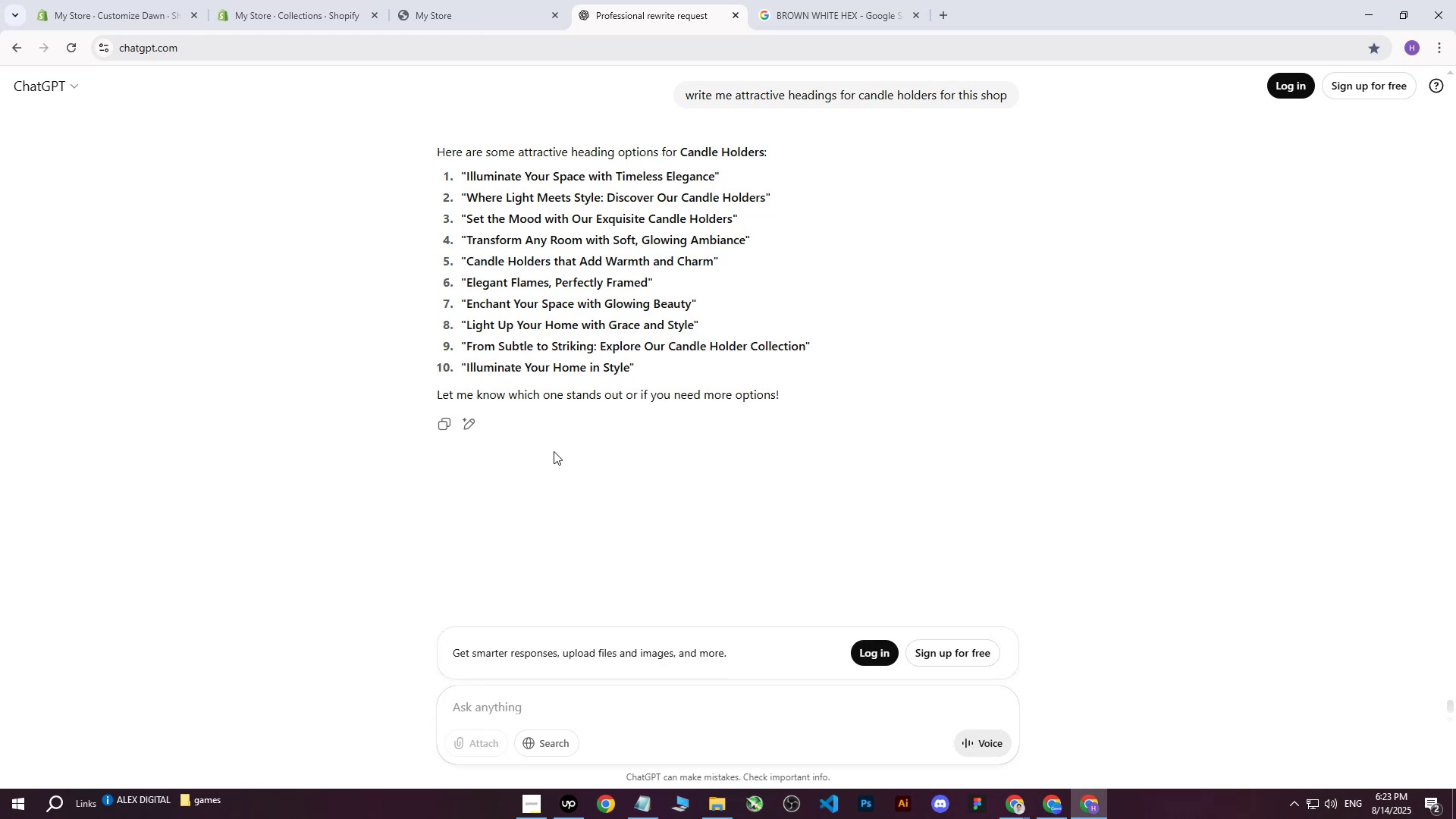 
left_click_drag(start_coordinate=[466, 242], to_coordinate=[742, 237])
 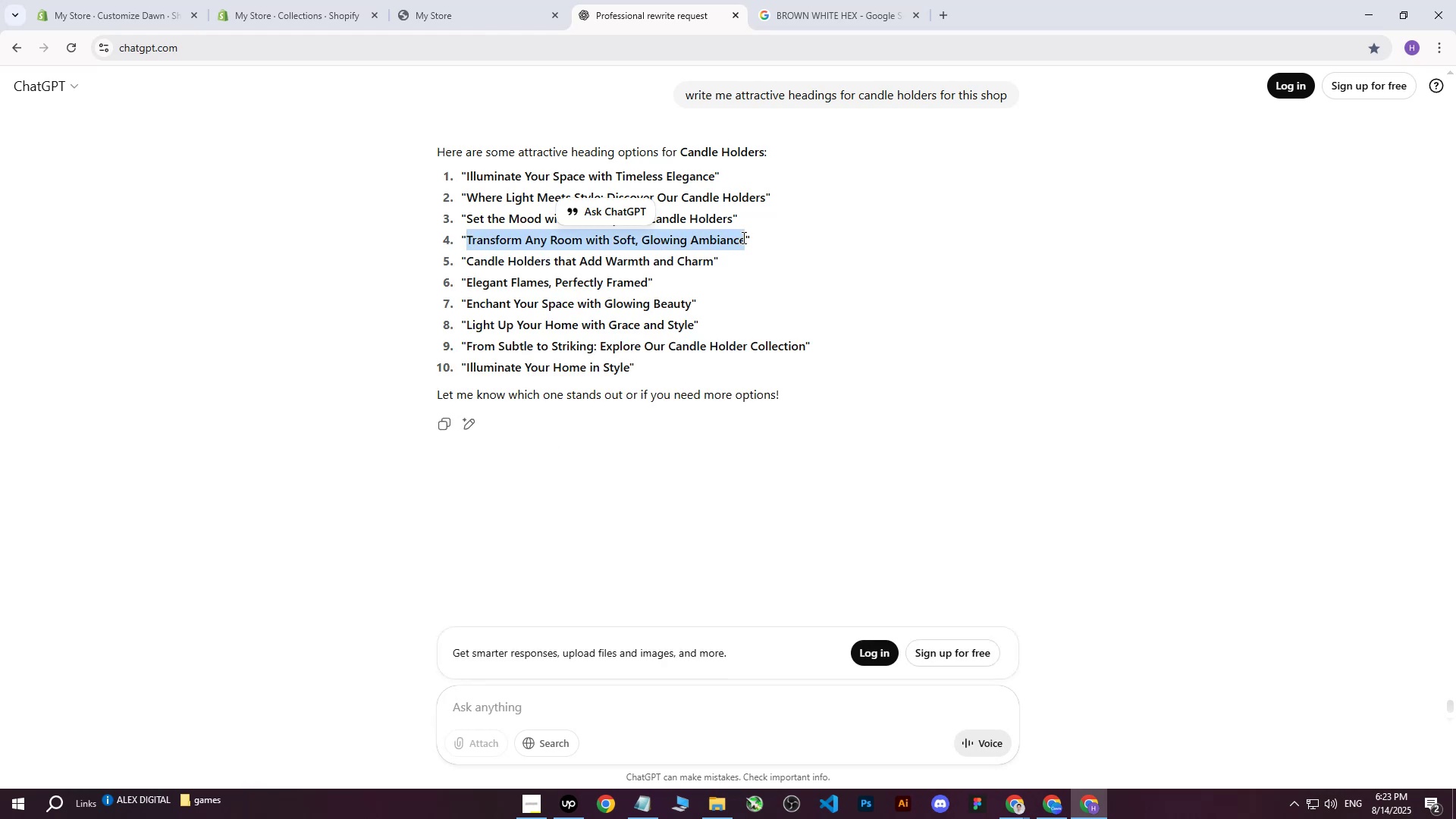 
key(Control+ControlLeft)
 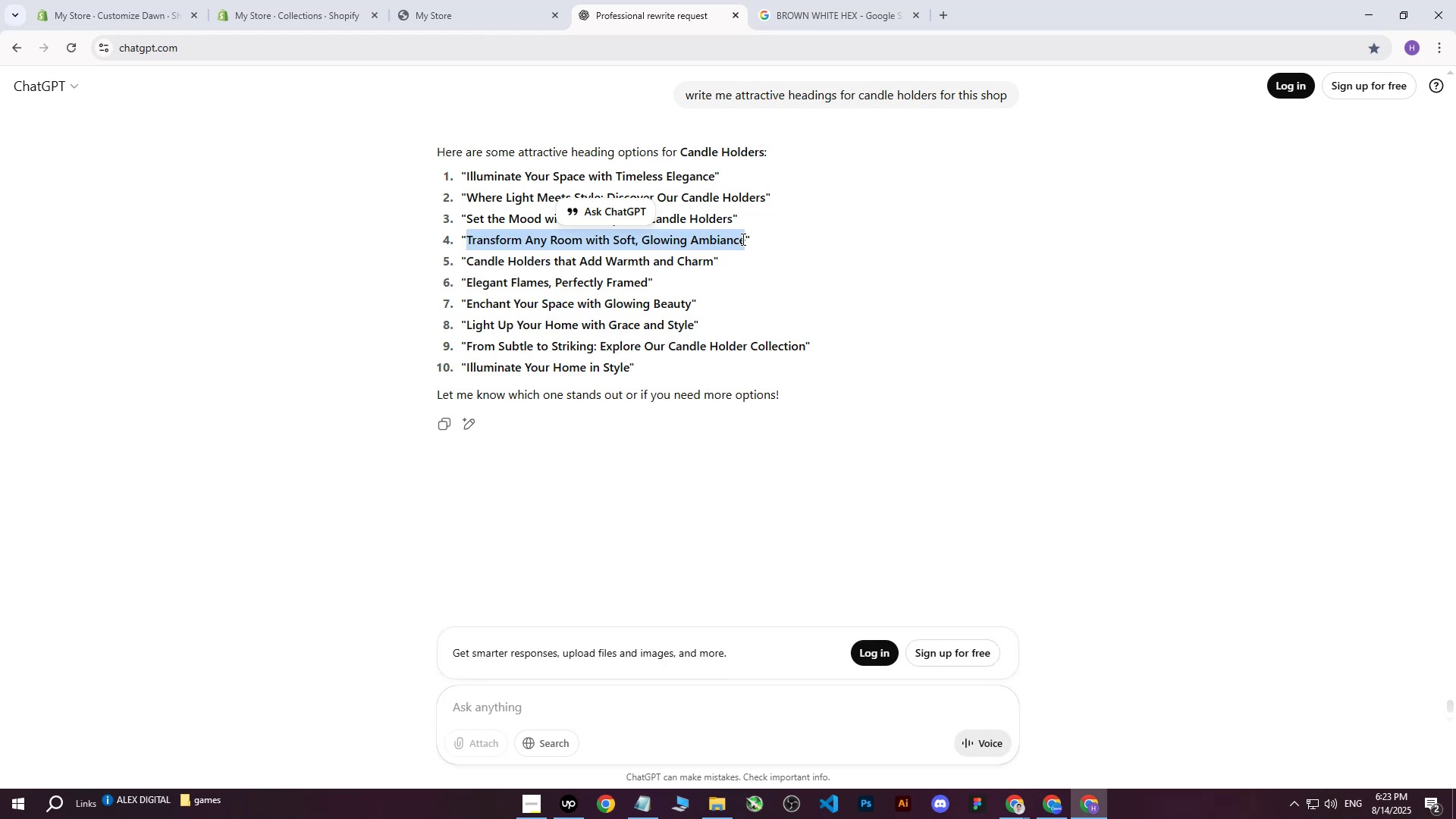 
key(Control+C)
 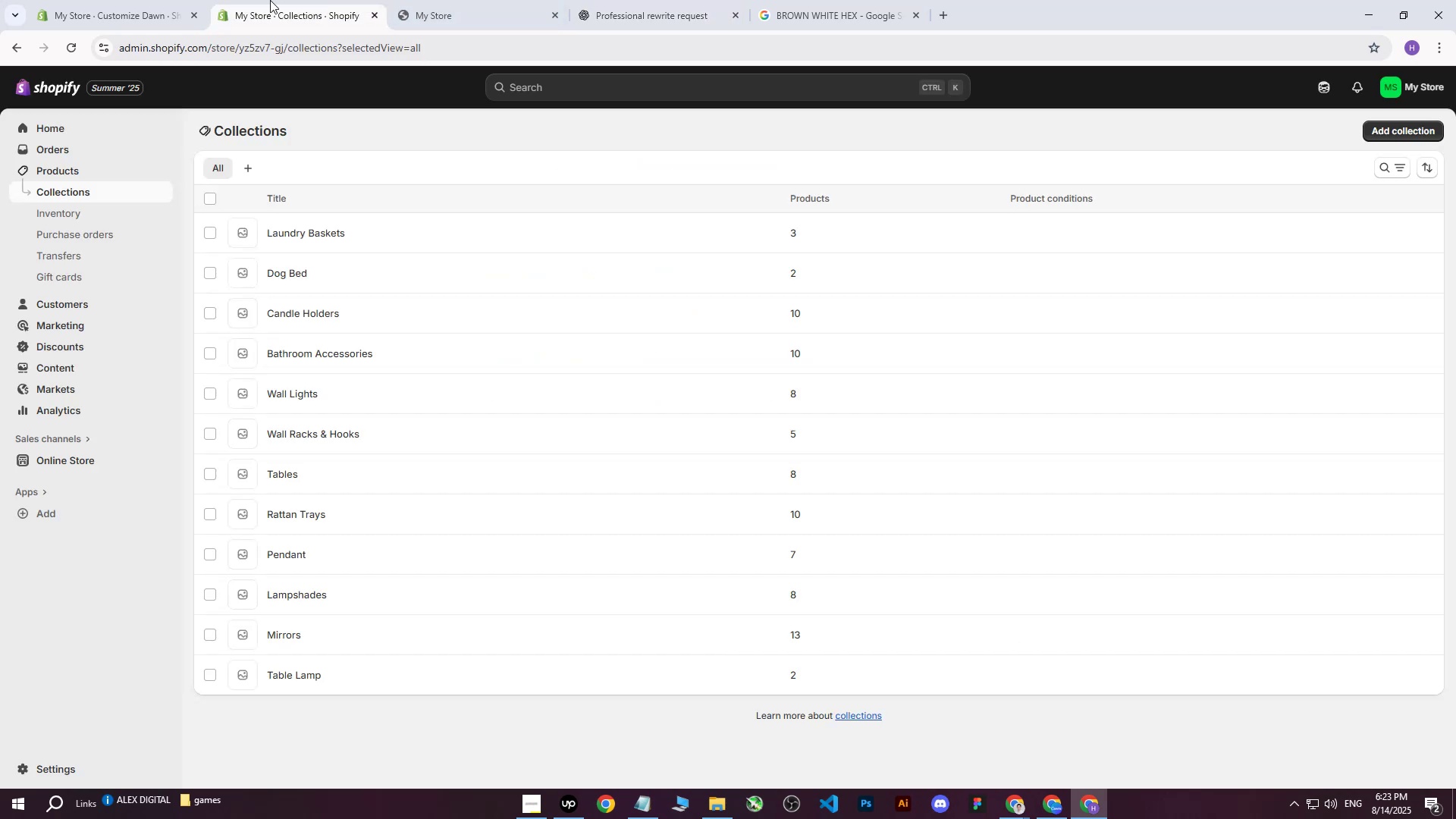 
double_click([164, 0])
 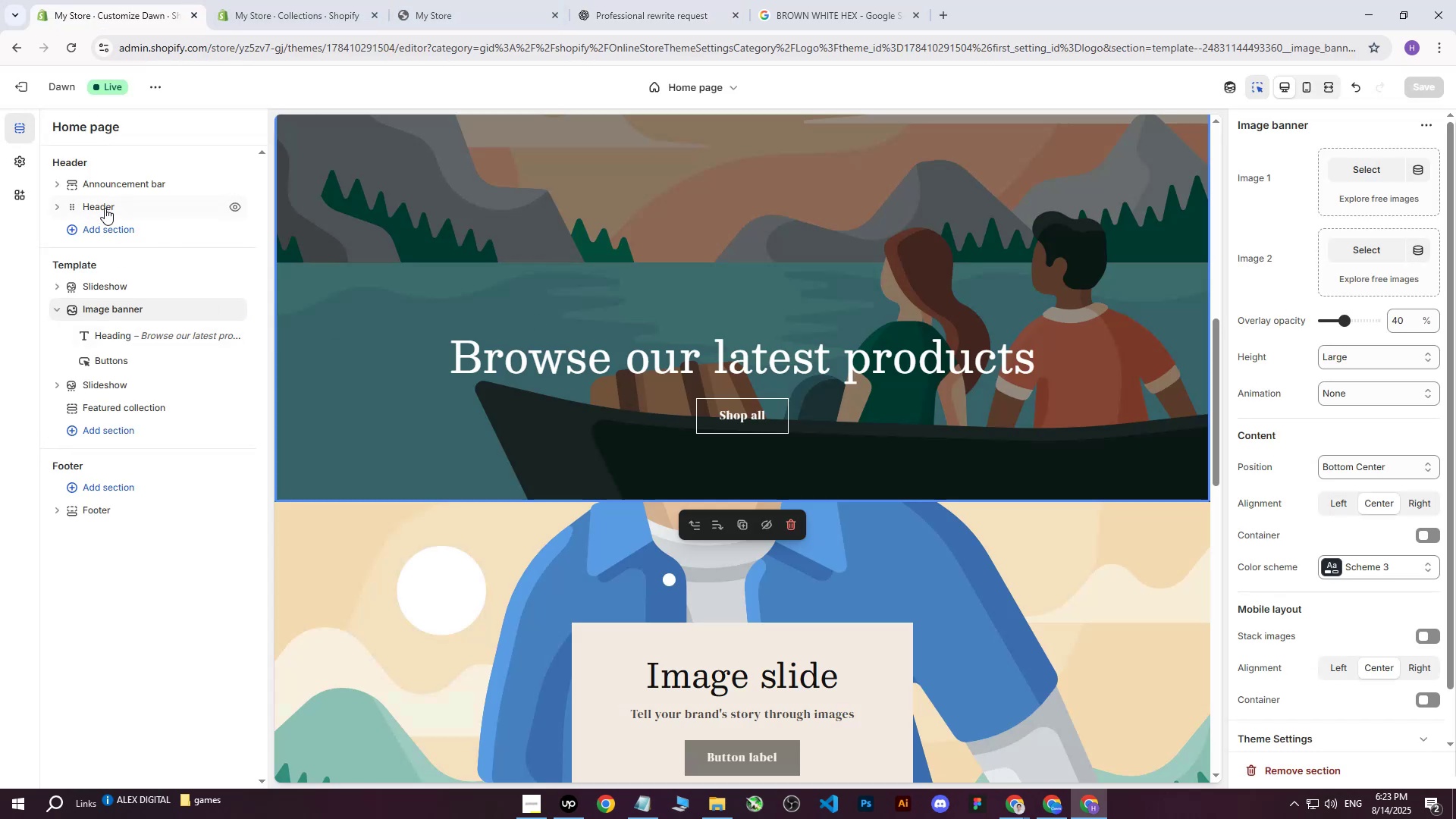 
left_click([116, 181])
 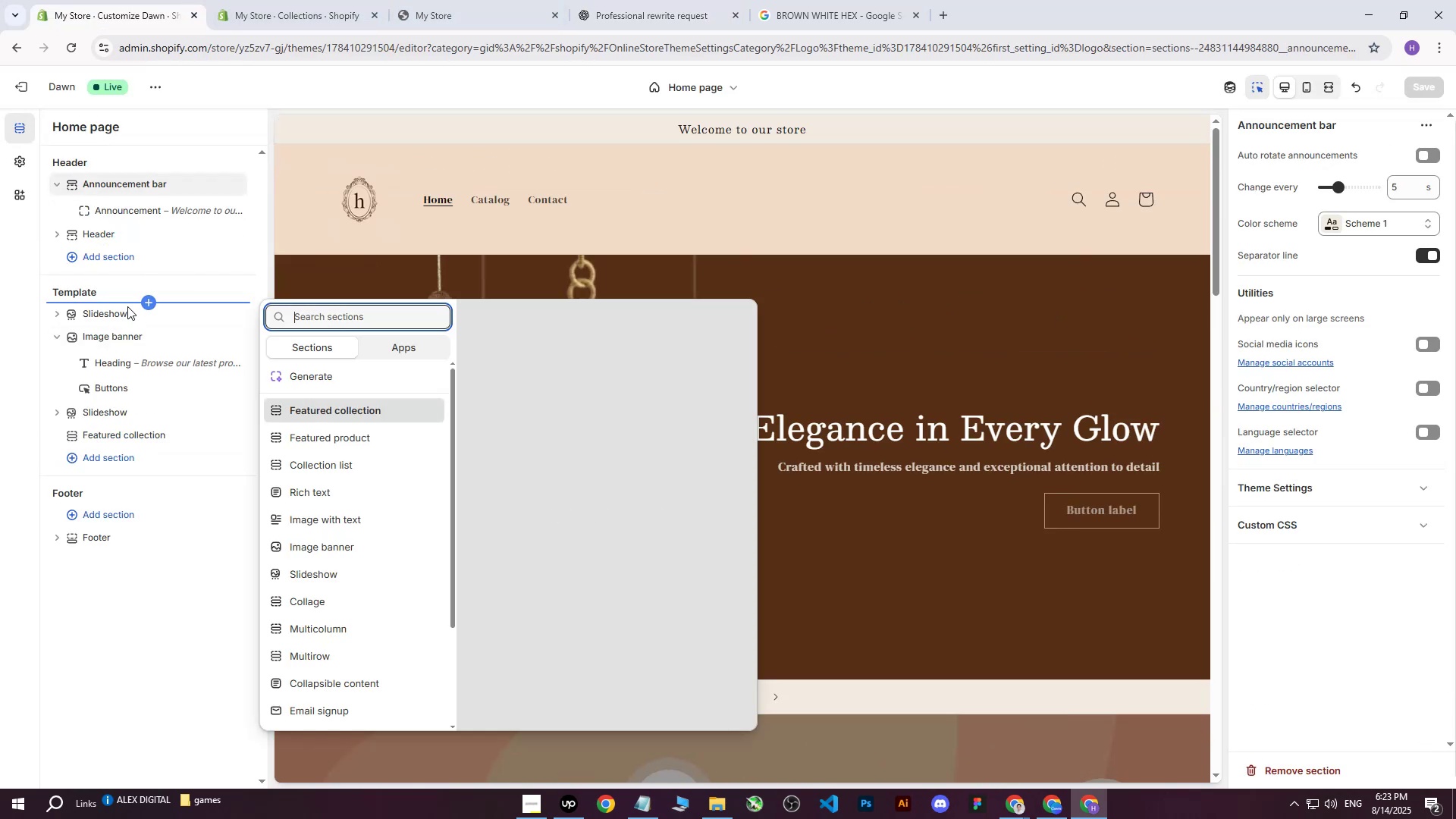 
double_click([115, 322])
 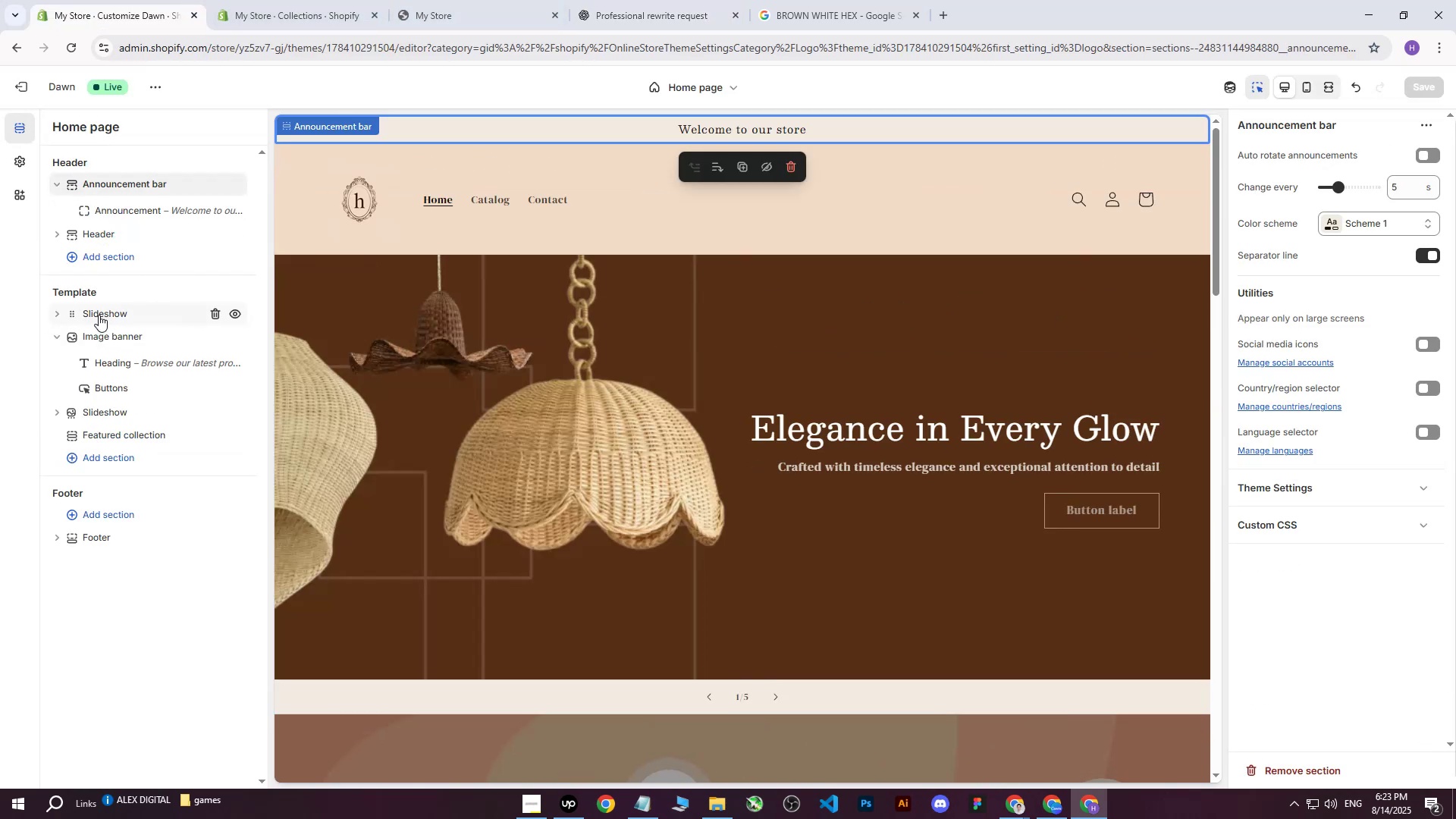 
triple_click([98, 315])
 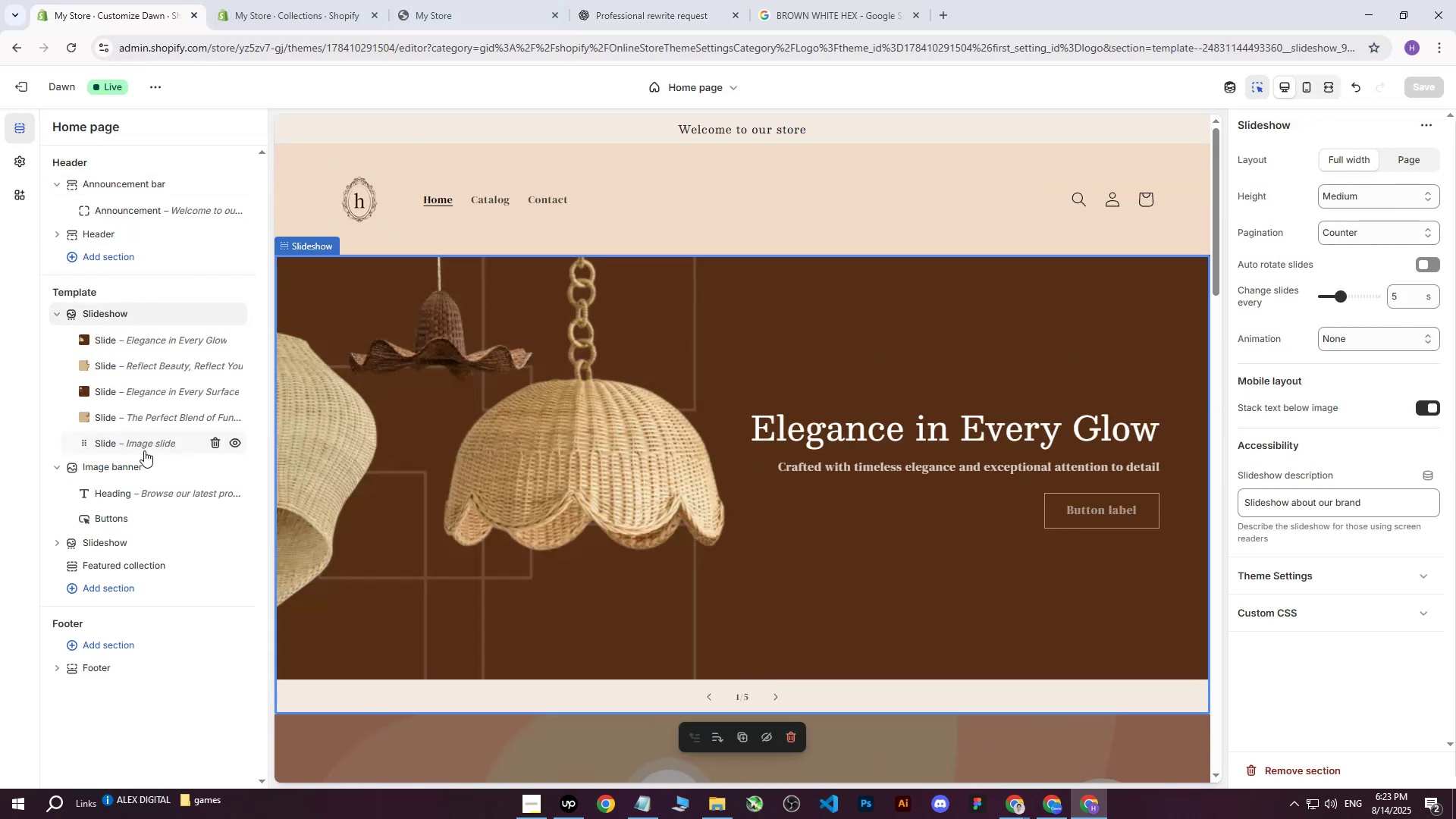 
left_click([140, 444])
 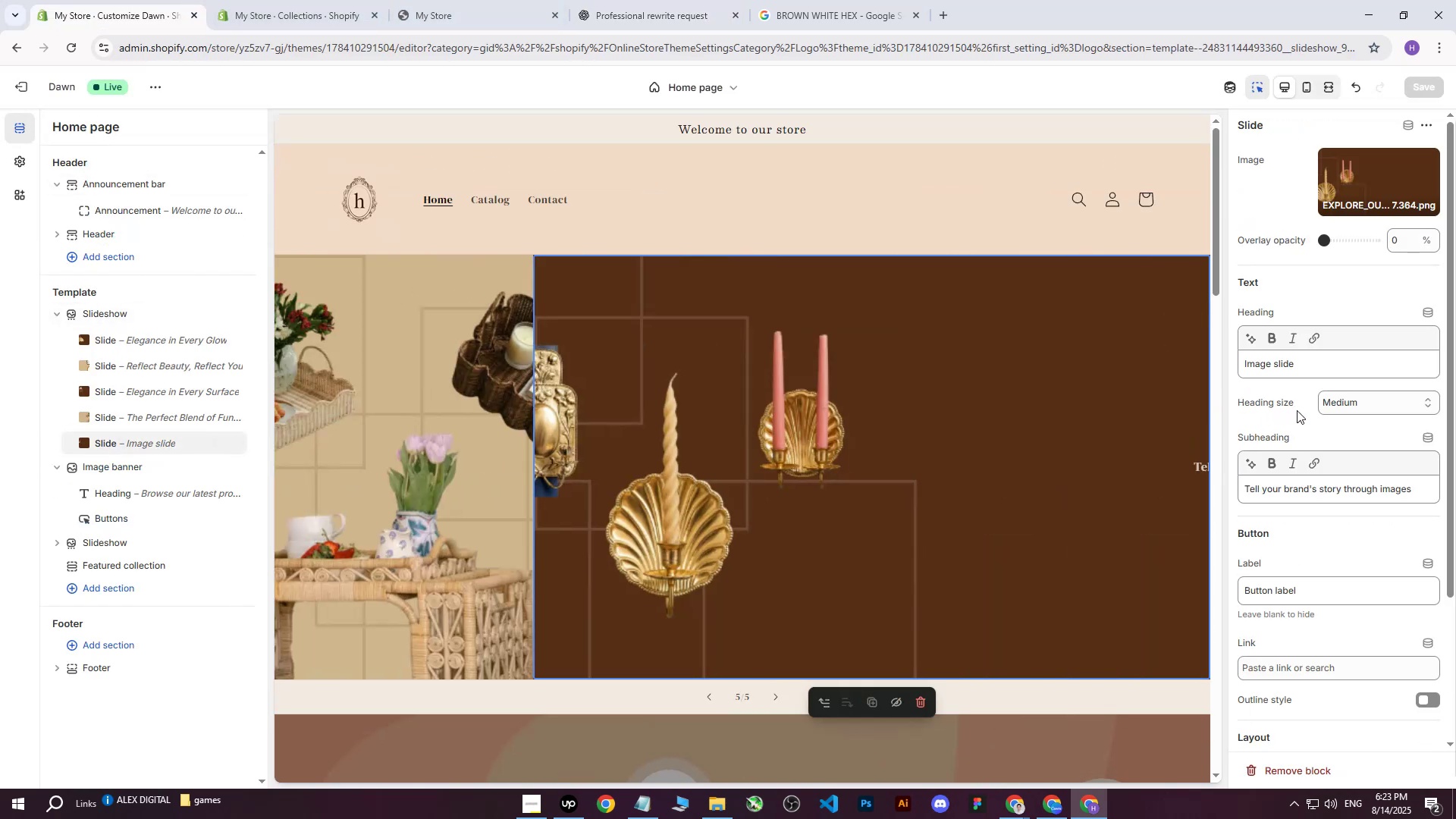 
left_click_drag(start_coordinate=[1320, 374], to_coordinate=[1108, 362])
 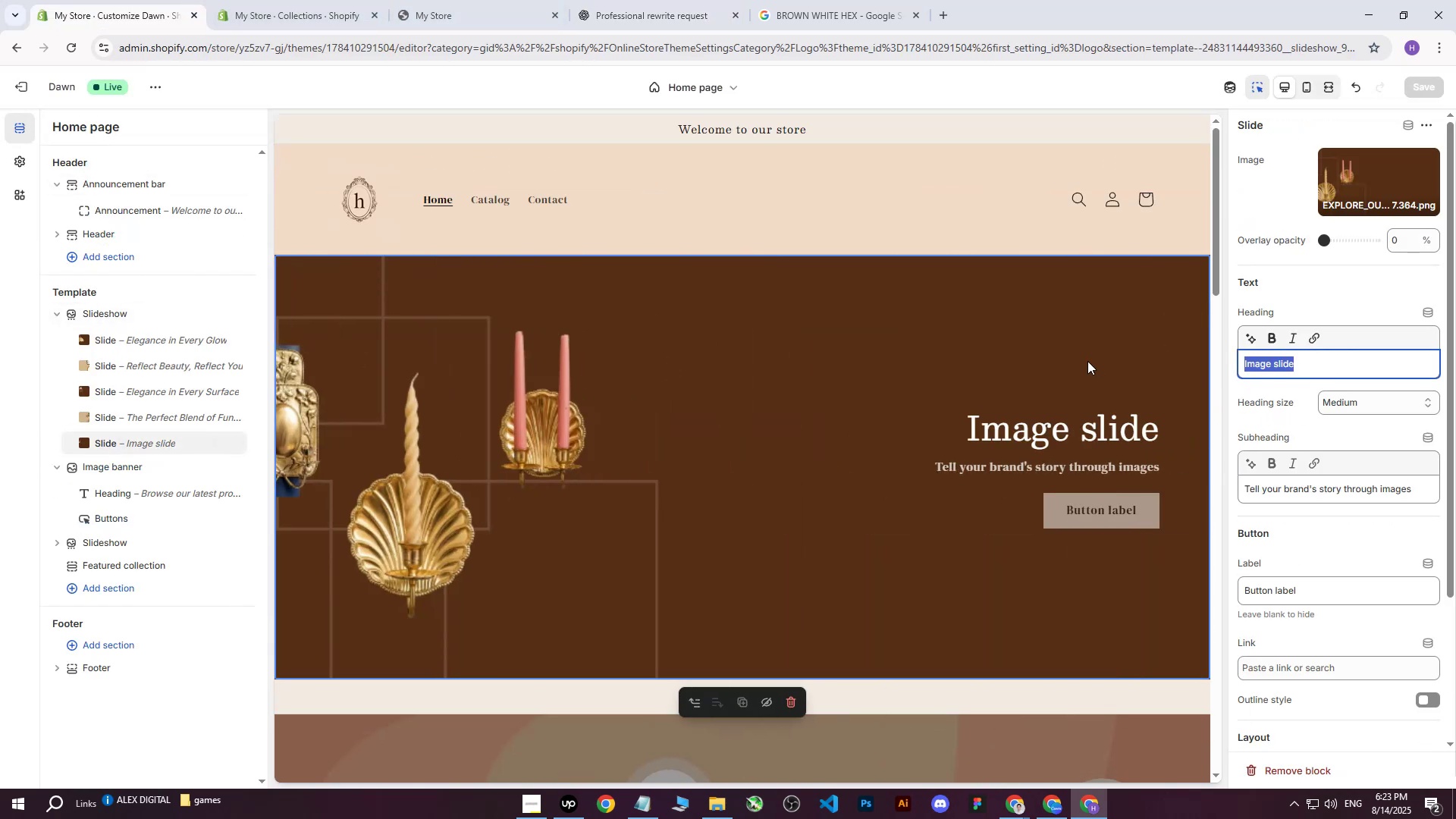 
key(Control+ControlLeft)
 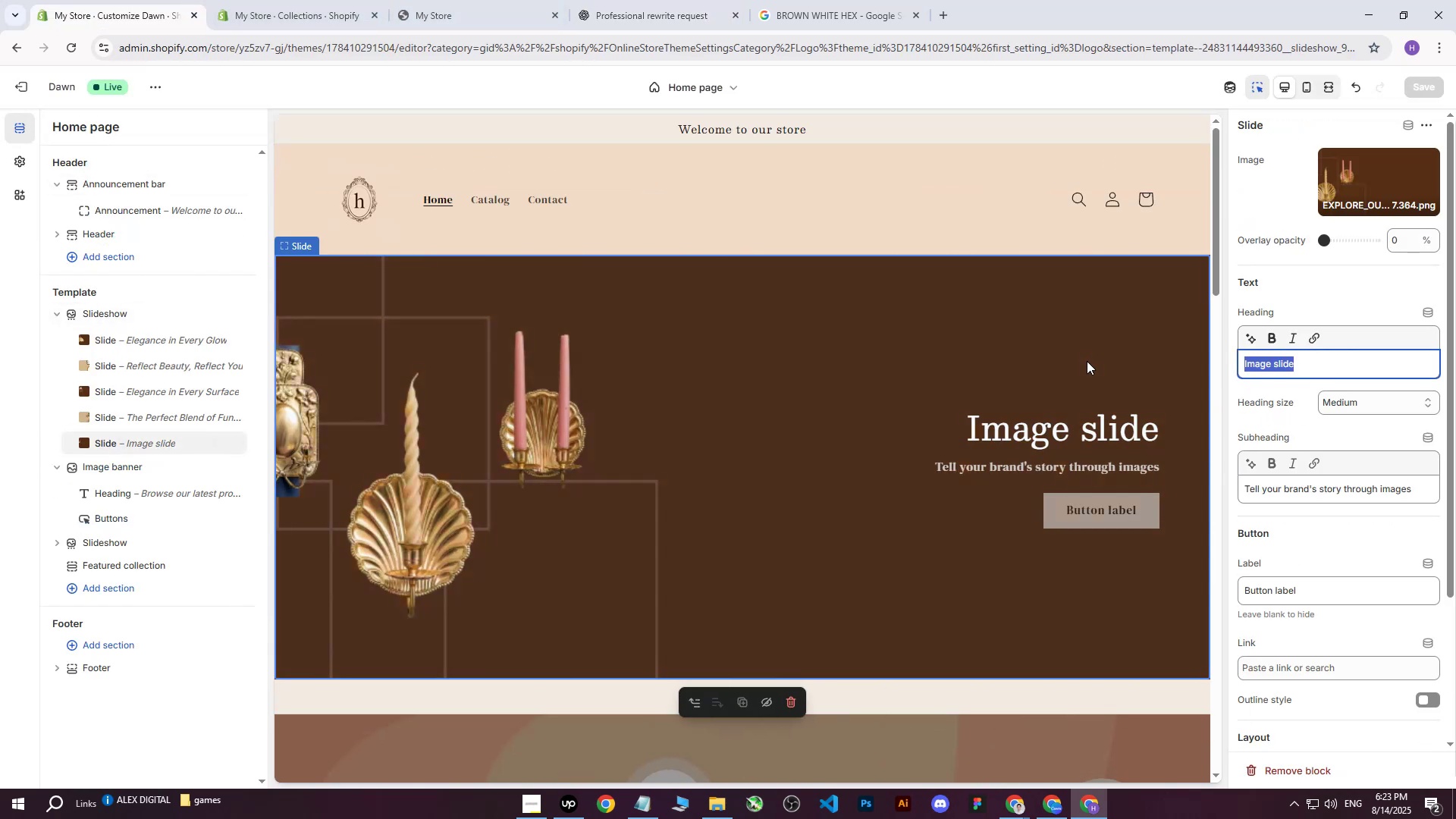 
key(Control+V)
 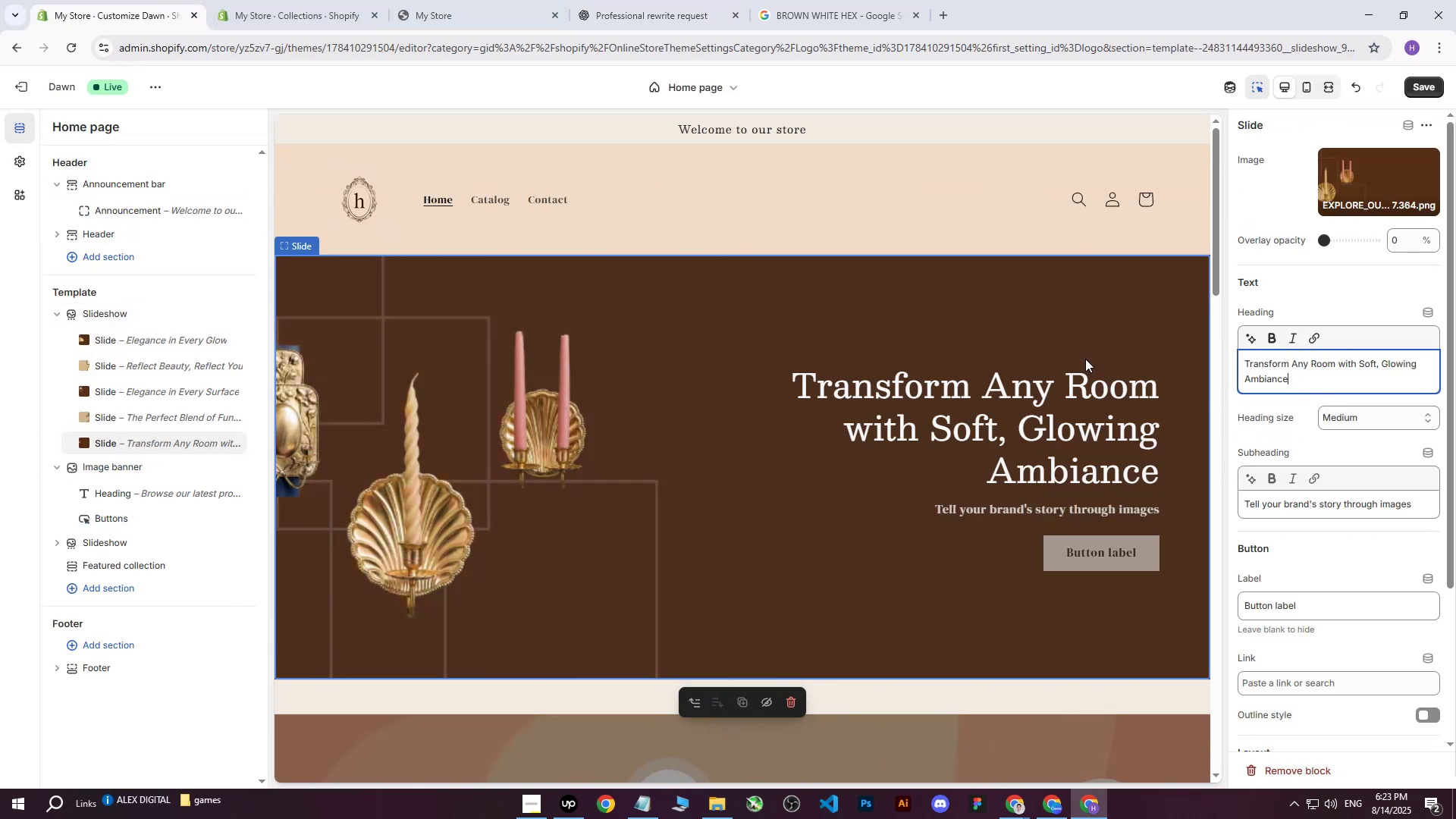 
left_click([607, 0])
 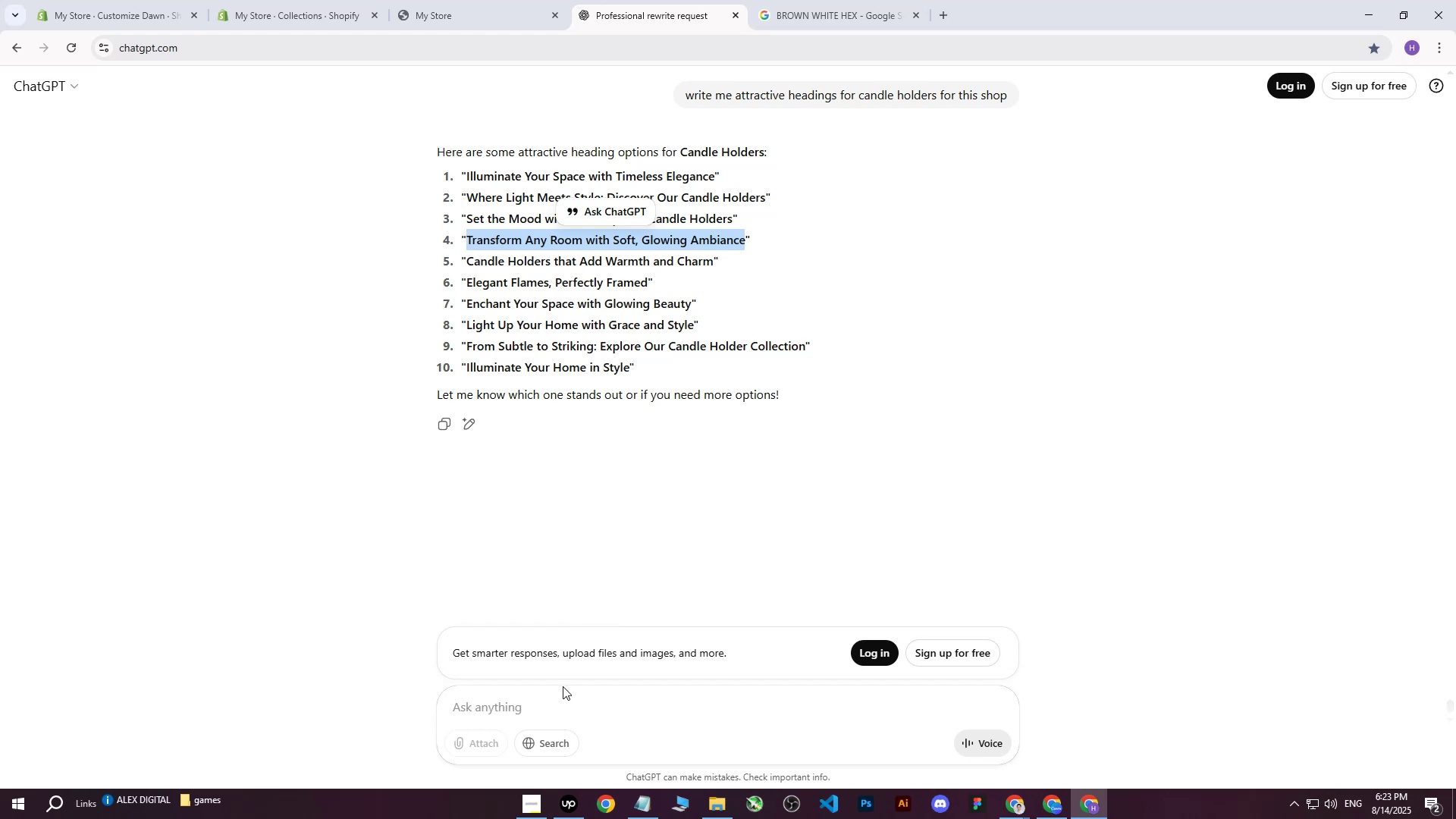 
left_click([552, 701])
 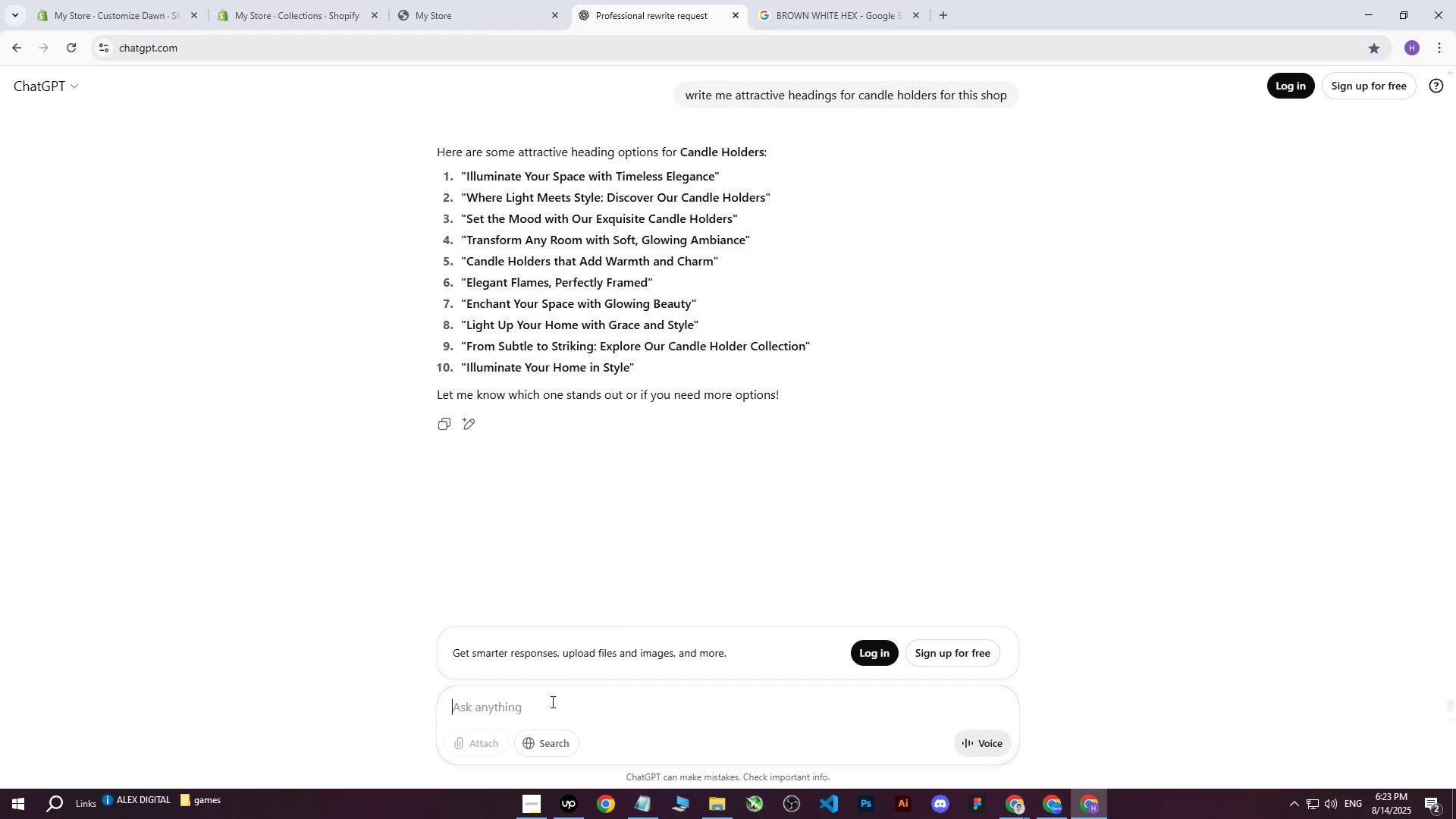 
type(write me subheading )
key(Backspace)
key(Backspace)
type( )
key(Backspace)
type(g for this ghe)
key(Backspace)
key(Backspace)
key(Backspace)
type(heading : )
 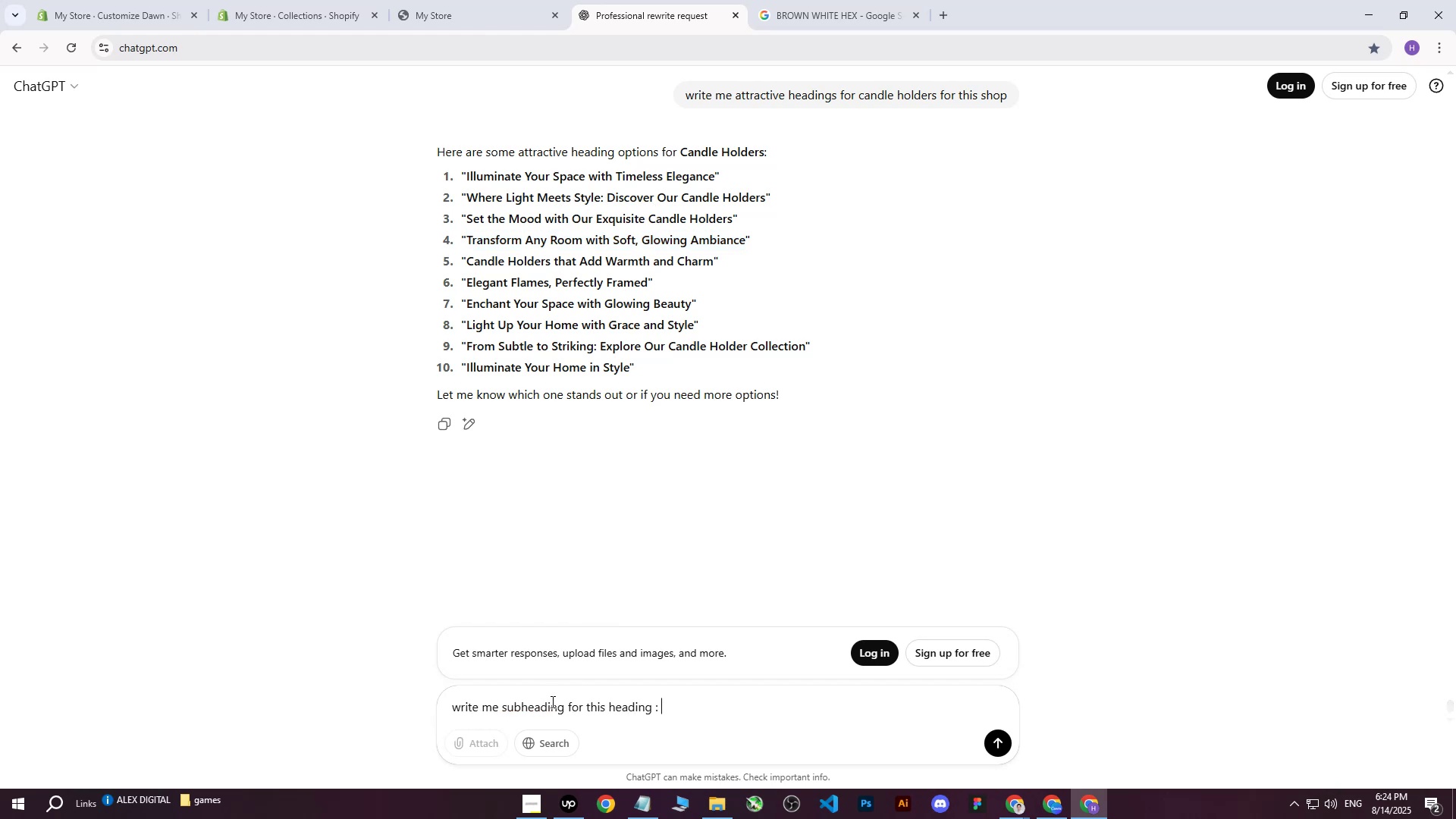 
key(Control+ControlLeft)
 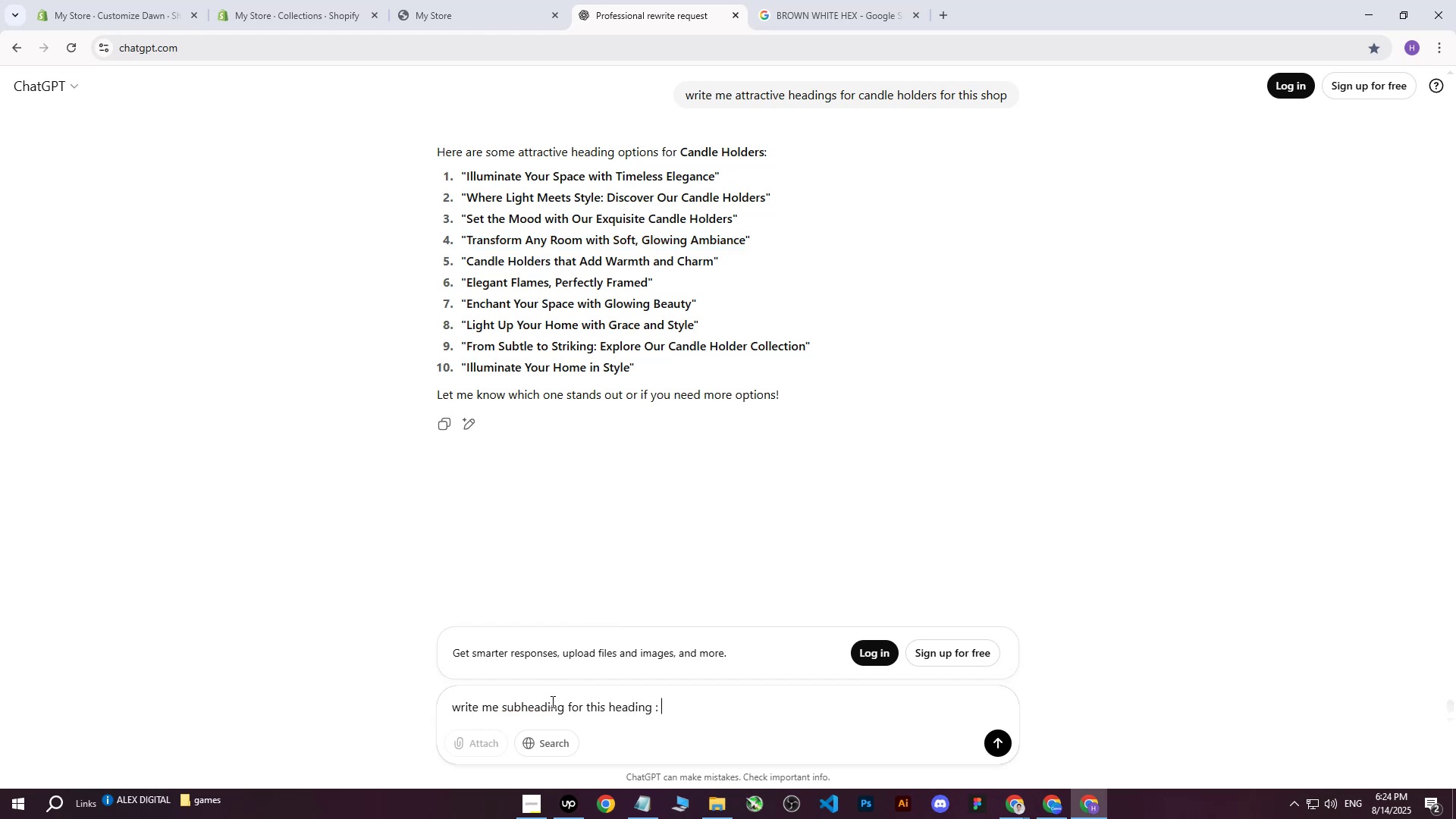 
key(Control+V)
 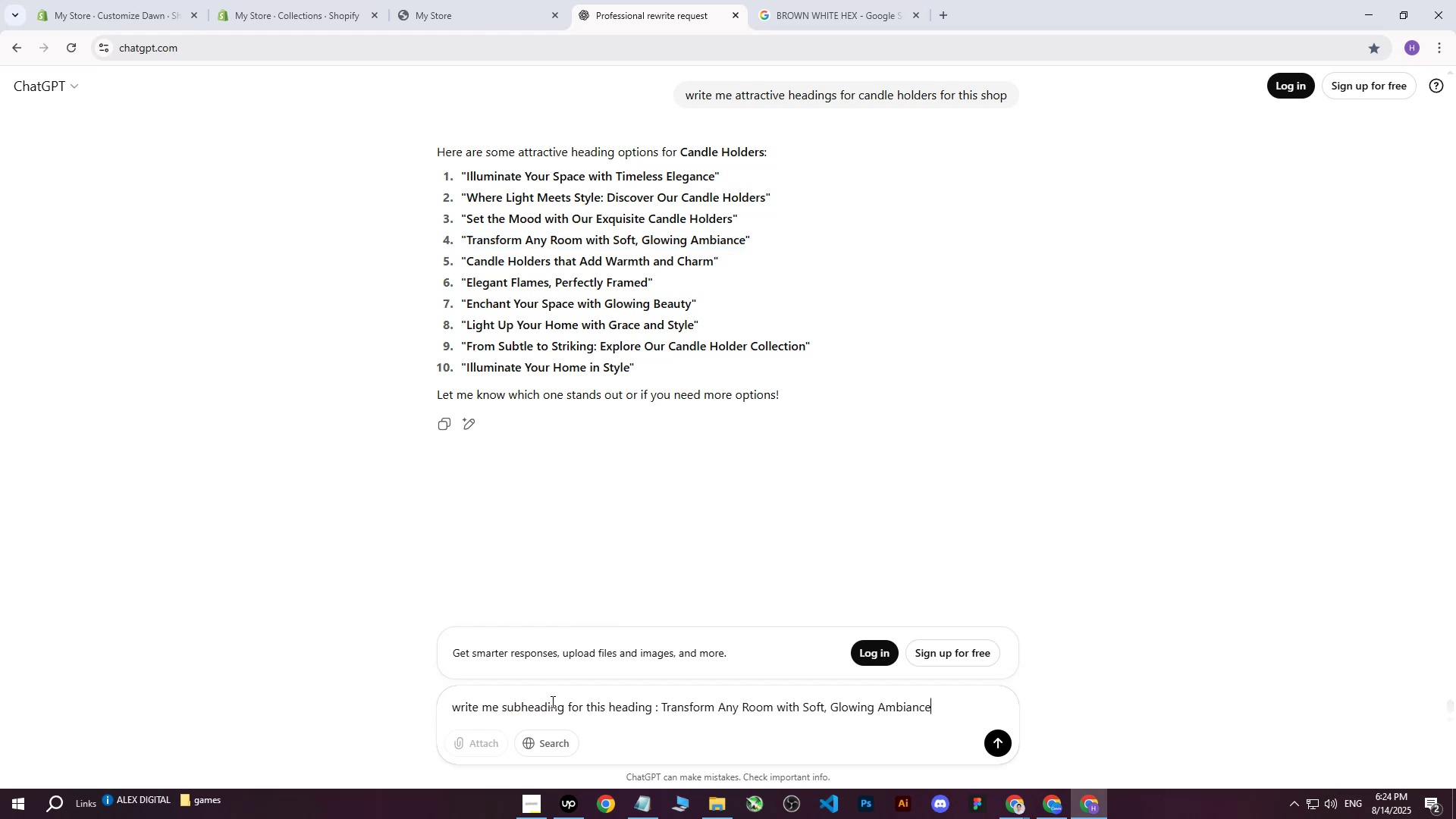 
key(Enter)
 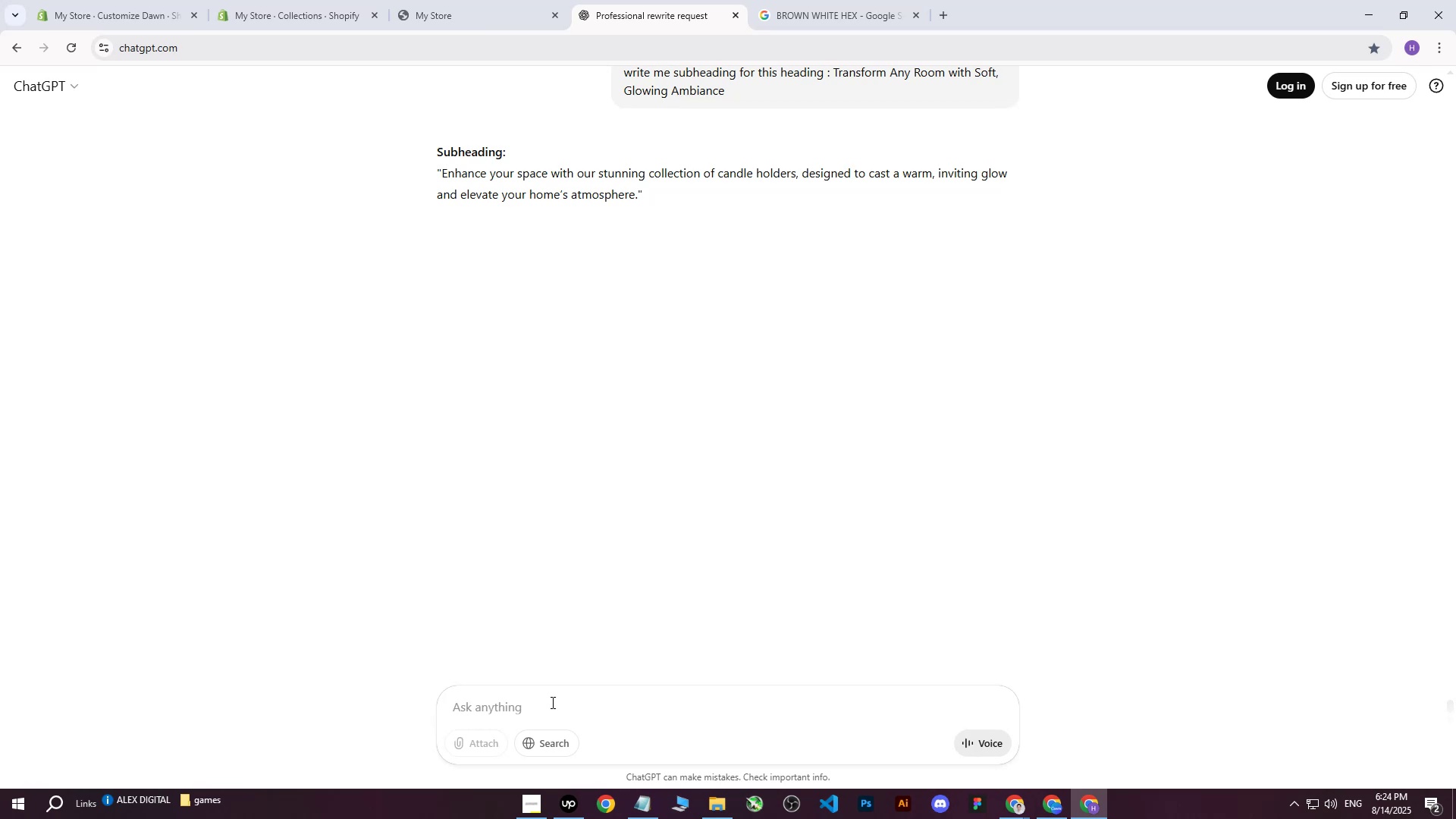 
left_click([563, 814])
 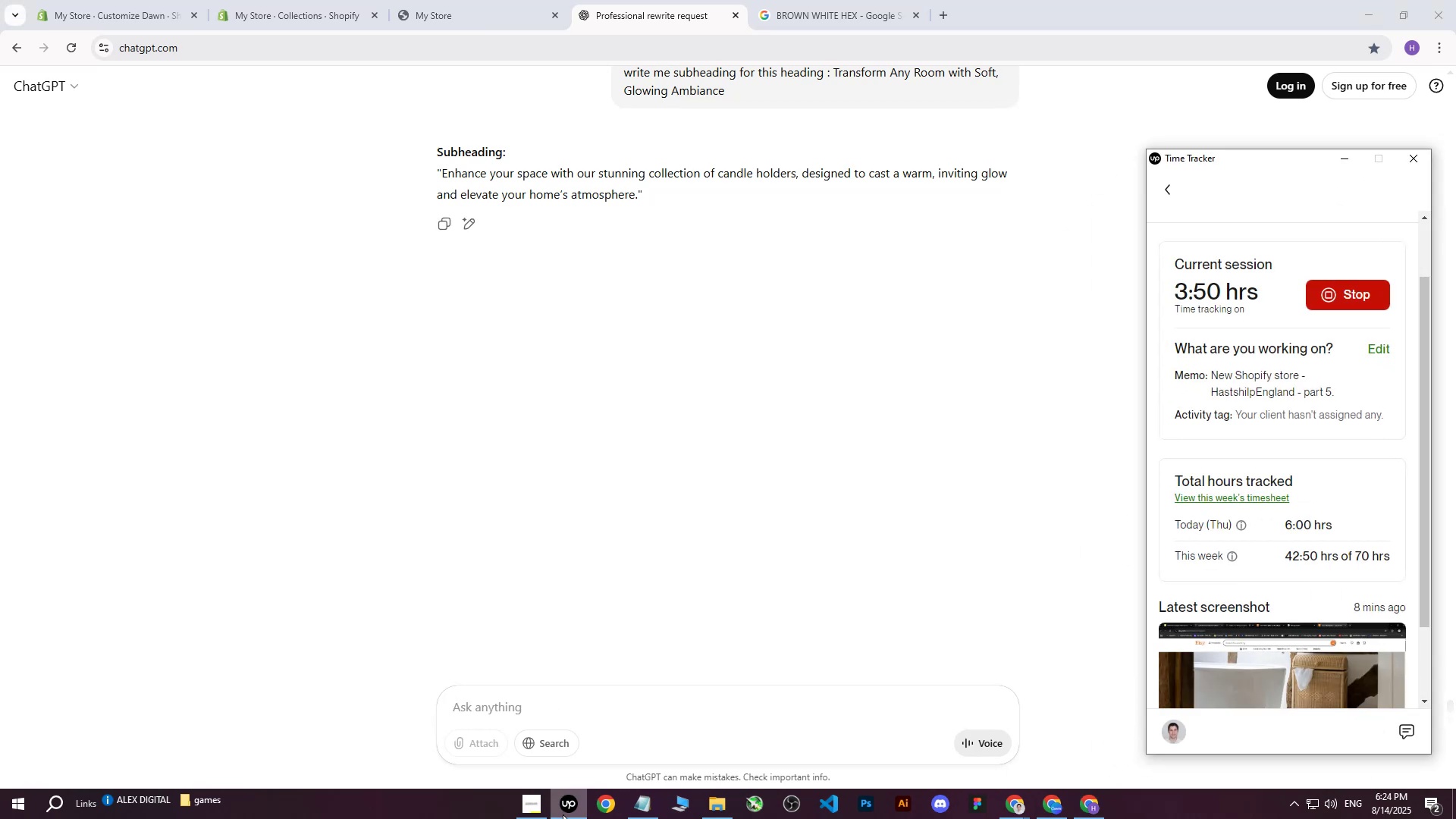 
left_click([563, 814])
 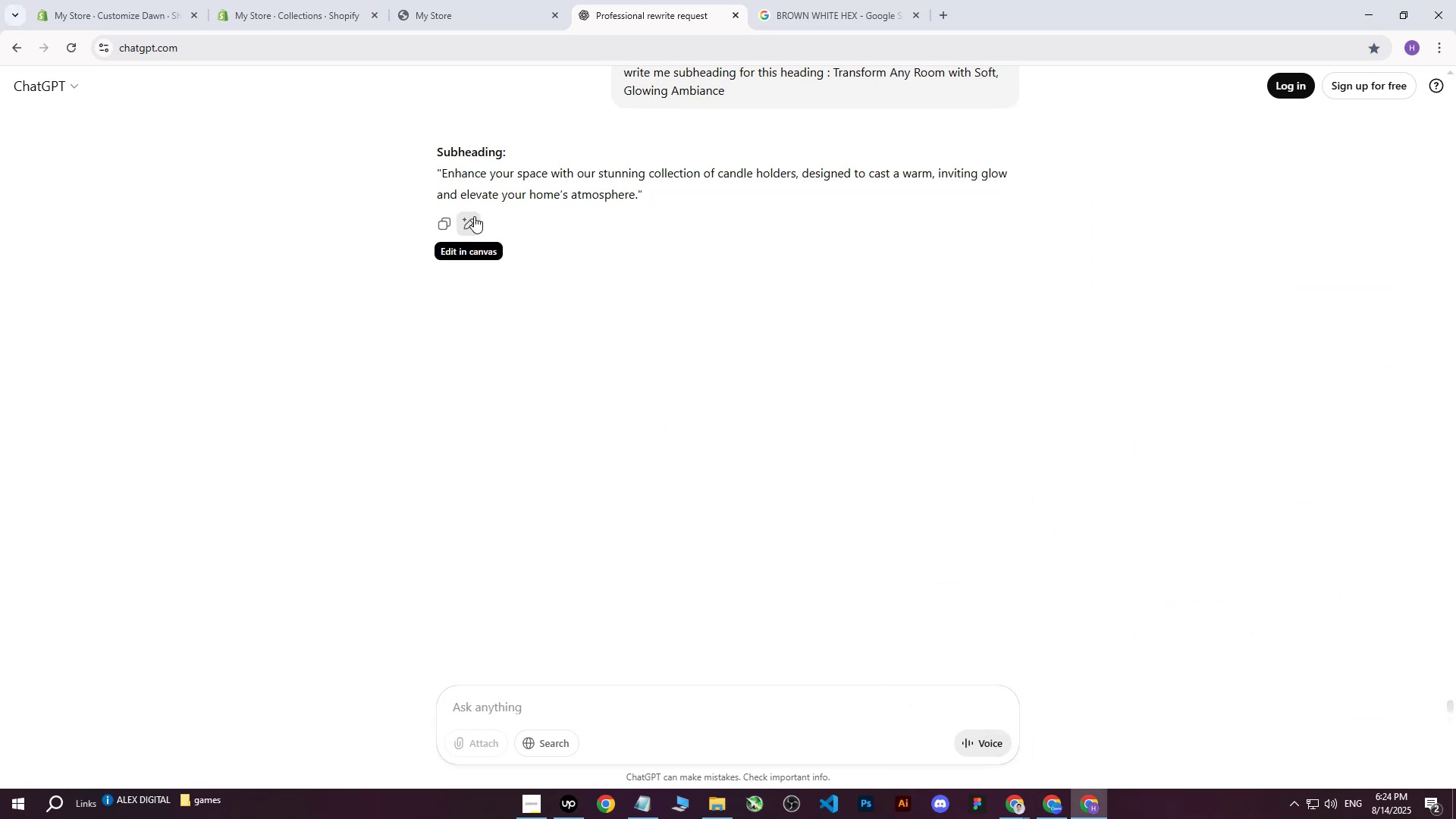 
left_click_drag(start_coordinate=[444, 177], to_coordinate=[638, 196])
 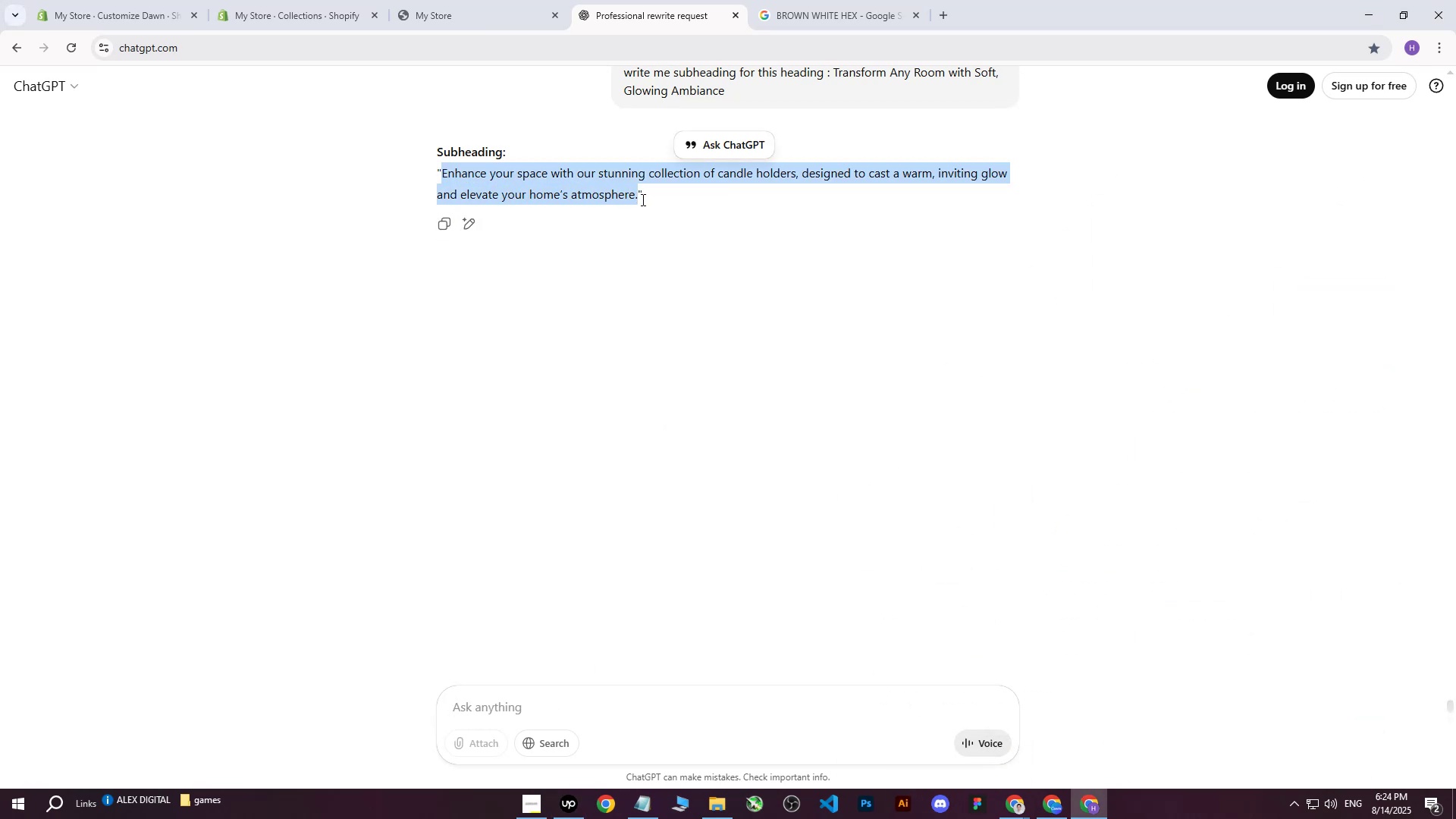 
key(Control+C)
 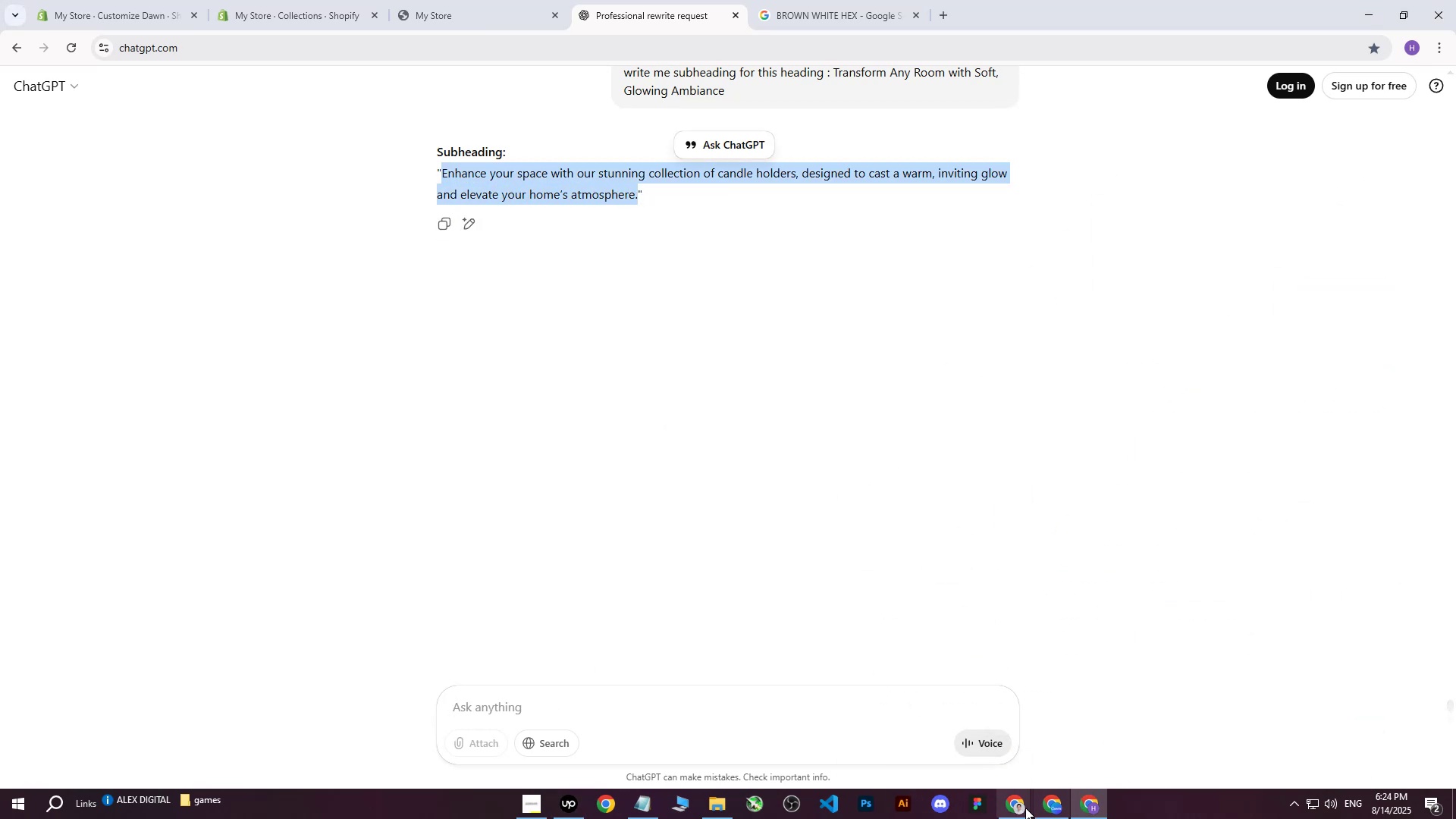 
left_click([1021, 808])
 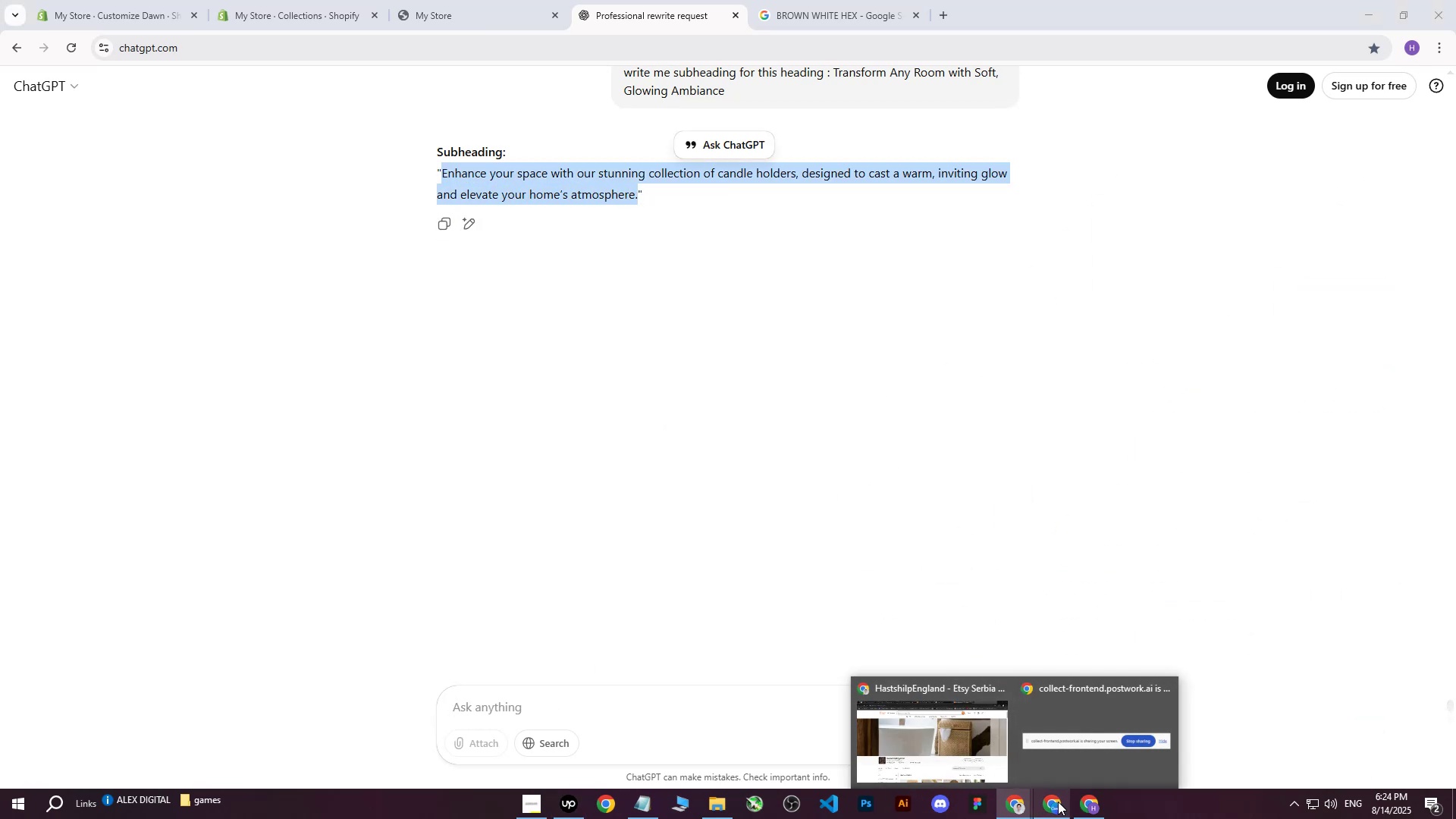 
left_click([1103, 811])
 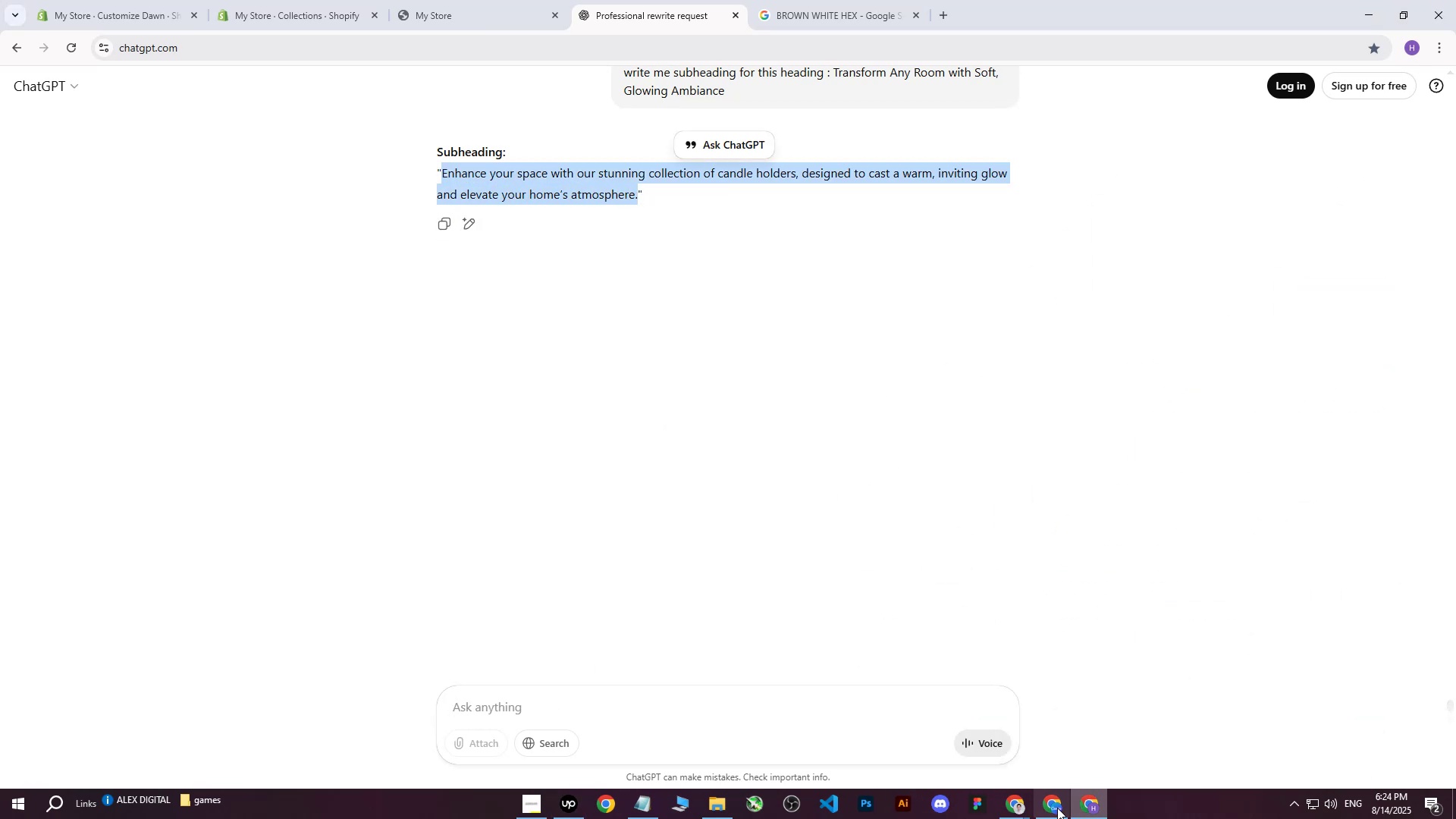 
left_click([1056, 808])
 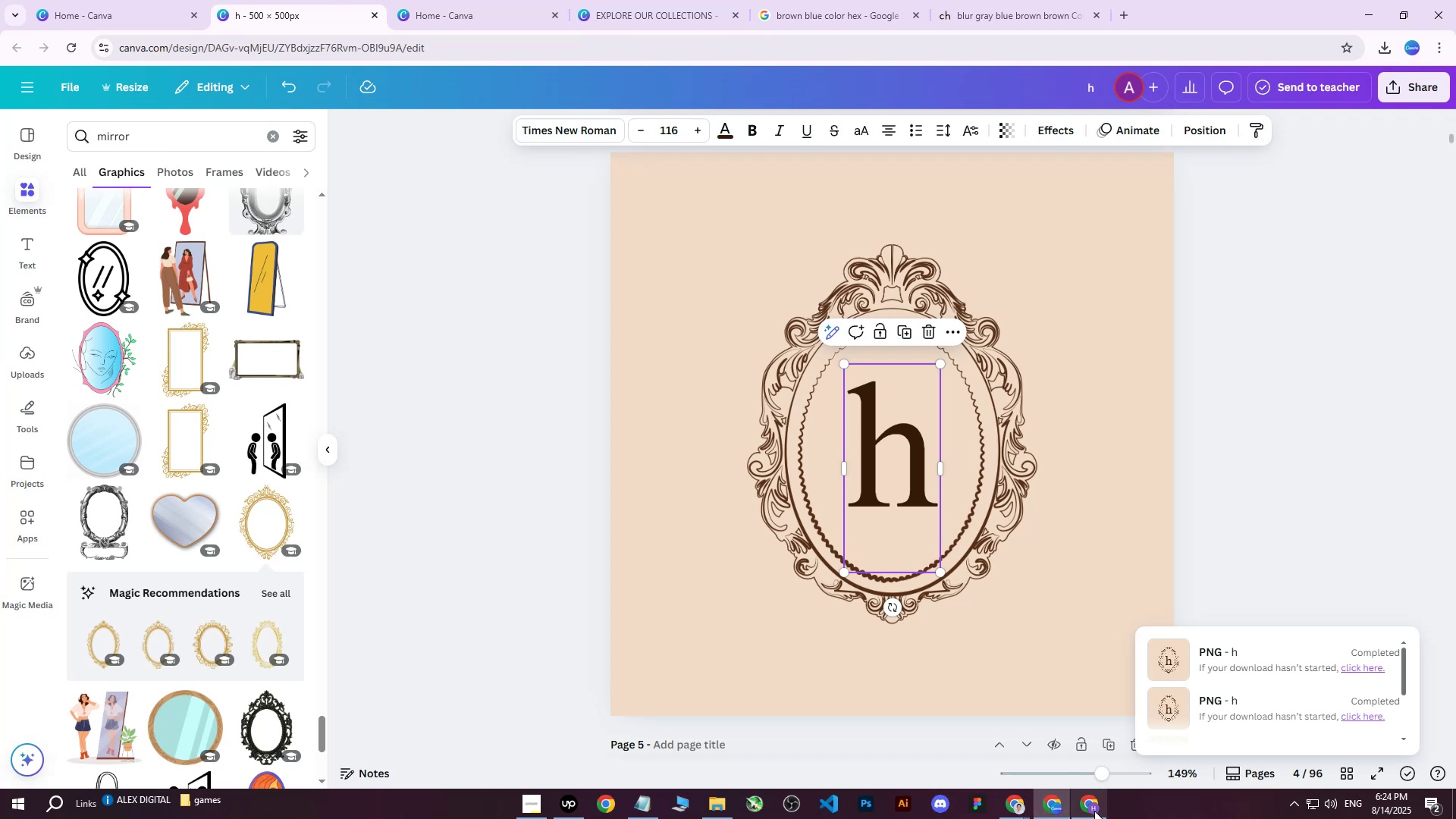 
left_click([1097, 811])
 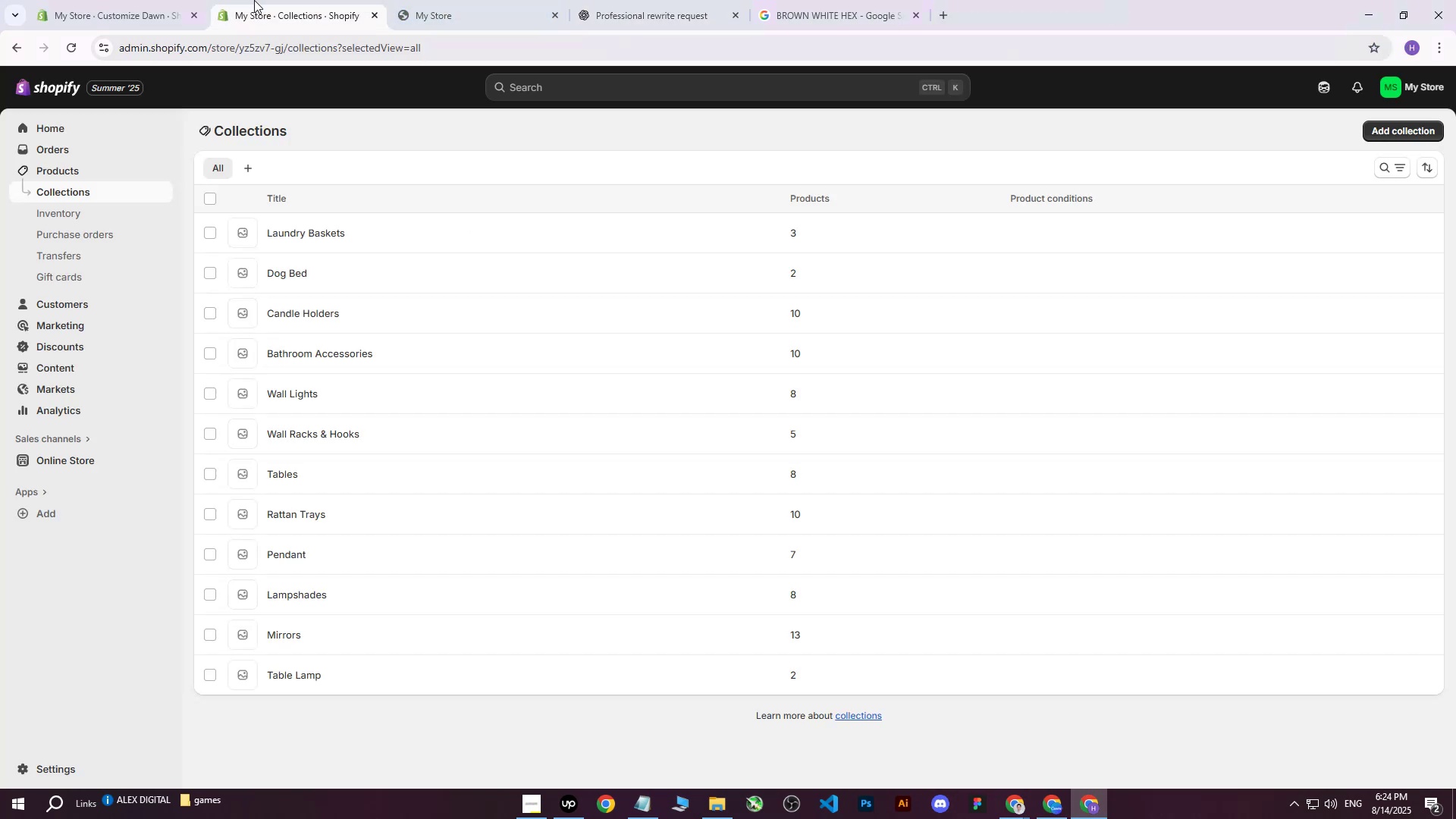 
double_click([115, 0])
 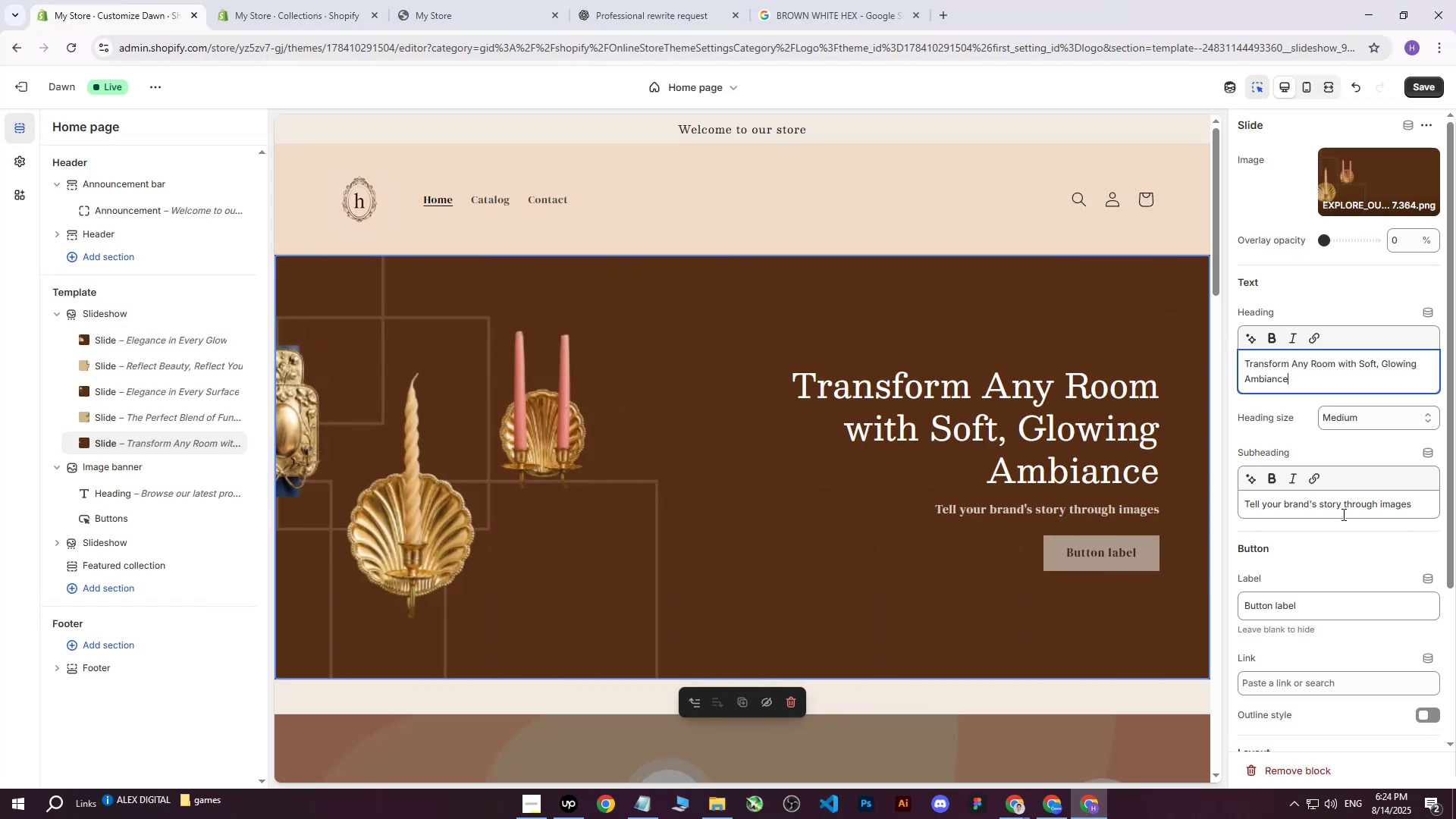 
left_click_drag(start_coordinate=[1417, 507], to_coordinate=[1172, 488])
 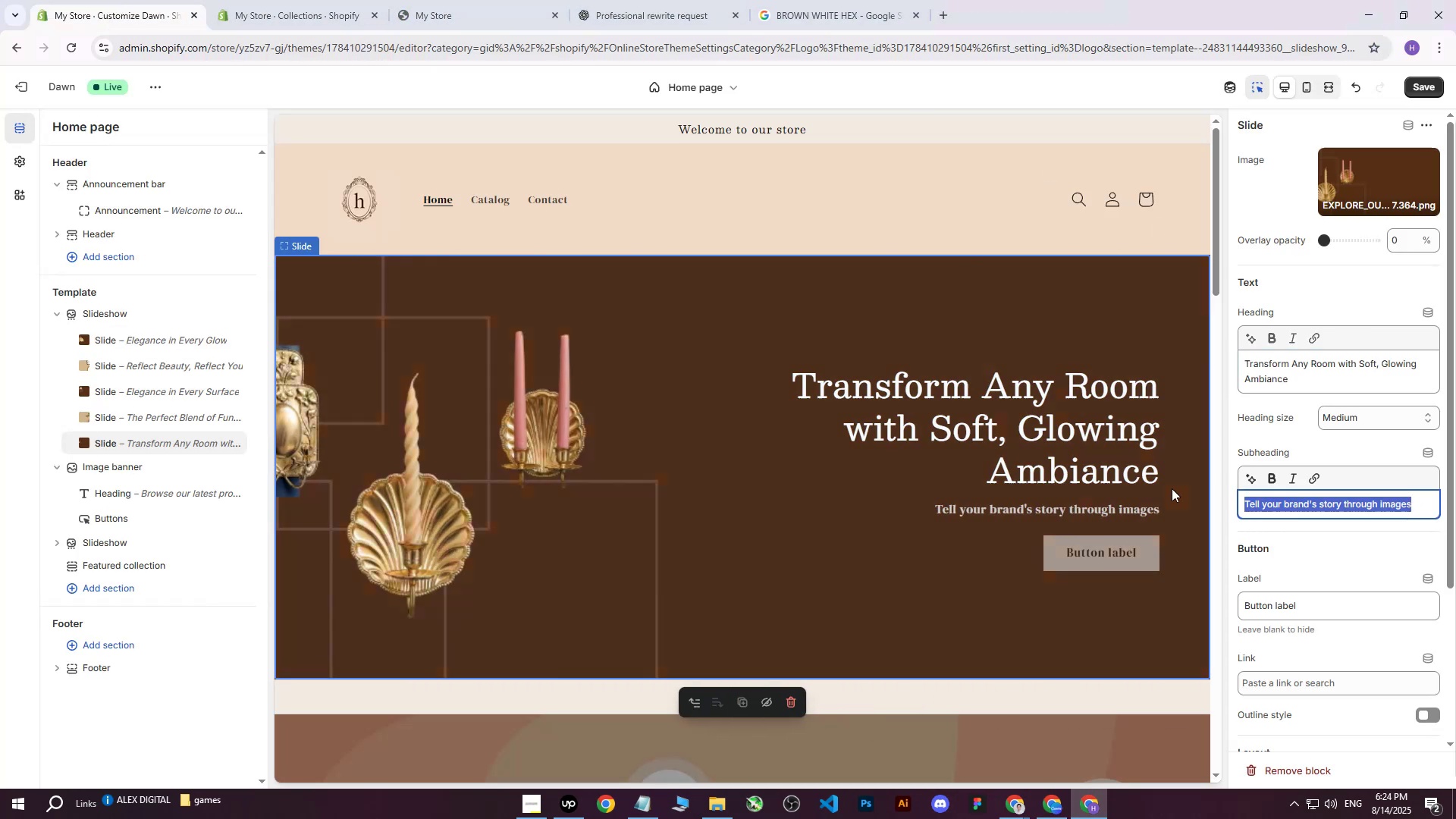 
key(Control+ControlLeft)
 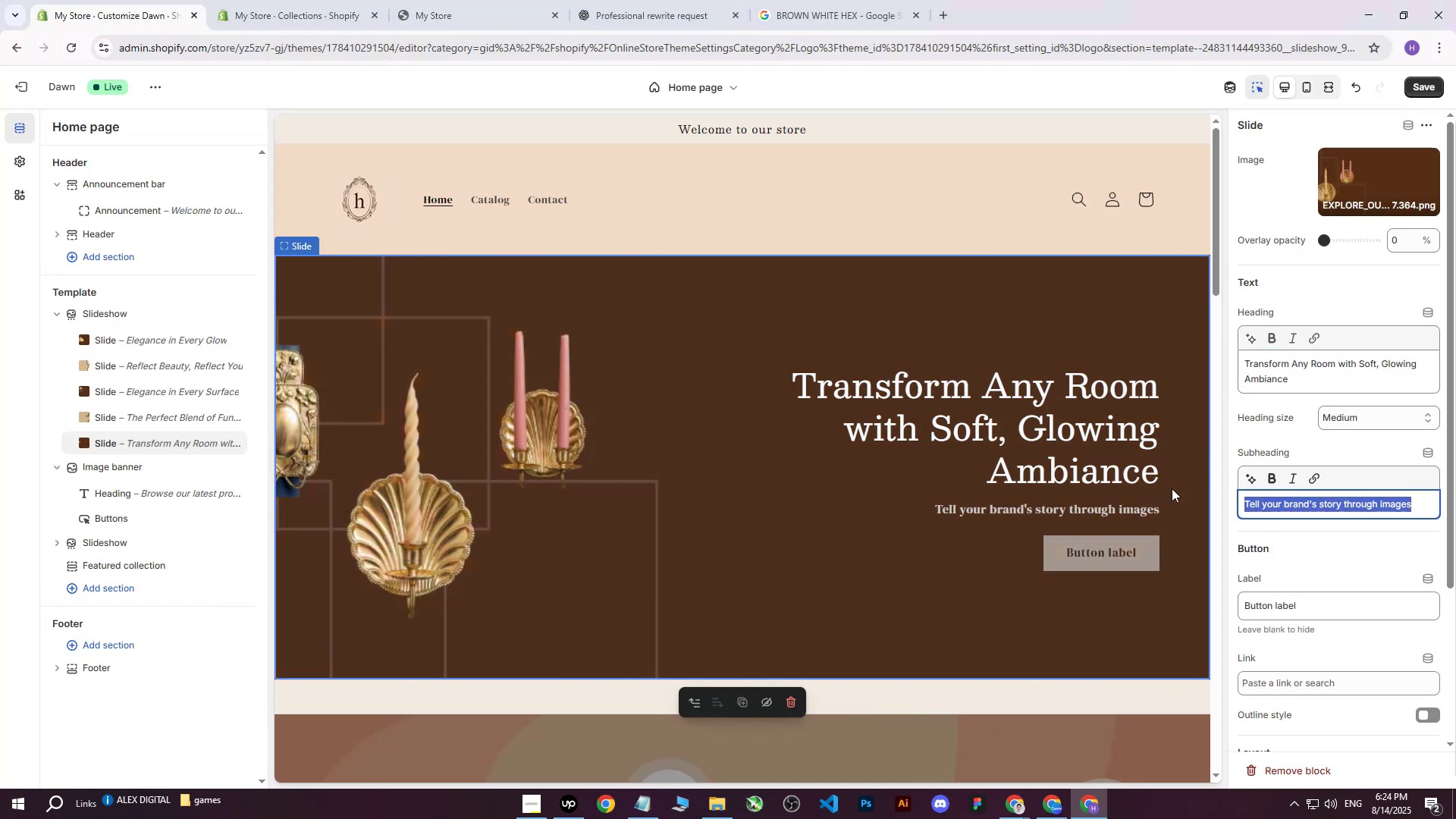 
key(Control+V)
 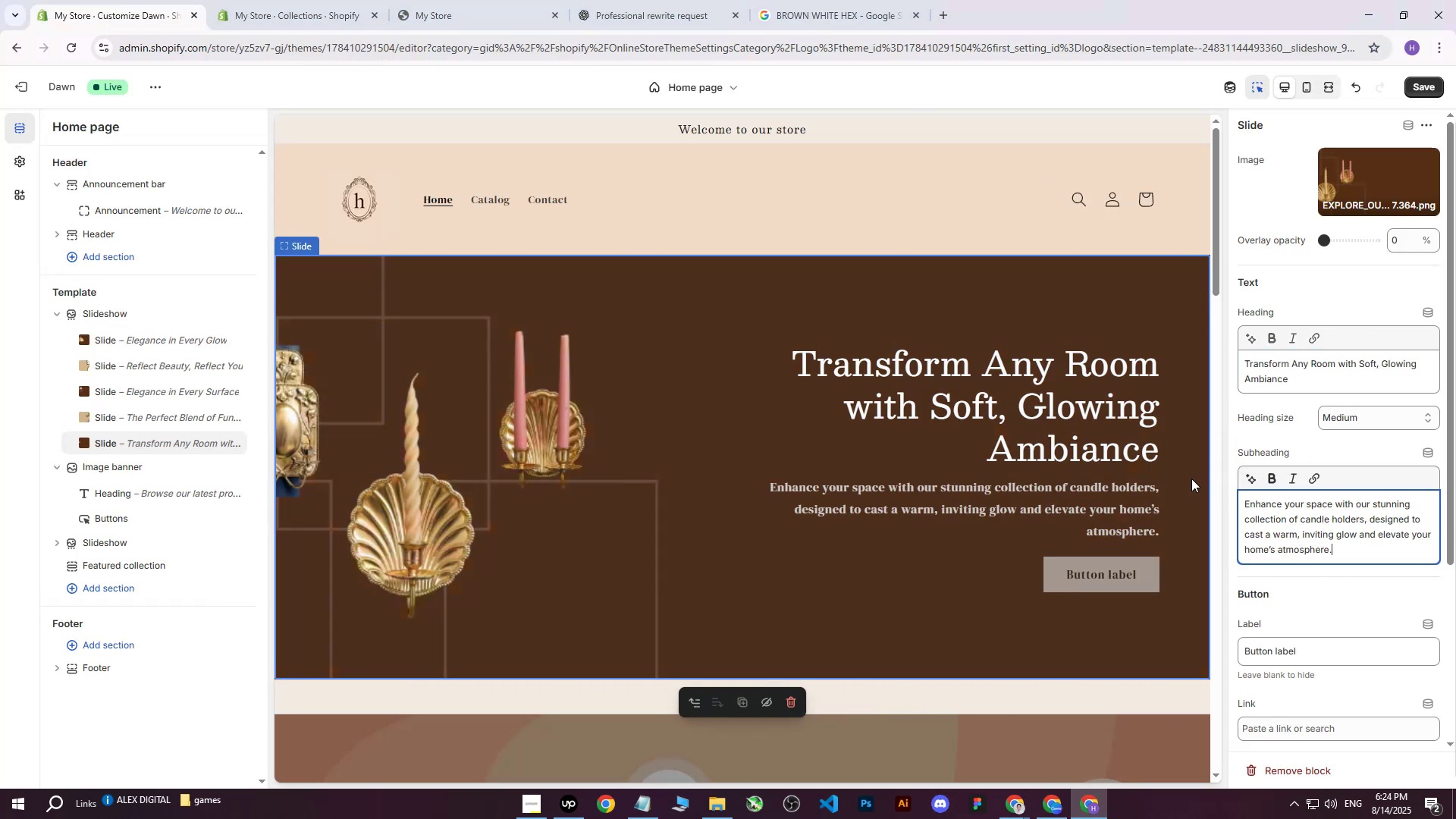 
wait(7.12)
 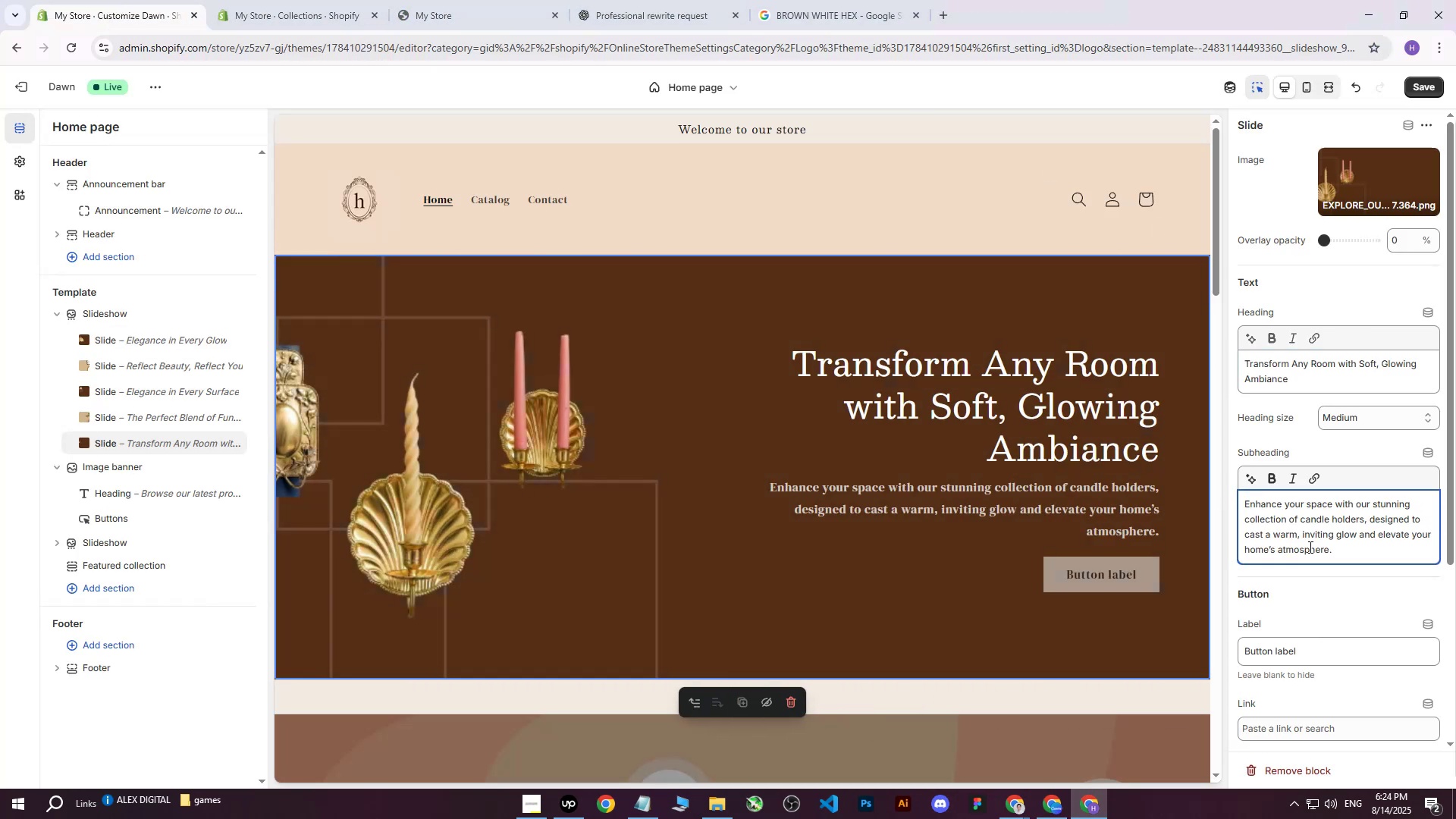 
left_click([1414, 79])
 